 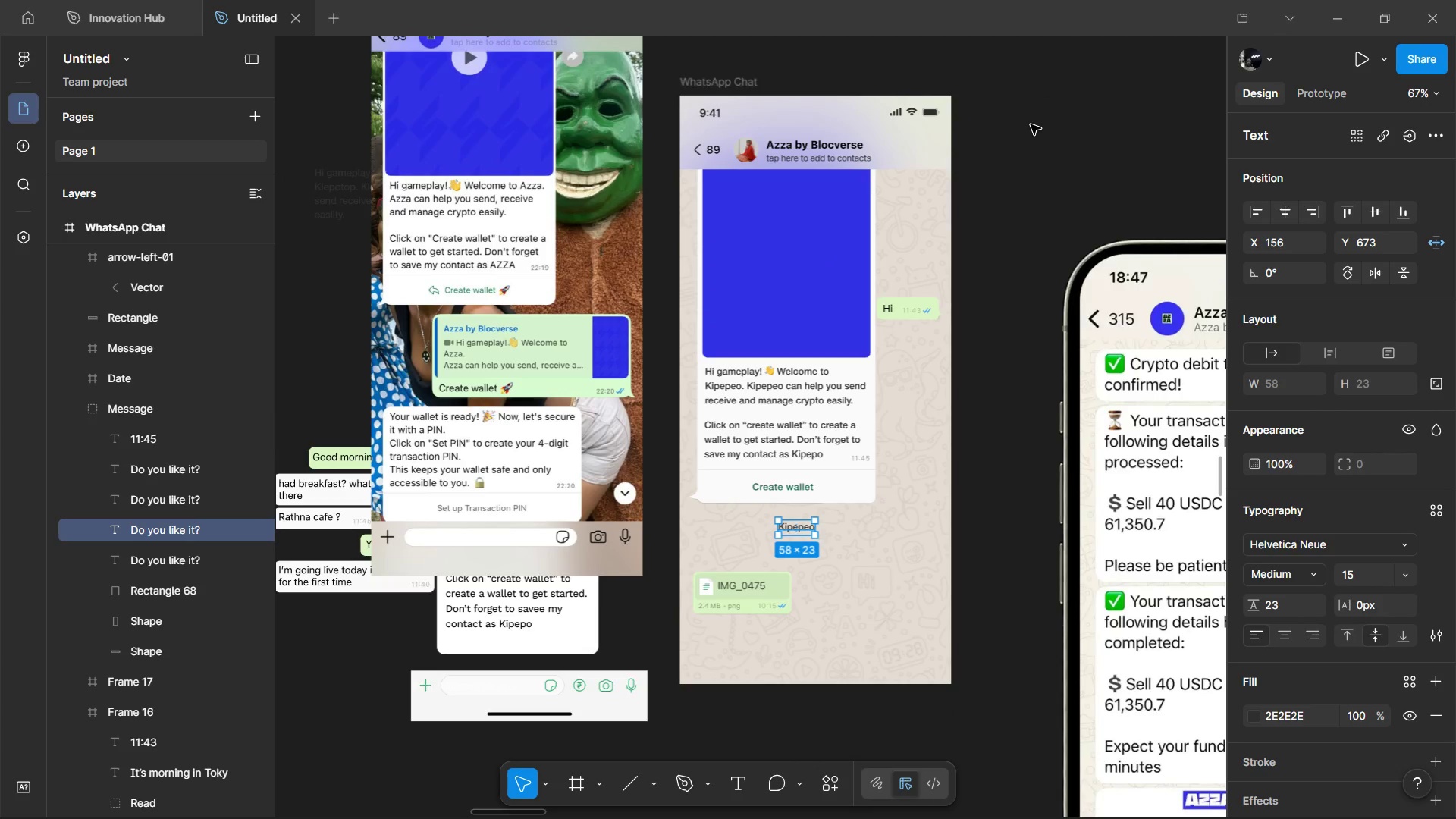 
key(Meta+H)
 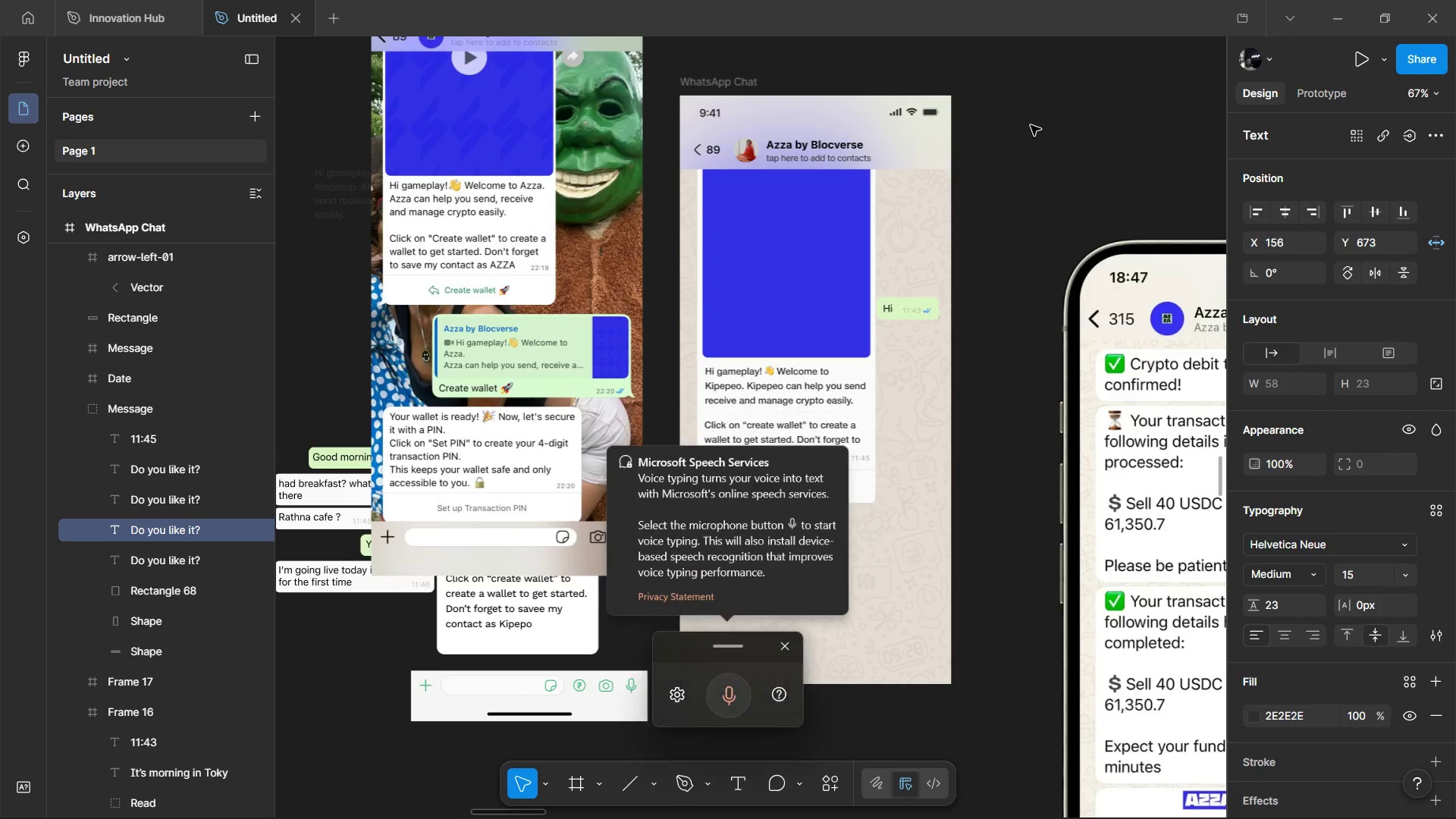 
key(Meta+D)
 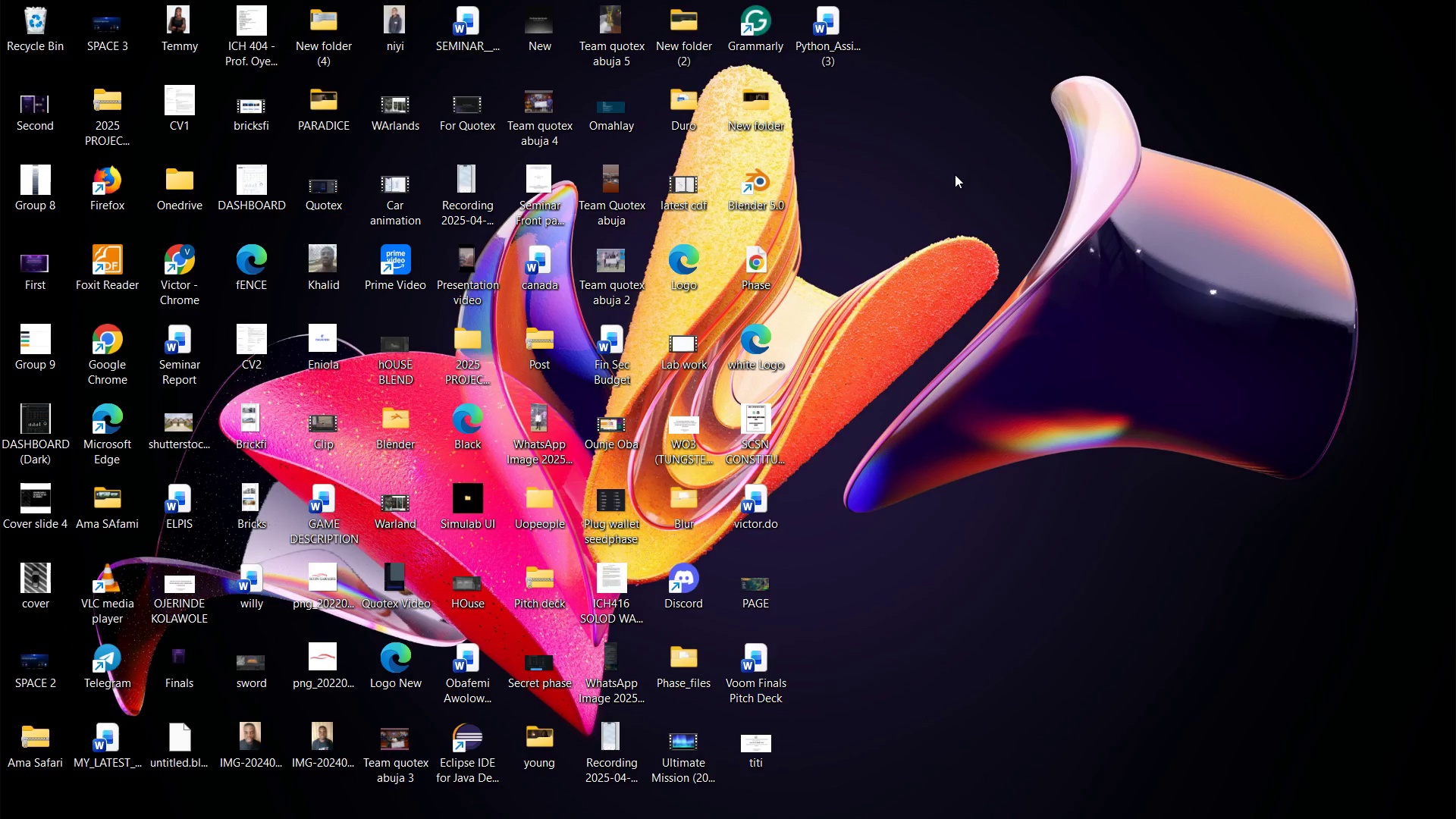 
key(Meta+H)
 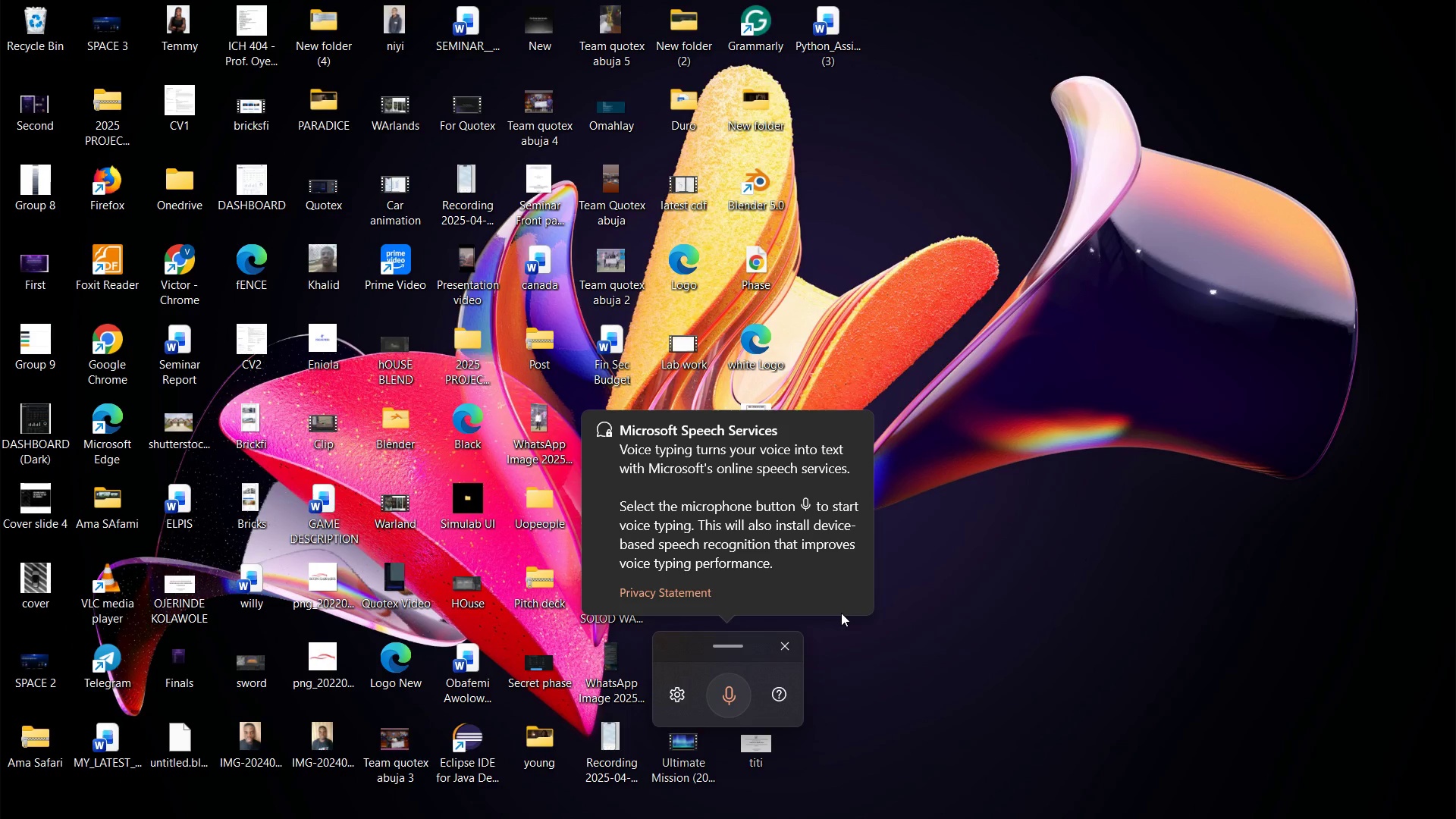 
mouse_move([733, 660])
 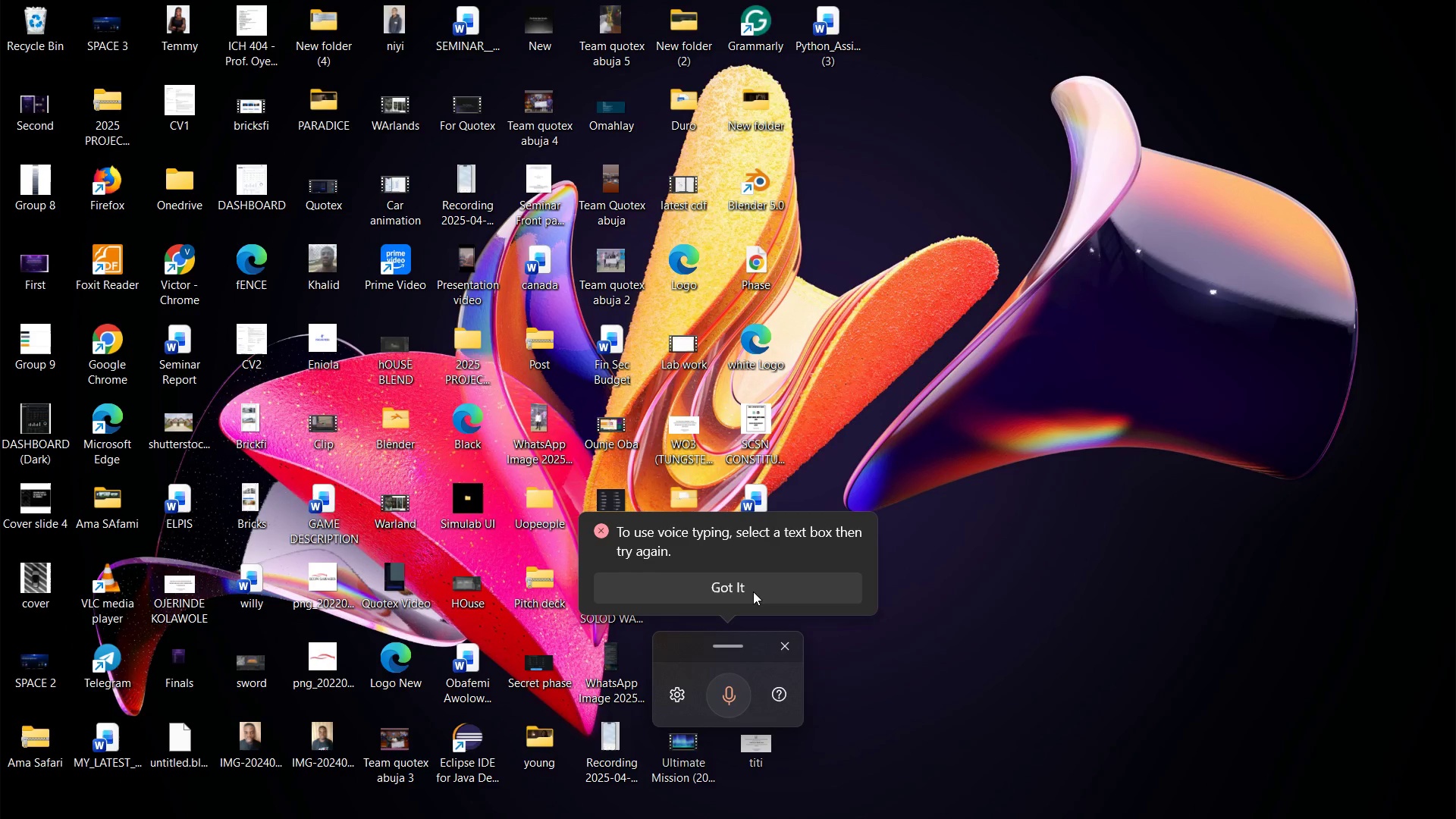 
left_click([753, 592])
 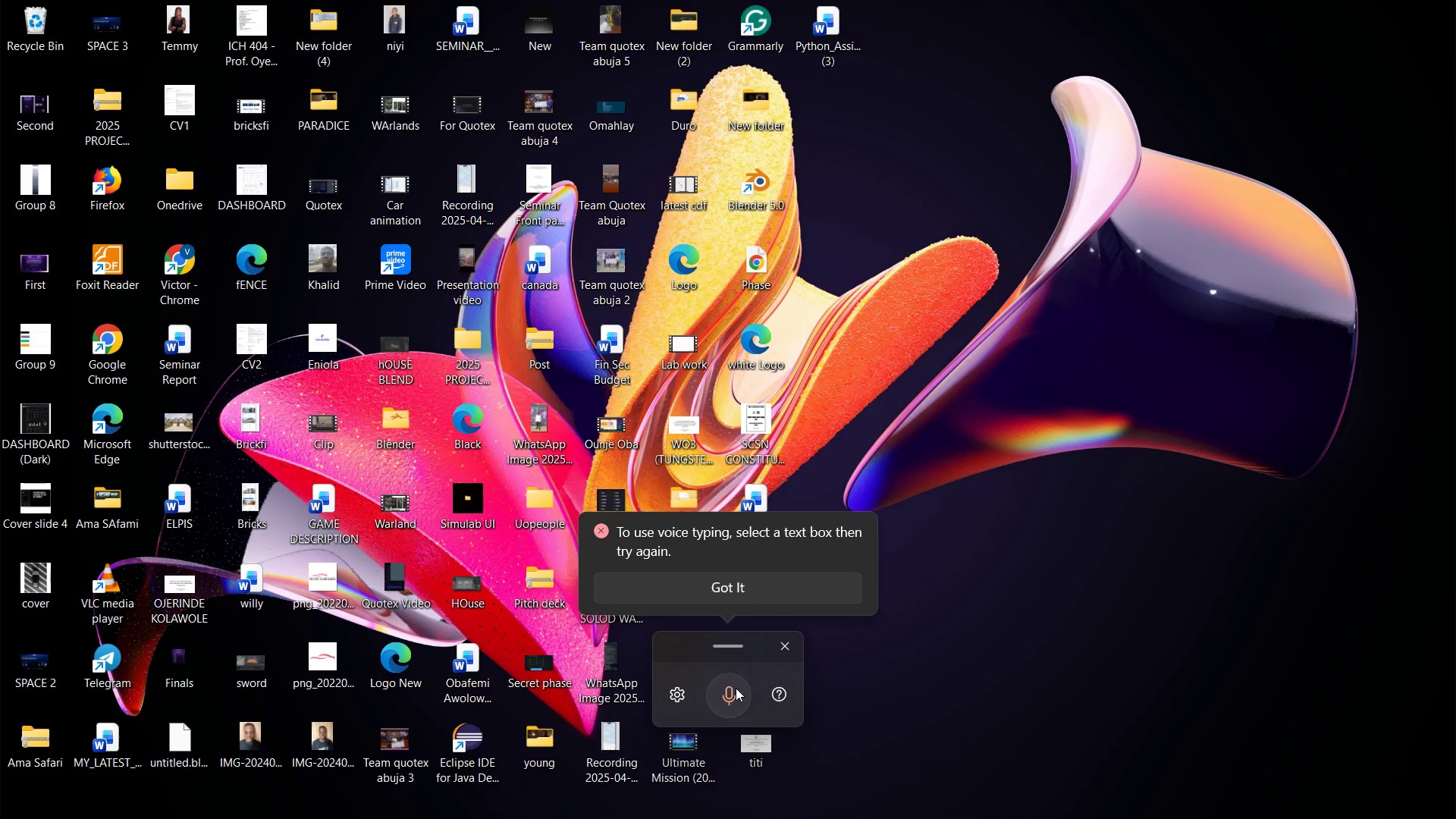 
double_click([736, 688])
 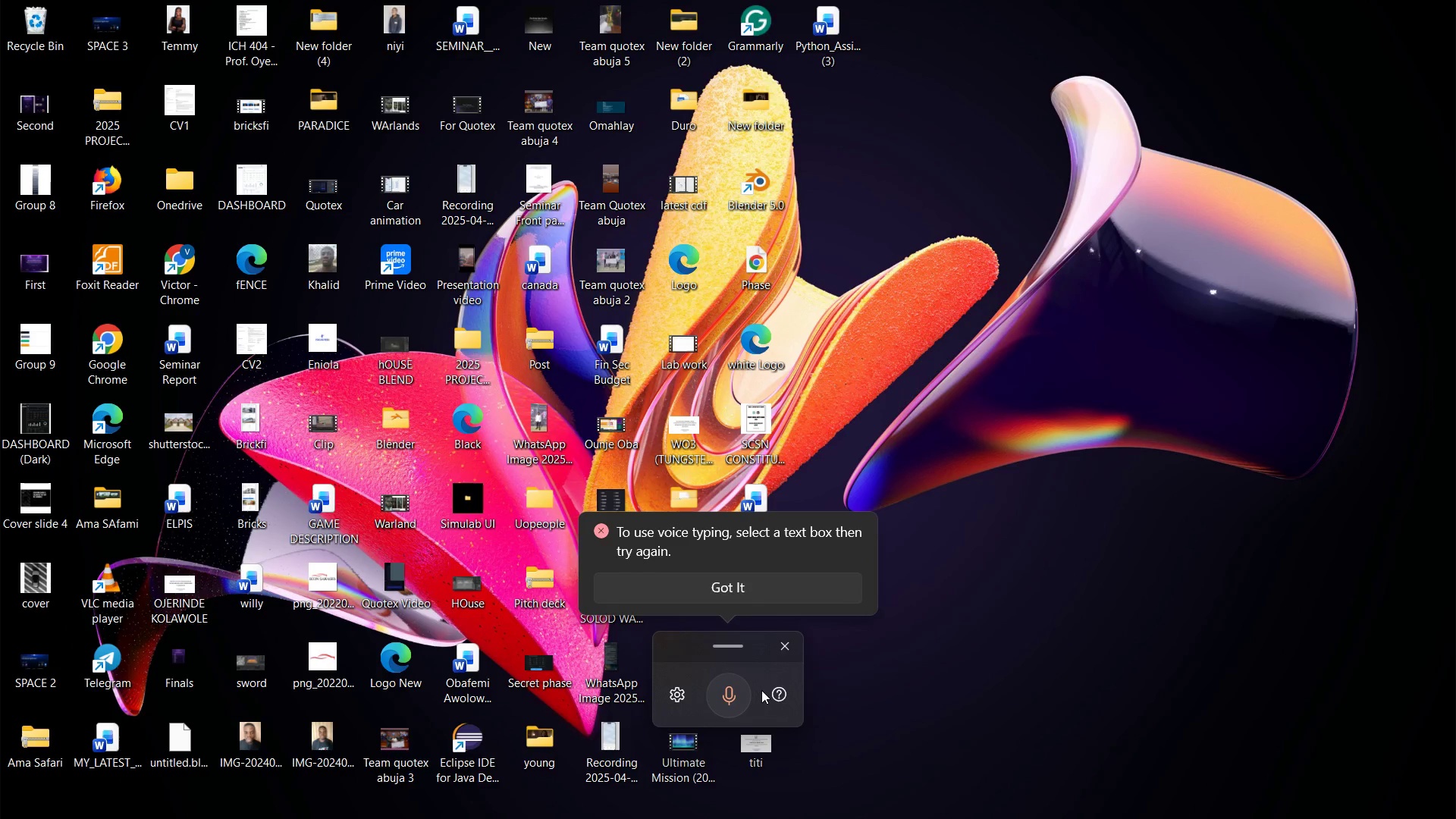 
key(Alt+Tab)
 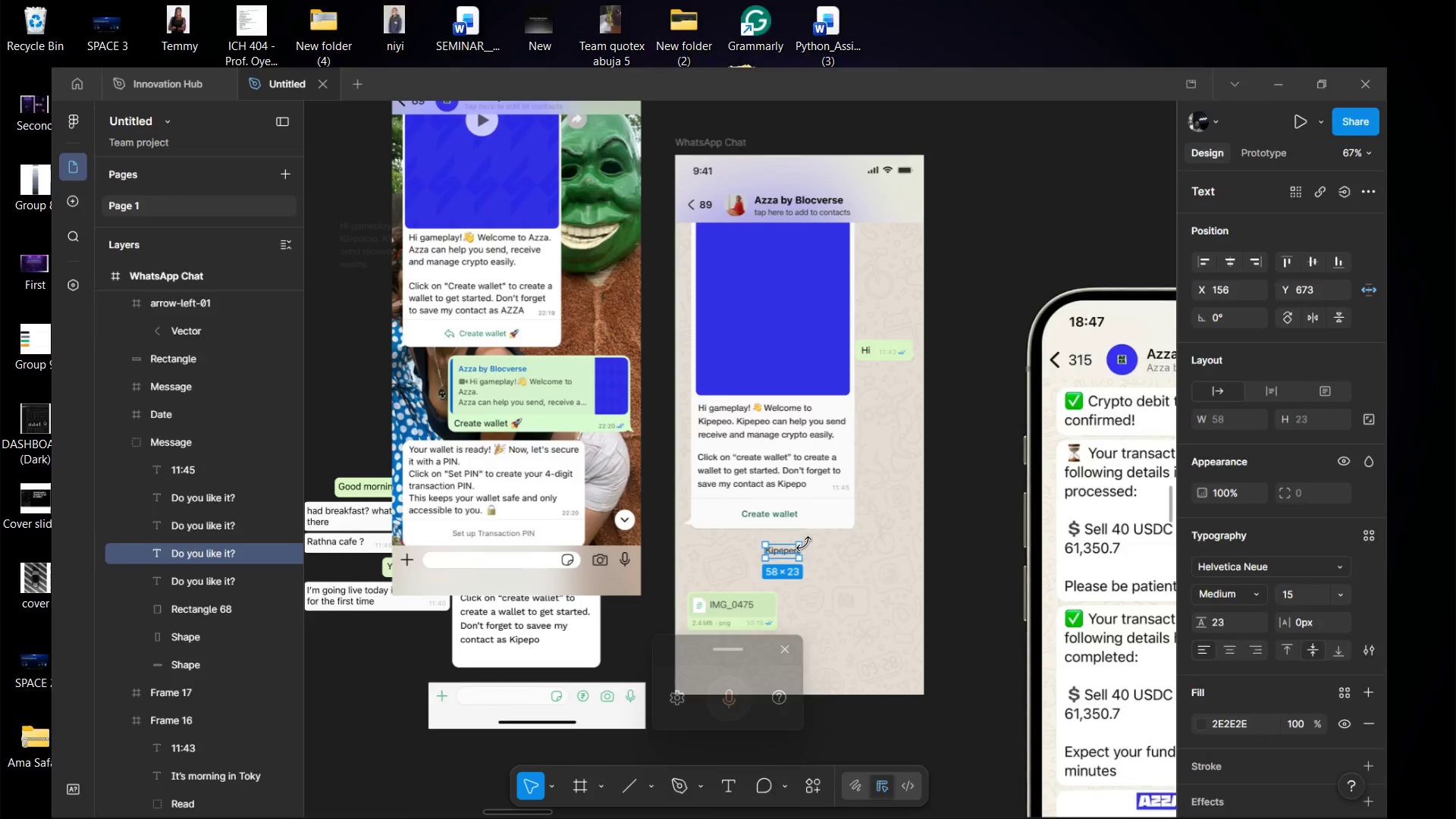 
hold_key(key=AltLeft, duration=0.36)
 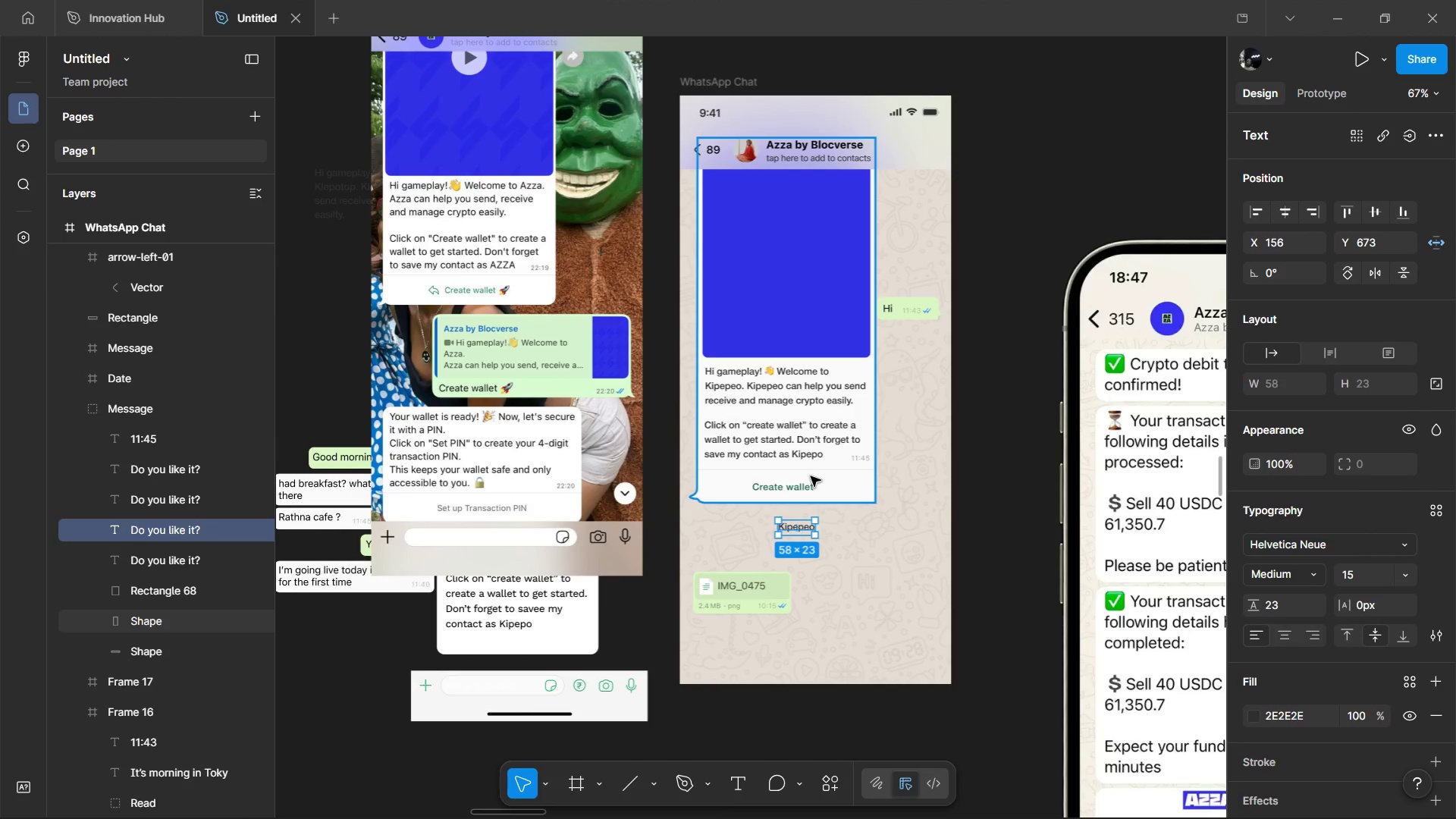 
key(Meta+H)
 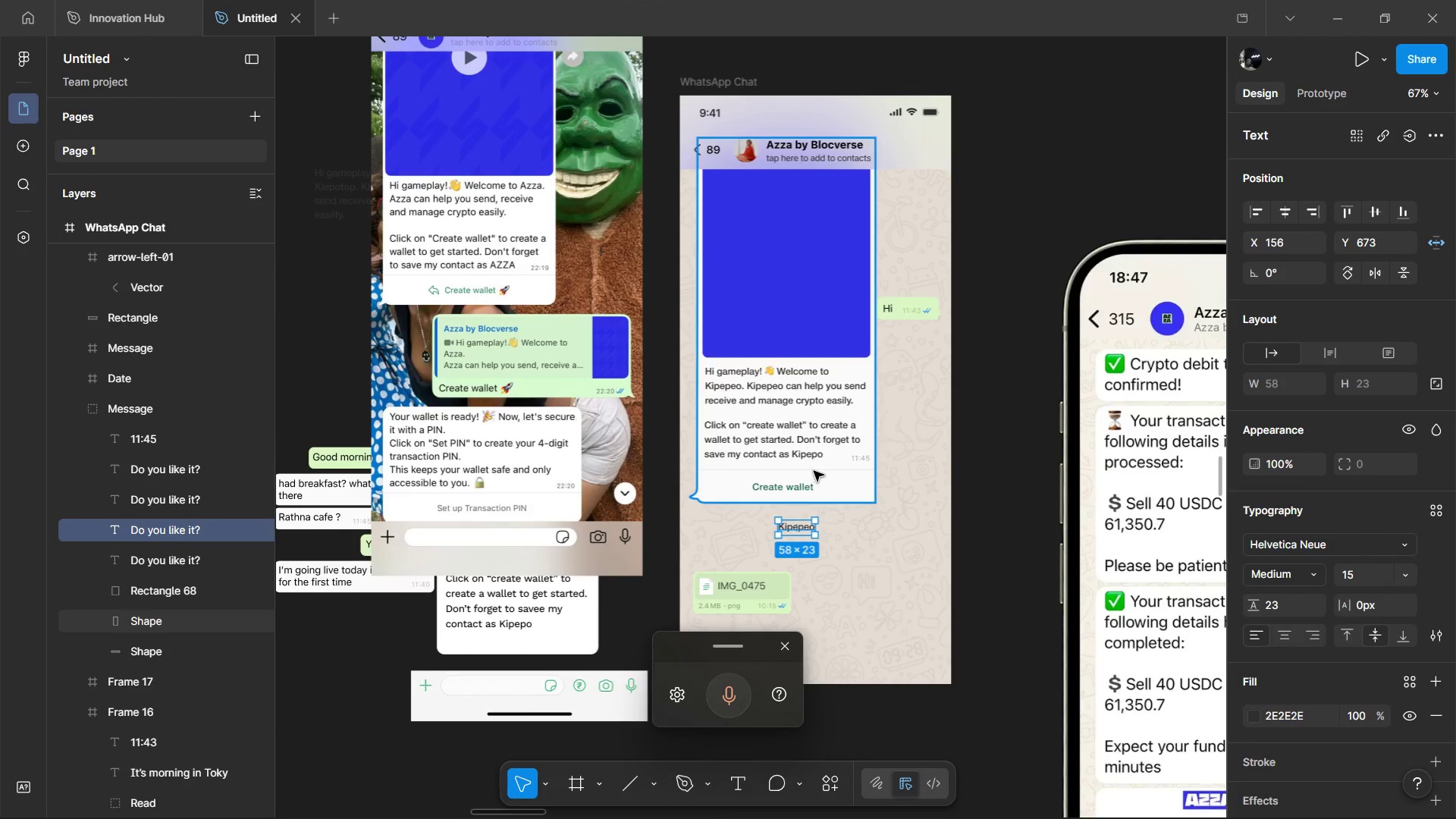 
hold_key(key=MetaLeft, duration=0.53)
left_click([815, 461])
 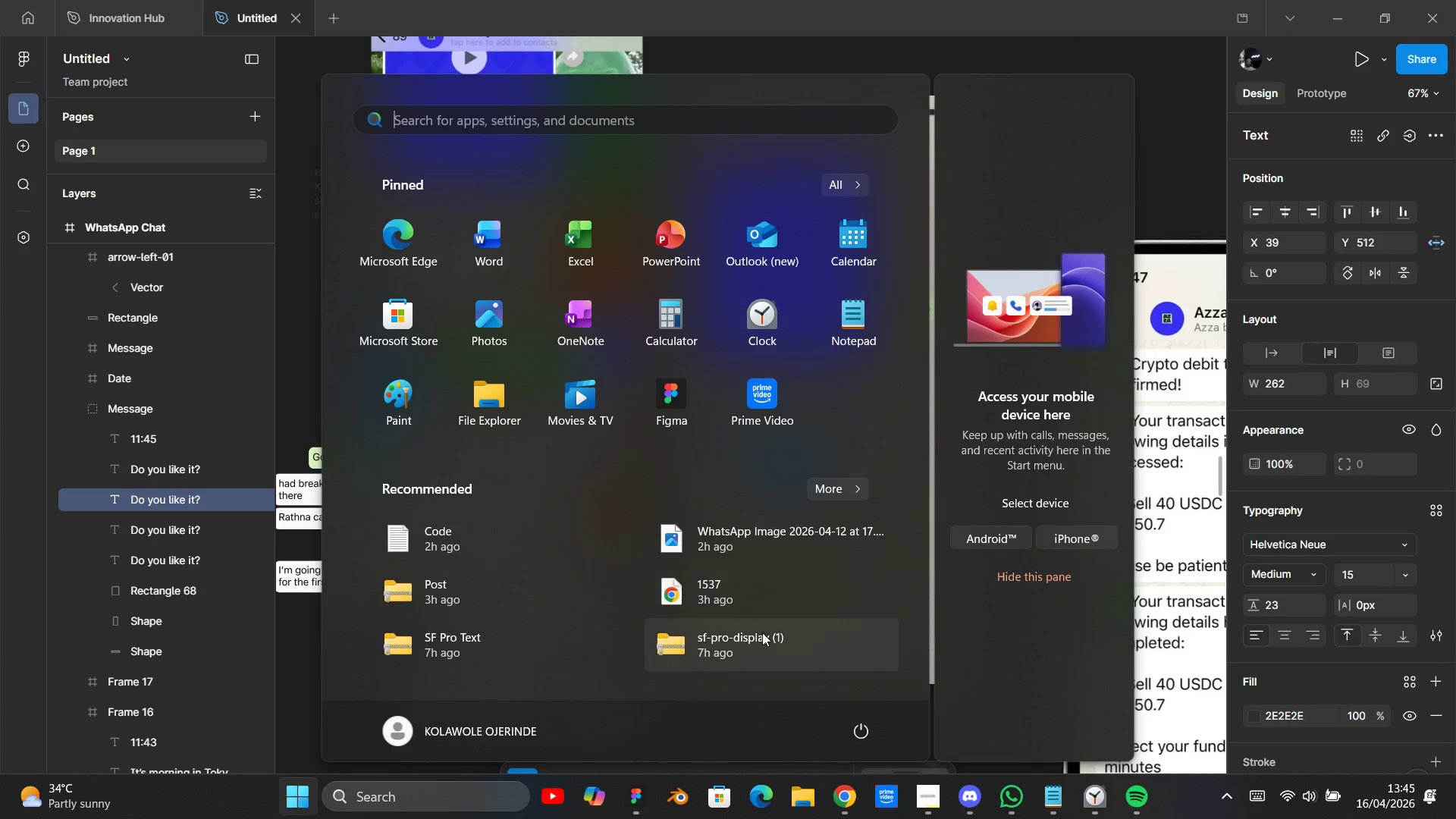 
key(Meta+MetaLeft)
 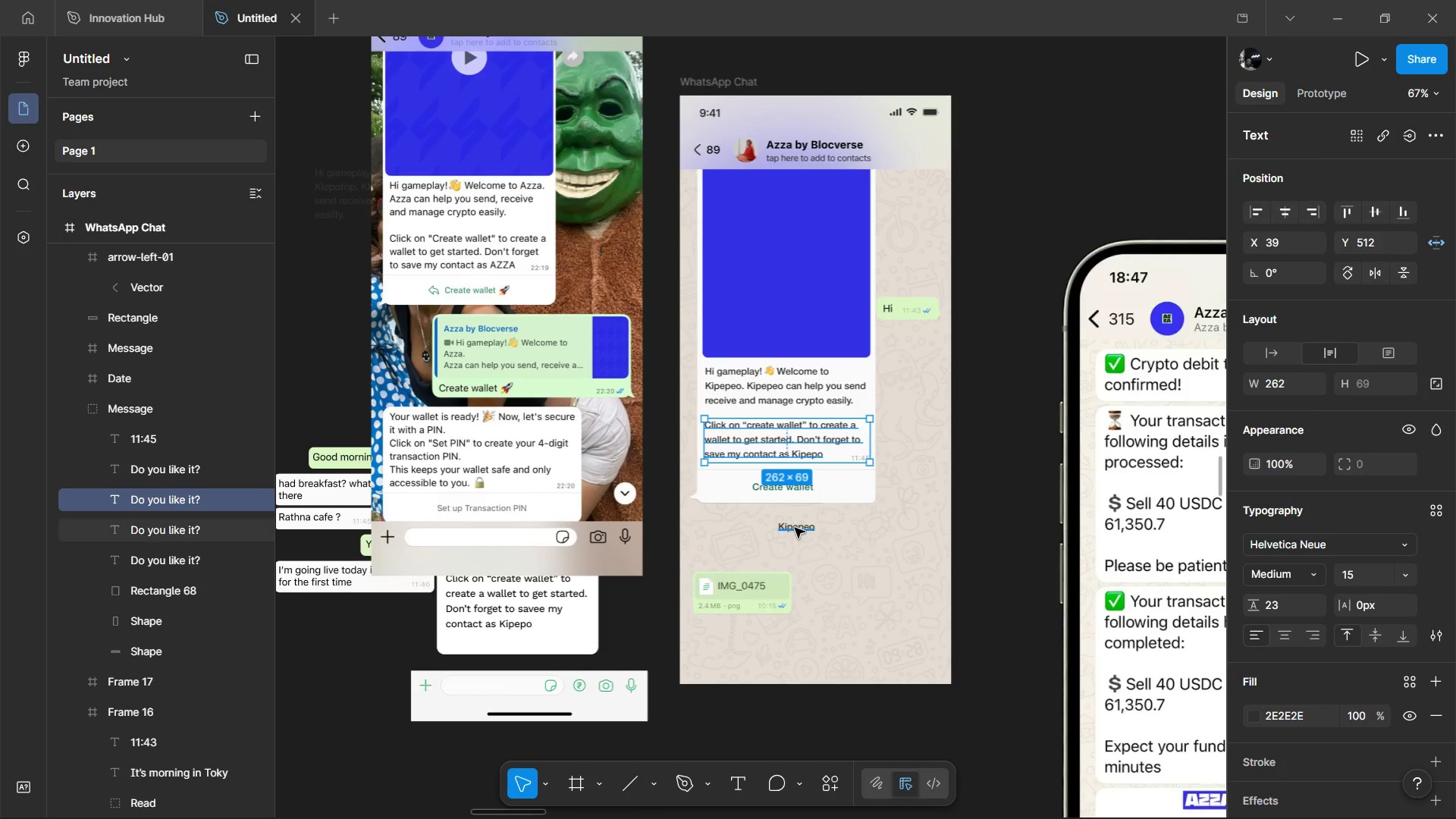 
key(Meta+H)
 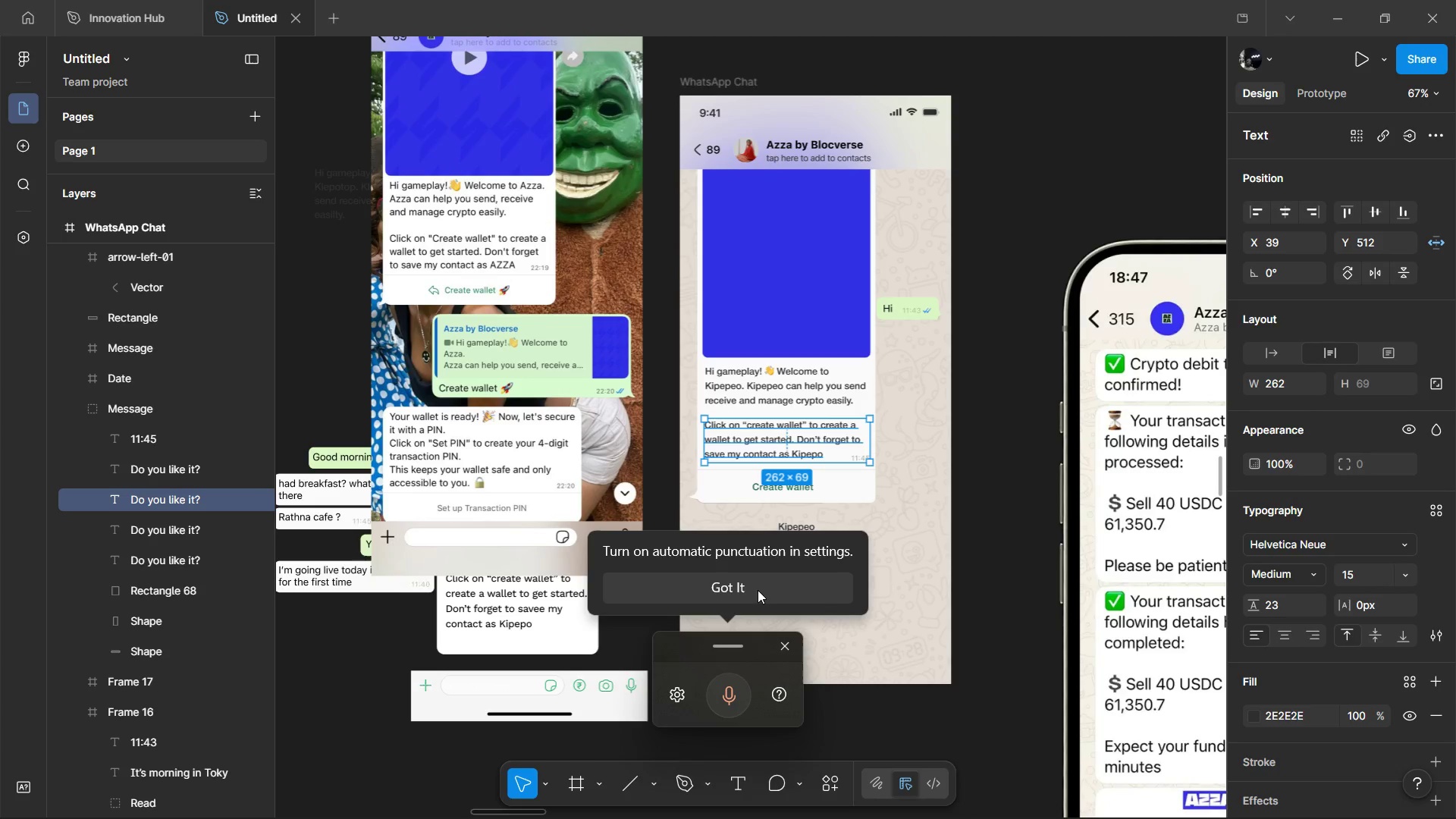 
left_click([758, 590])
 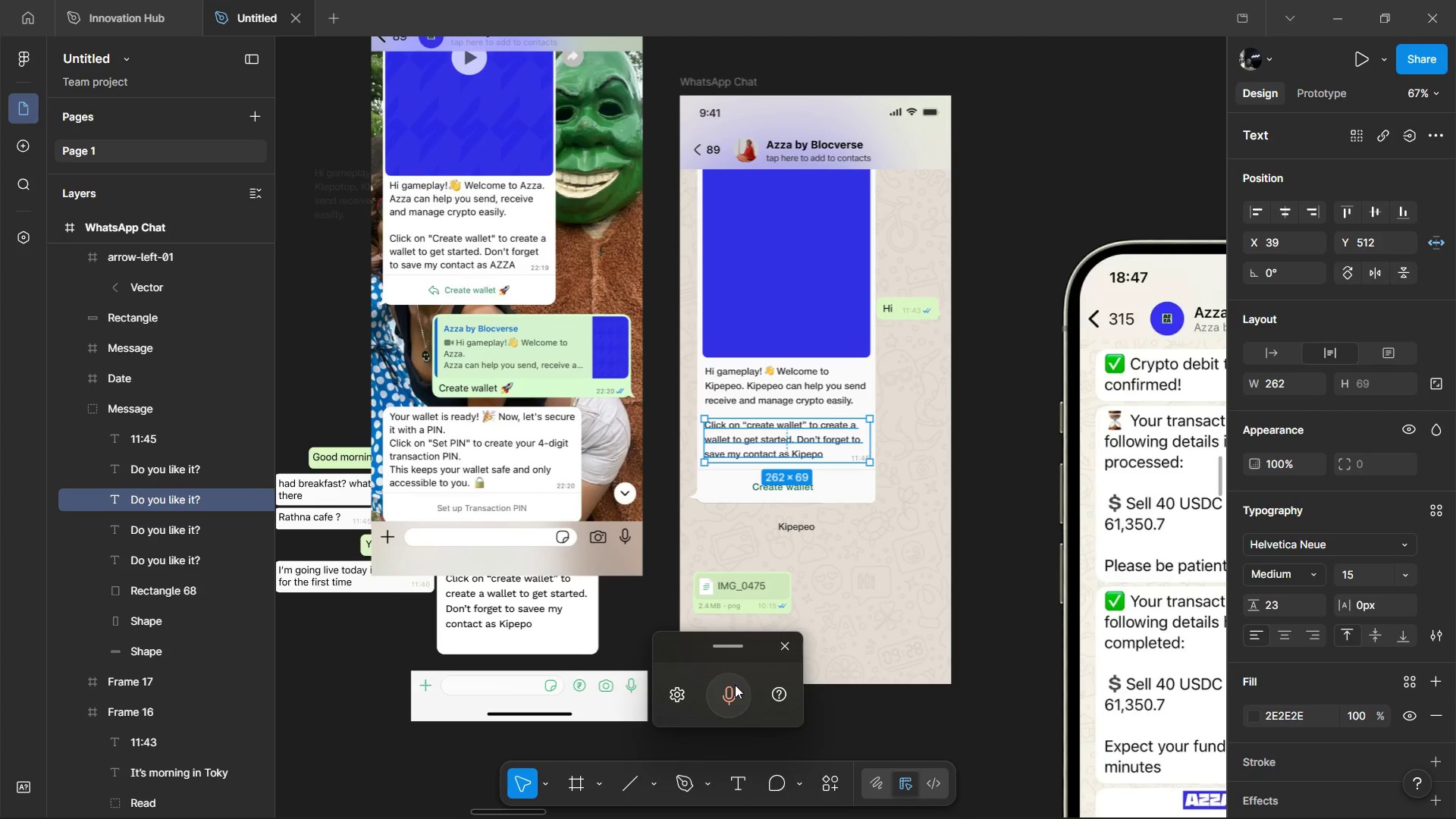 
left_click([733, 687])
 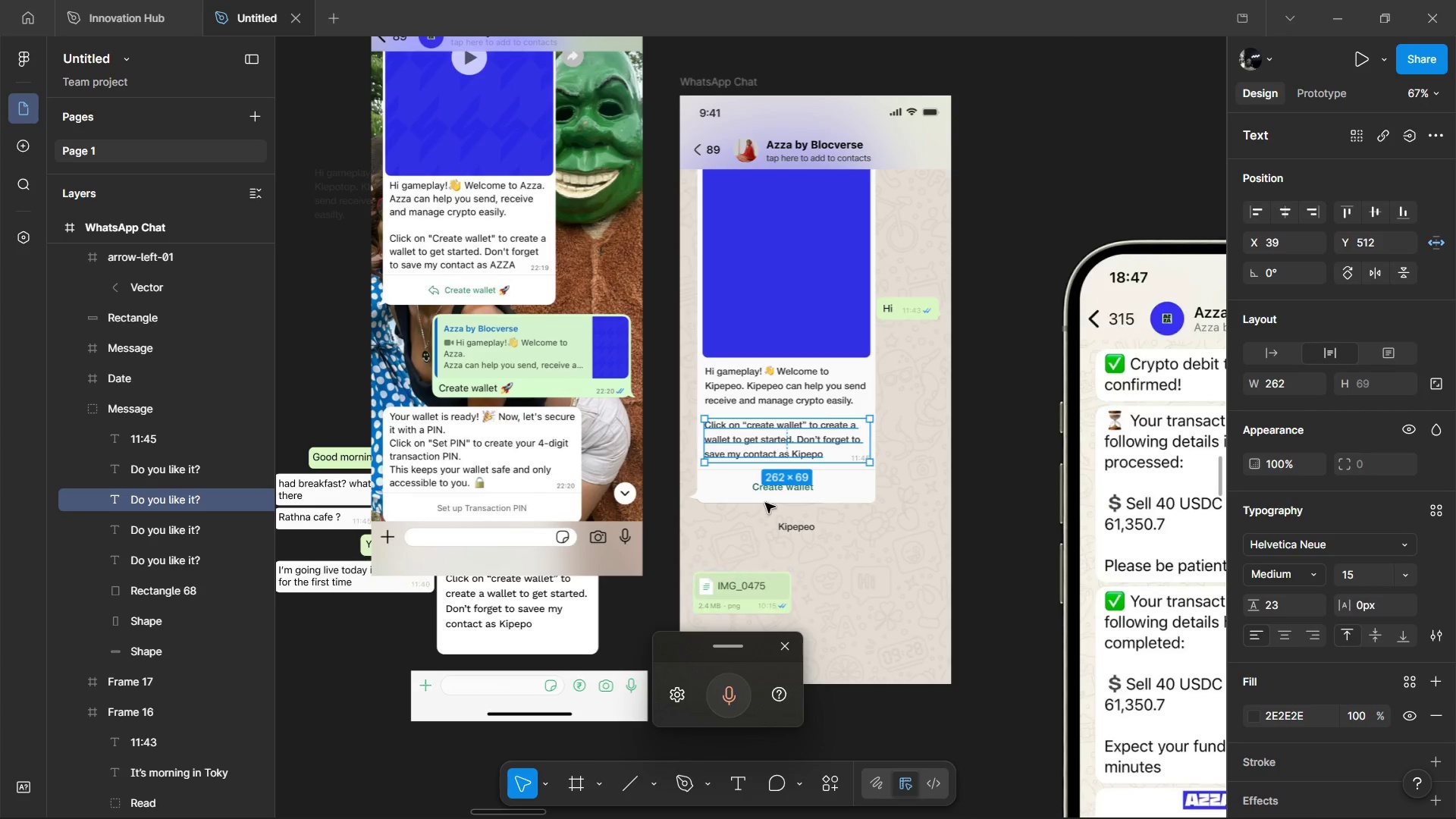 
double_click([794, 429])
 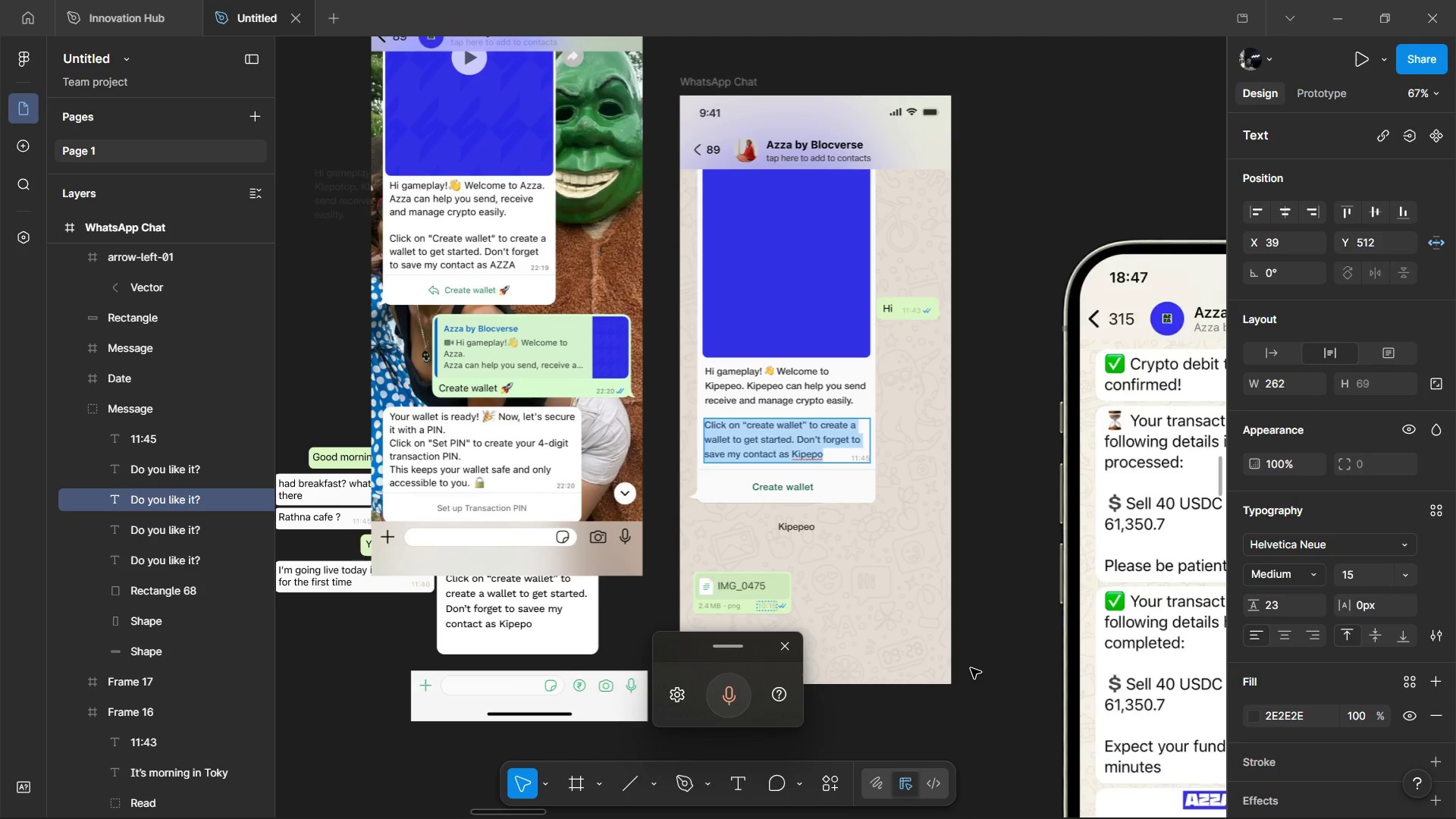 
left_click([973, 668])
 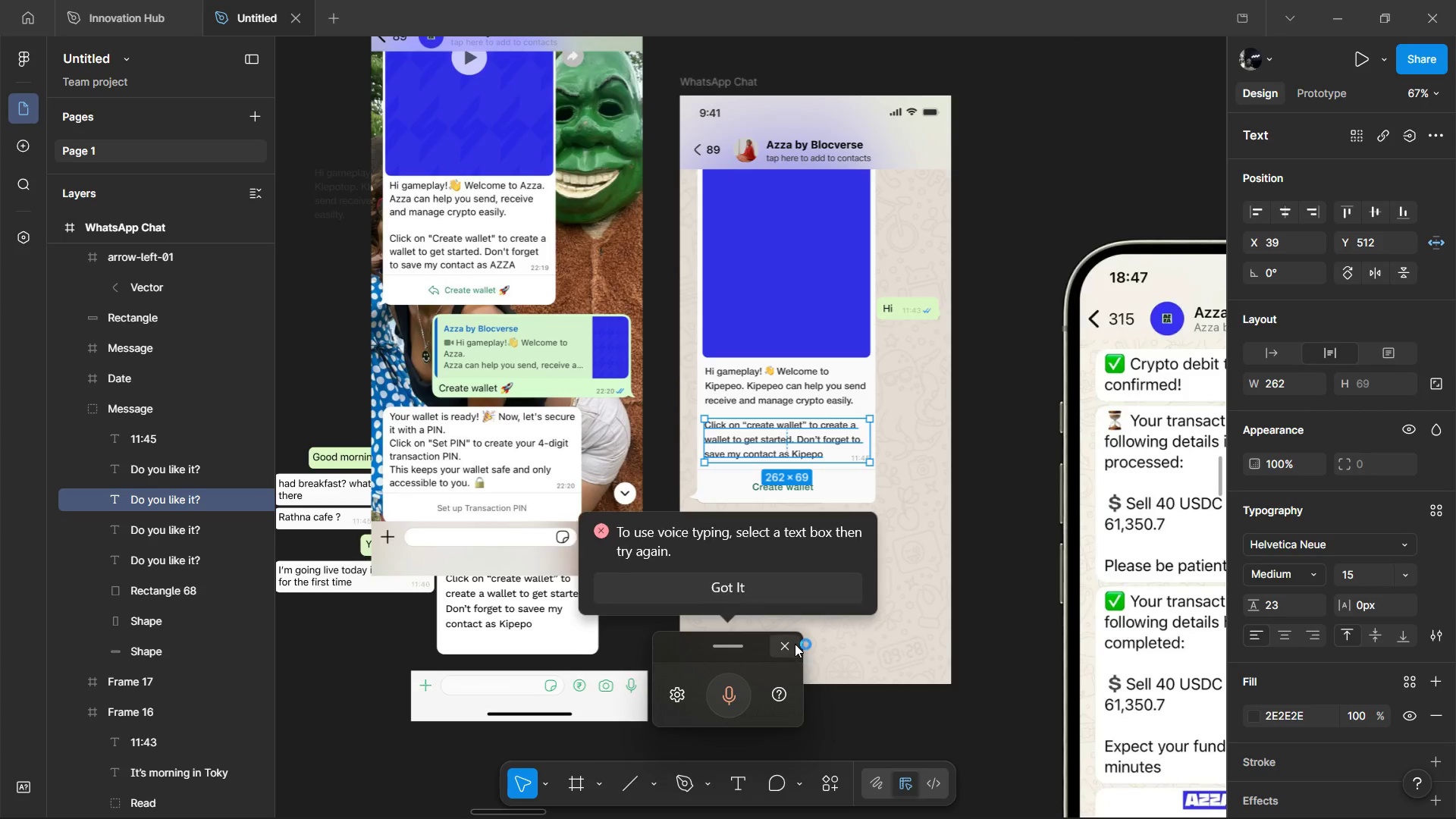 
left_click([793, 579])
 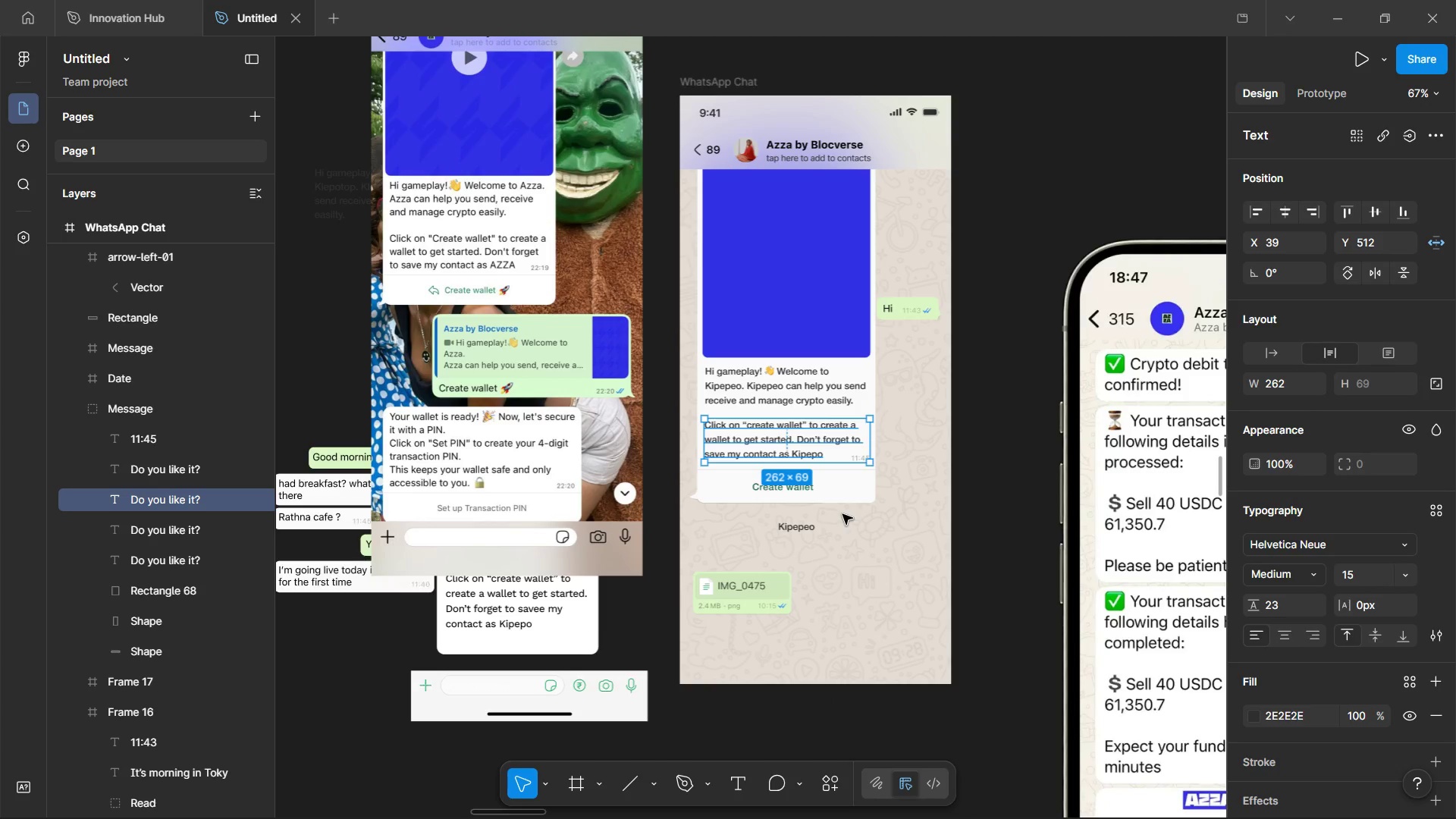 
hold_key(key=ControlLeft, duration=0.38)
 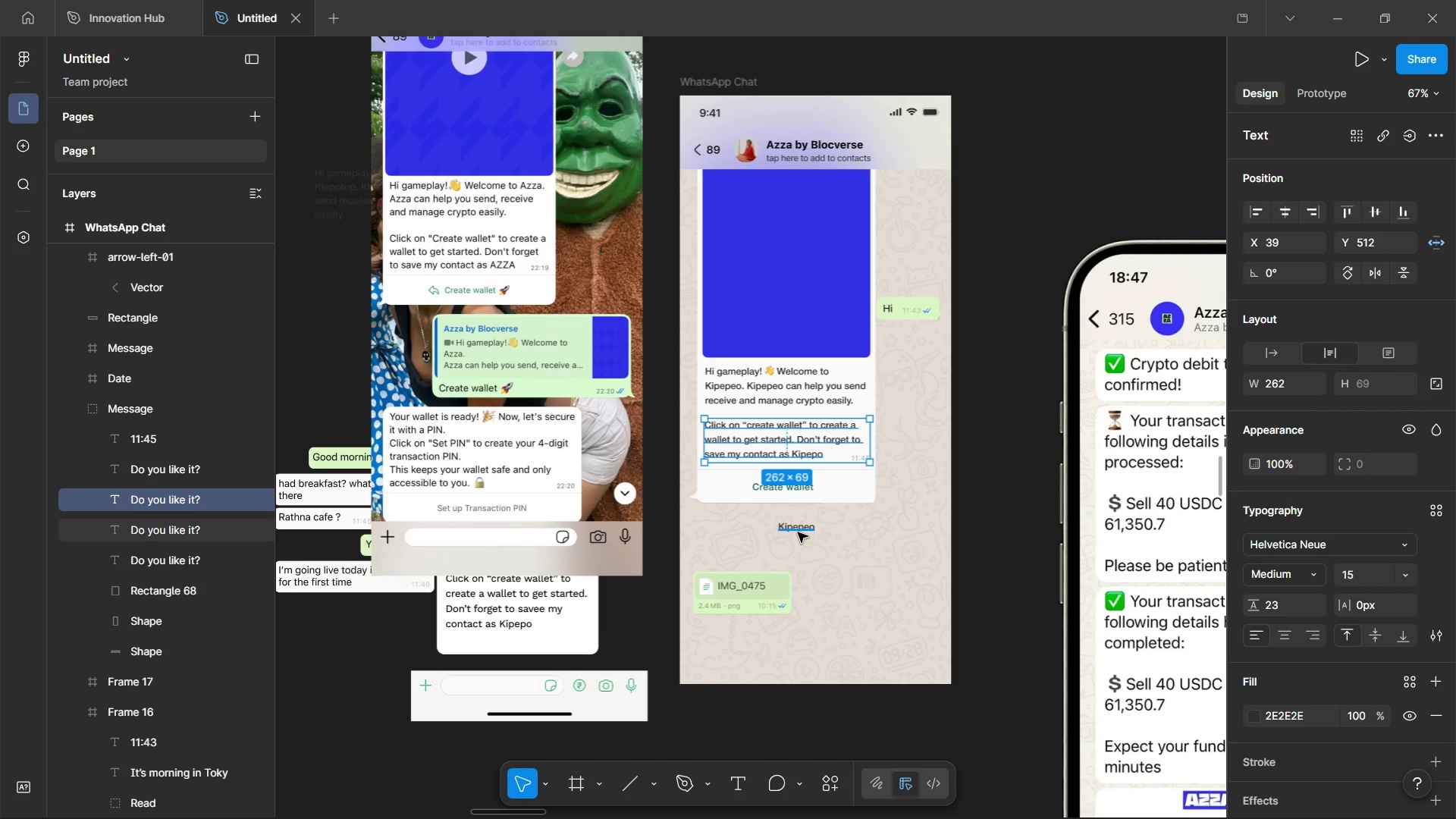 
left_click([798, 532])
 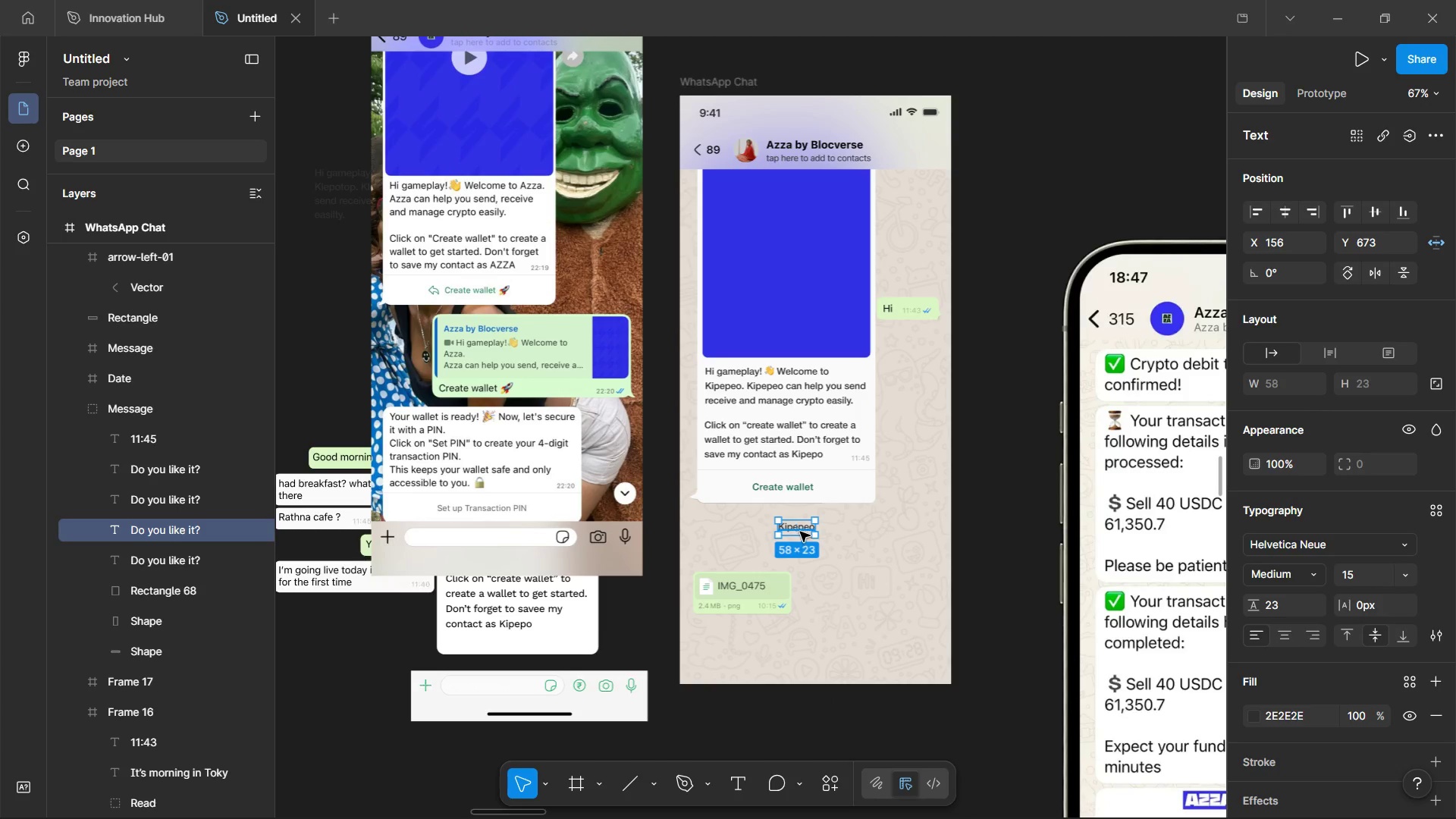 
hold_key(key=ControlLeft, duration=0.88)
scroll: coordinate [808, 528], scroll_direction: up, amount: 1.0
 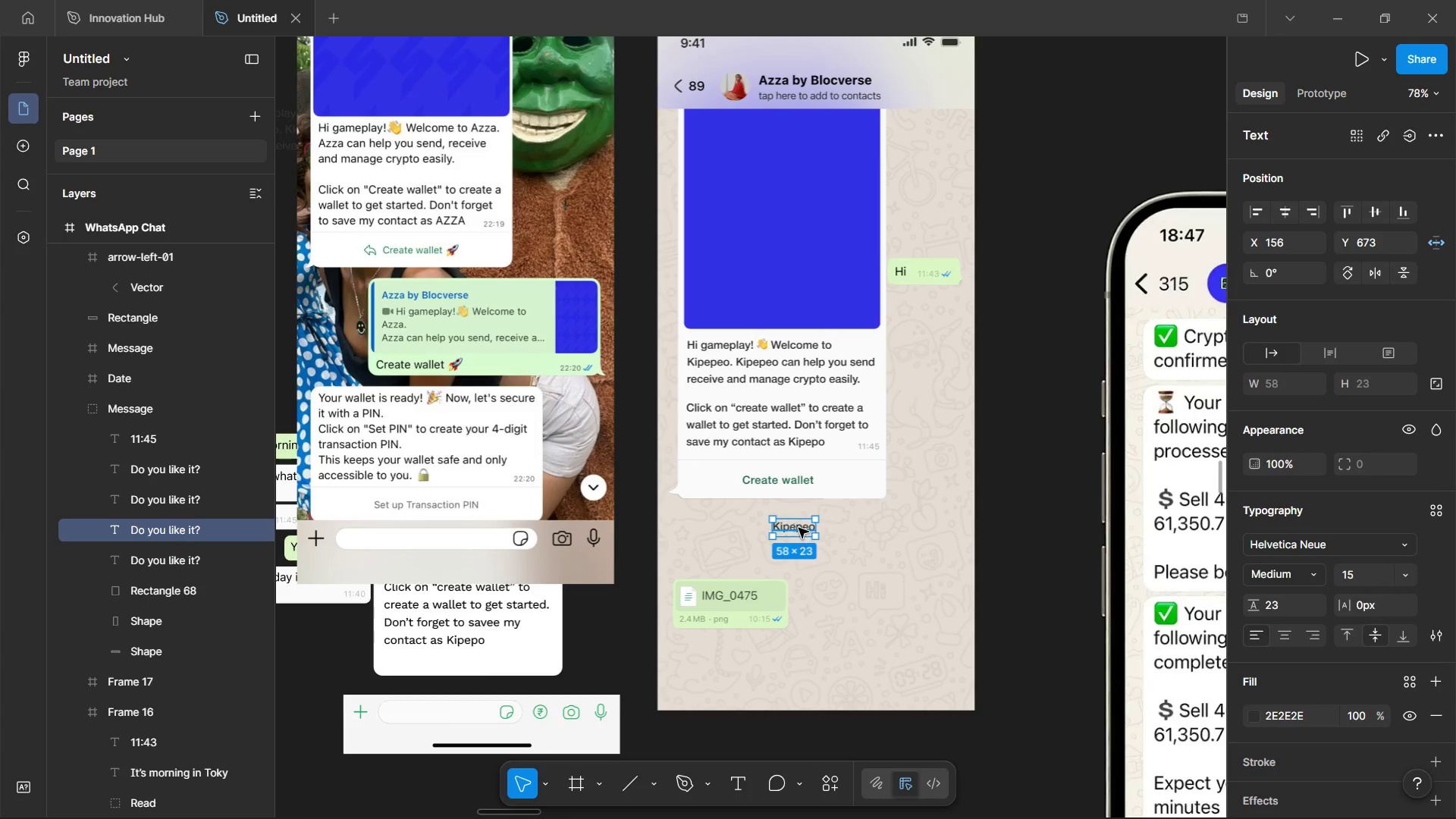 
double_click([799, 527])
 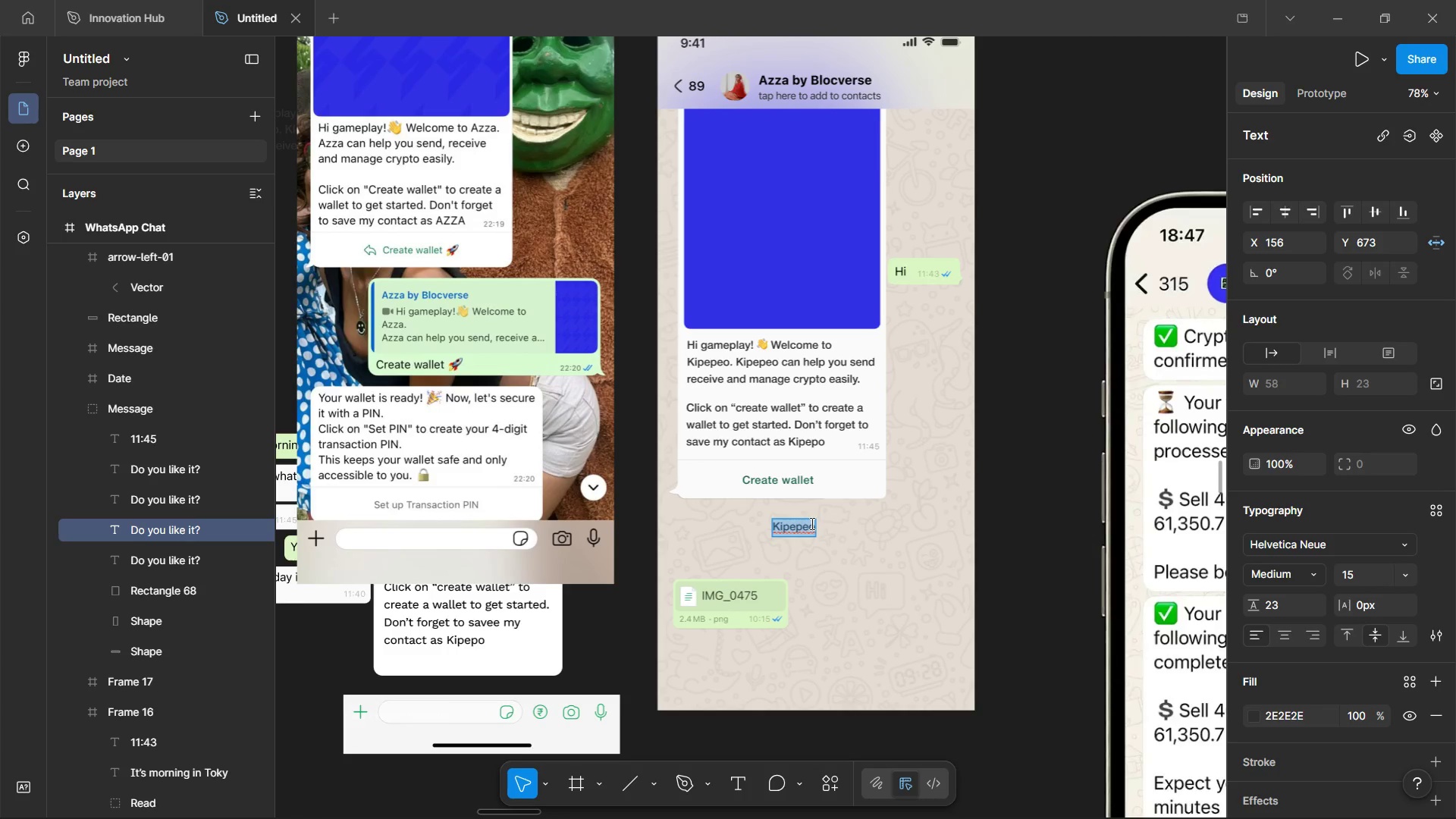 
left_click([825, 522])
 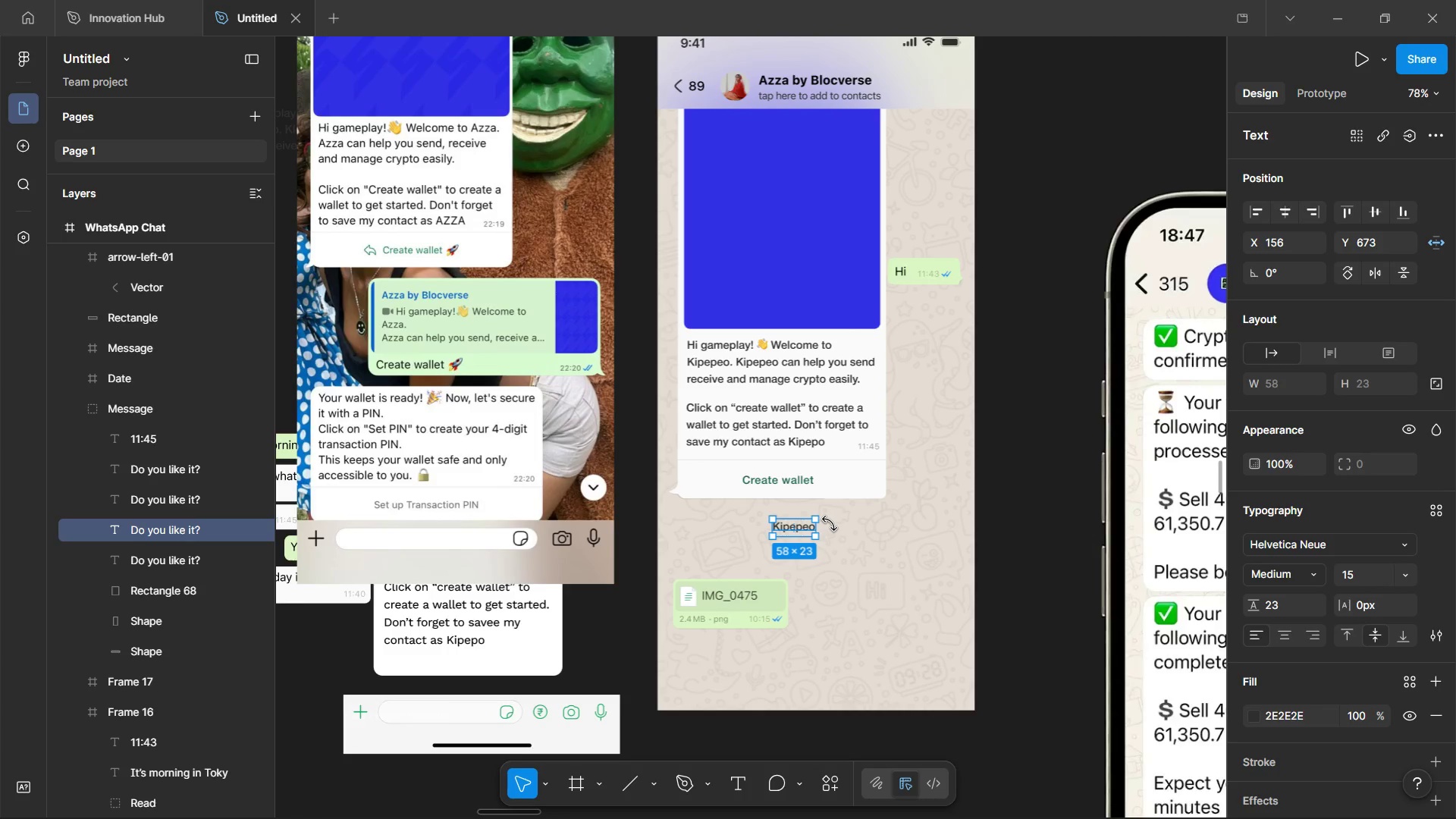 
key(Meta+Enter)
 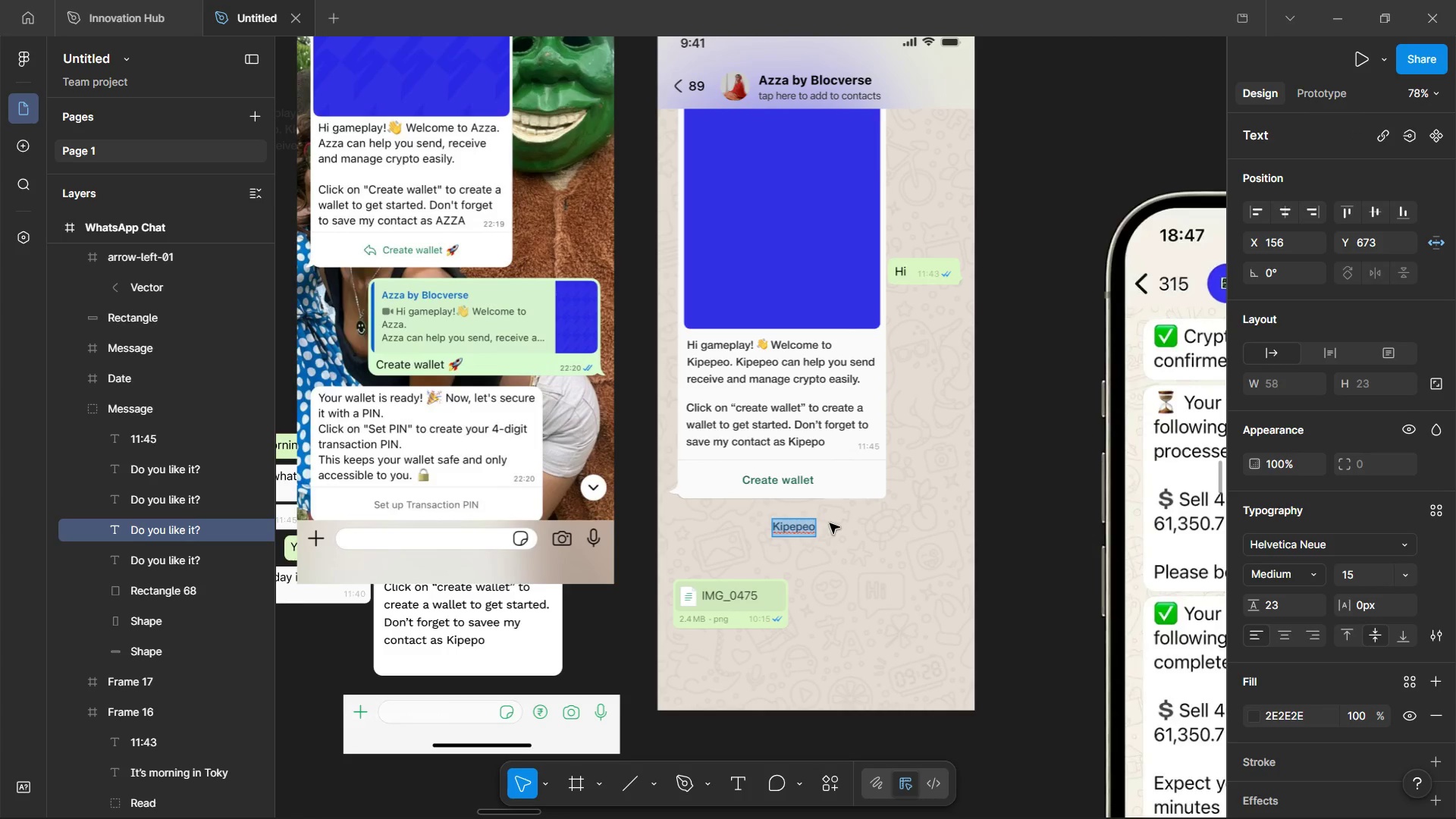 
key(Meta+ArrowRight)
 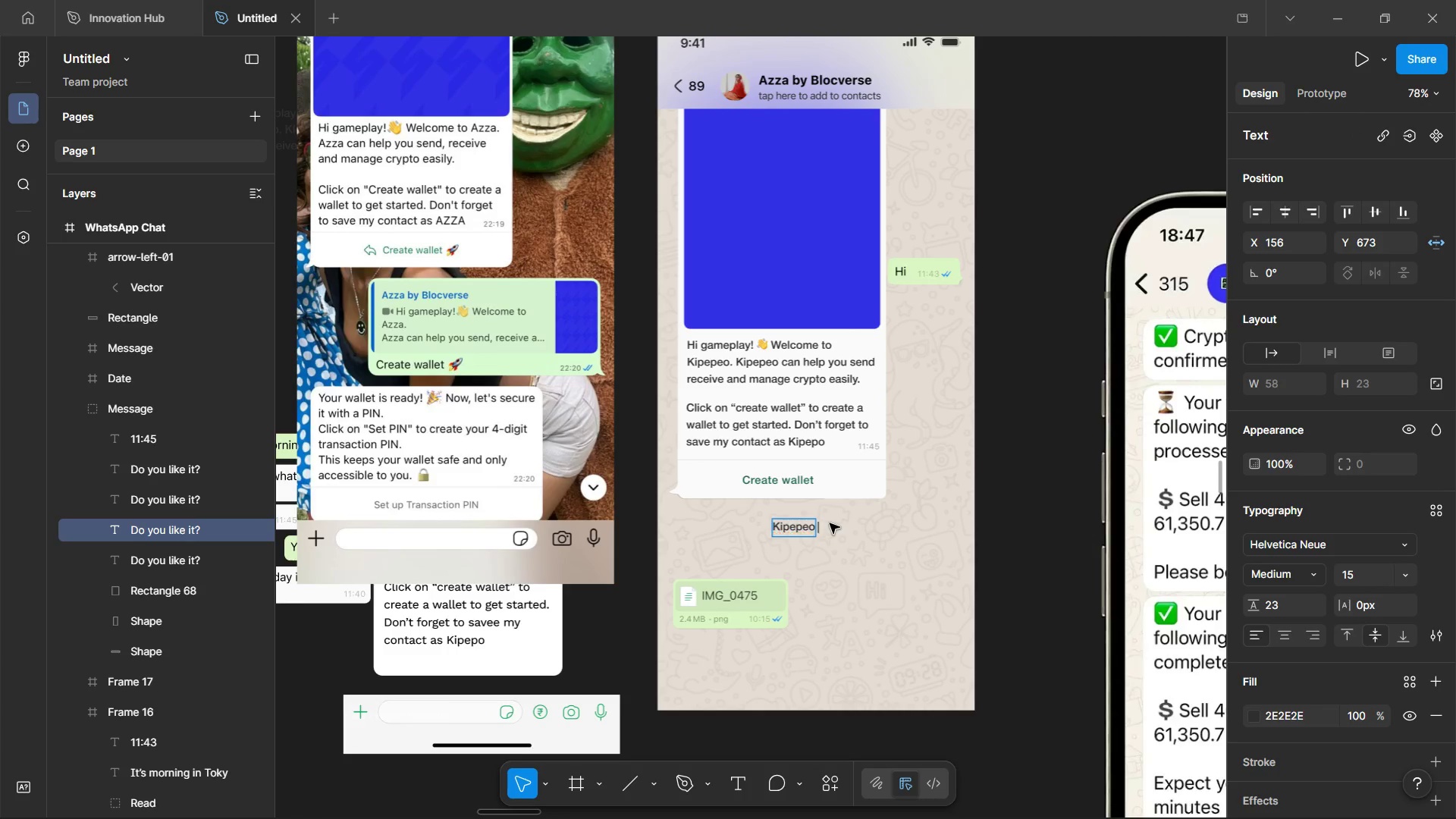 
key(Meta+Space)
 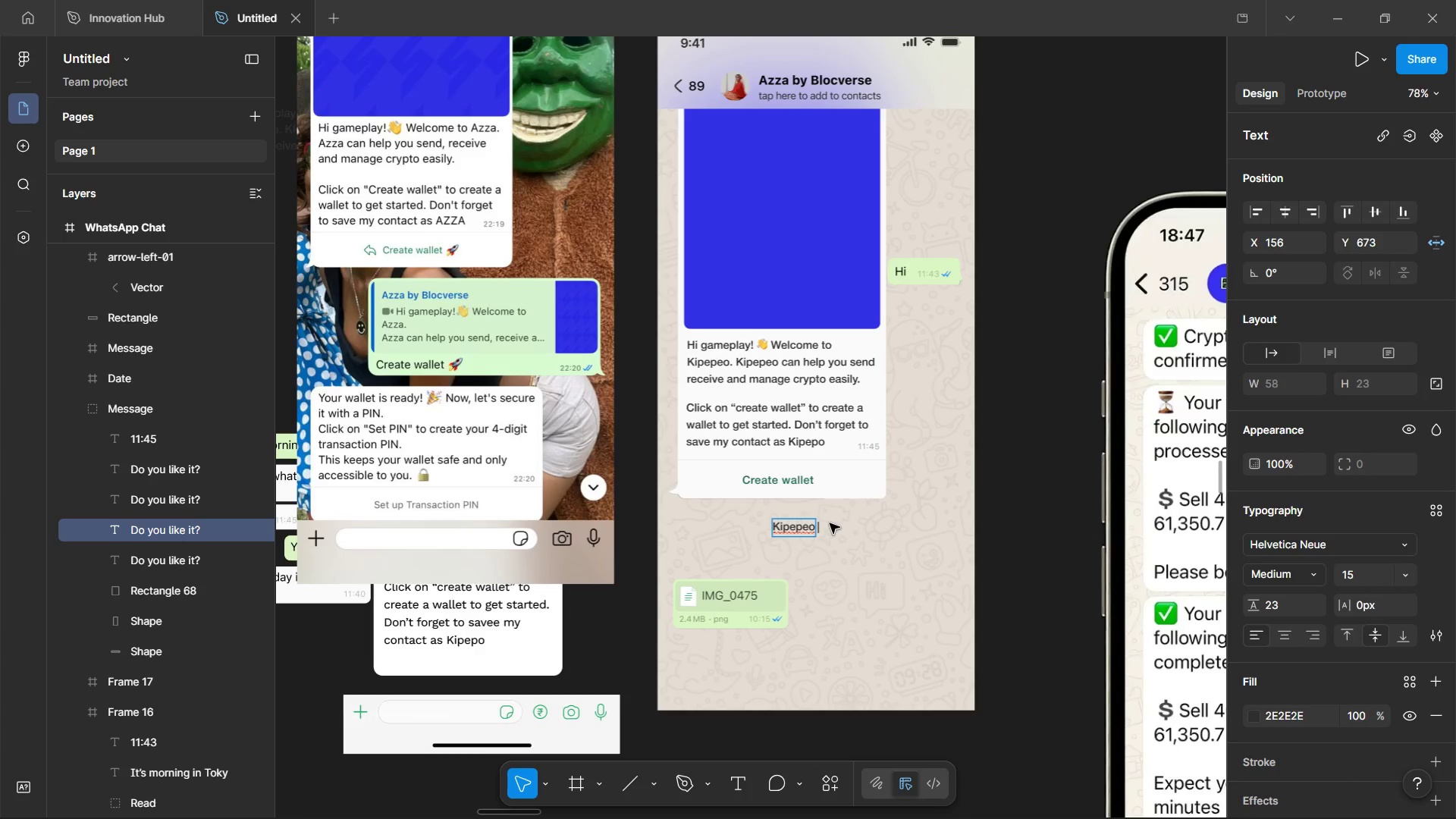 
key(Meta+B)
 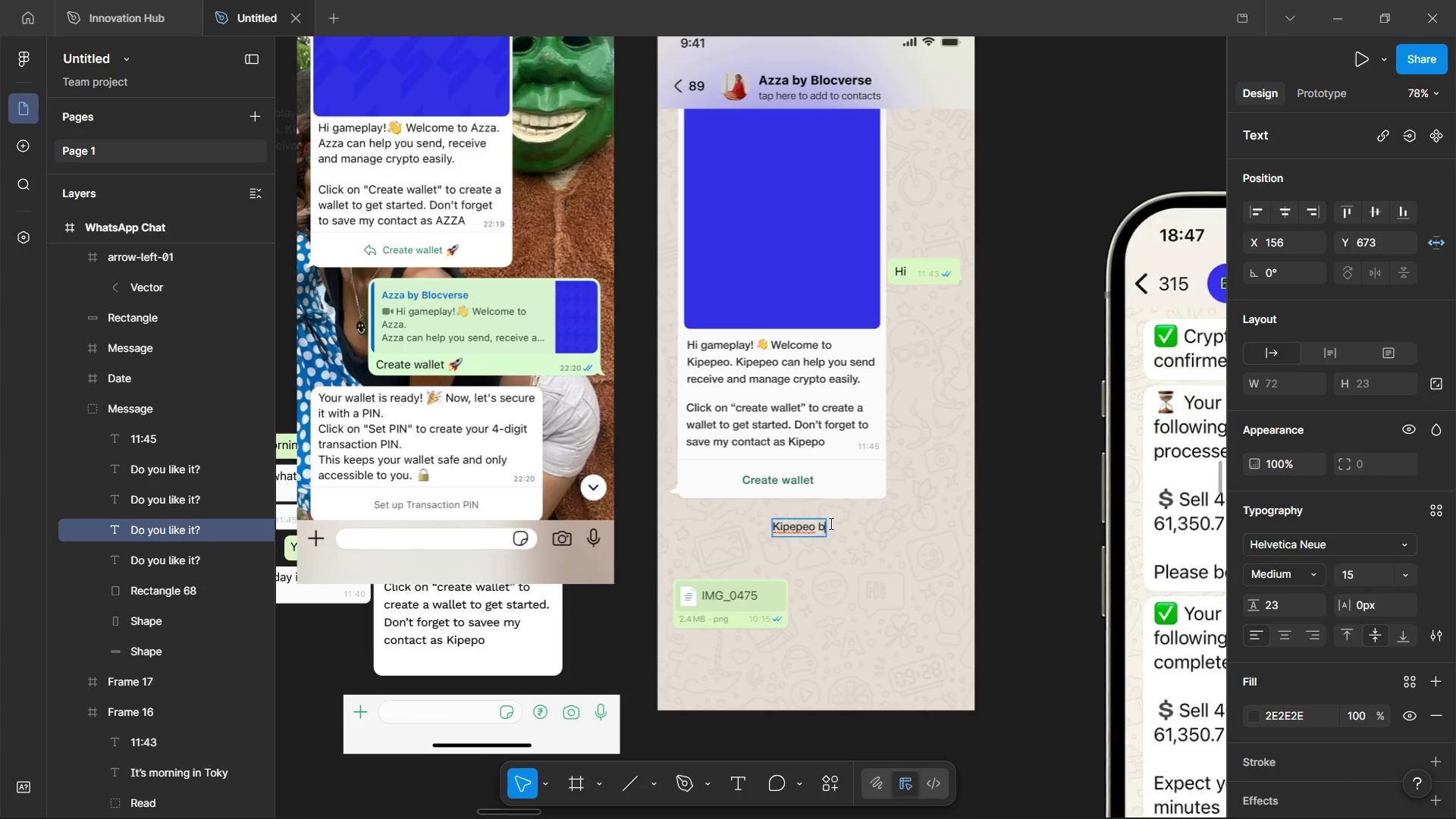 
key(Meta+Y)
 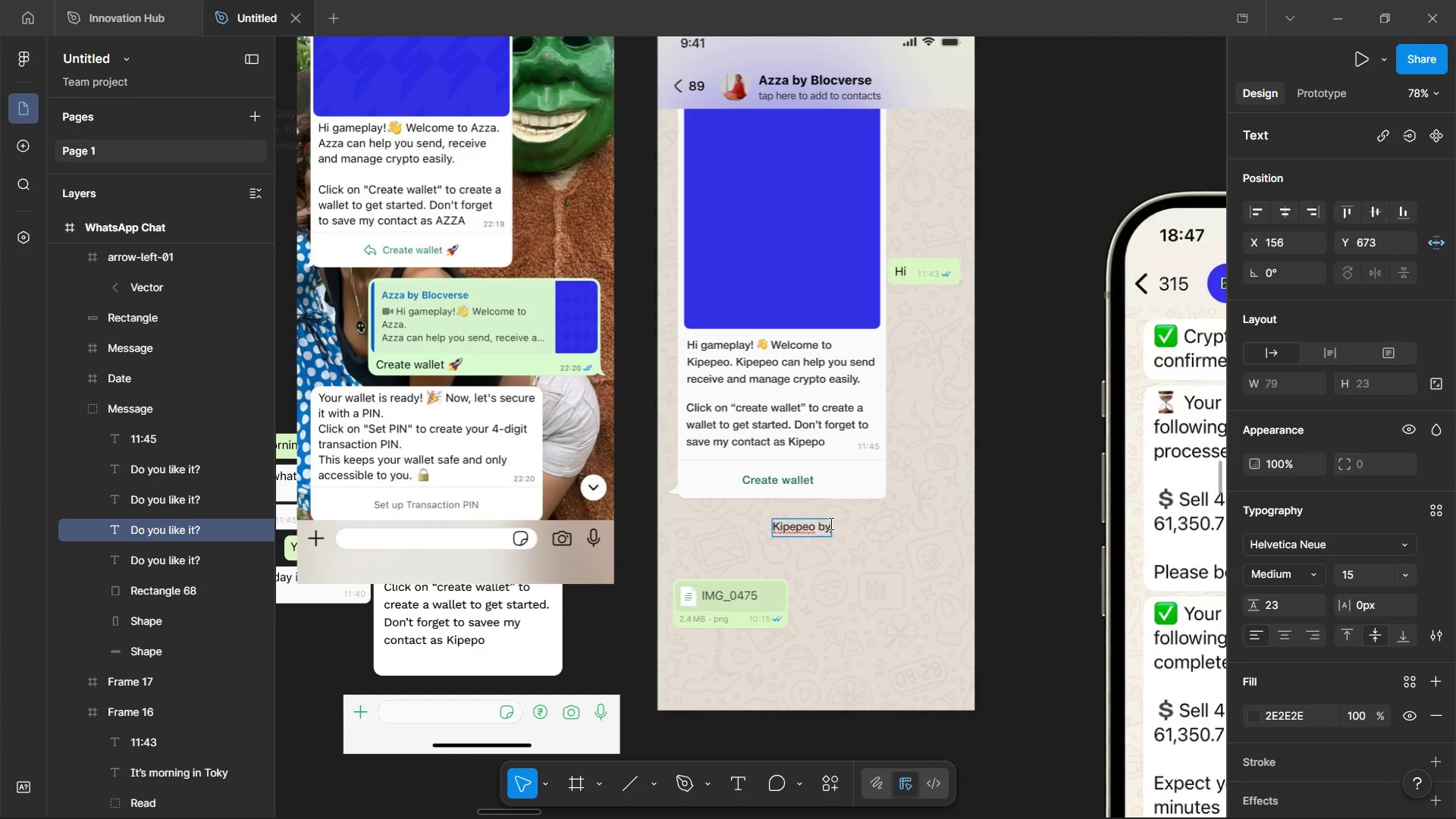 
key(Meta+Space)
 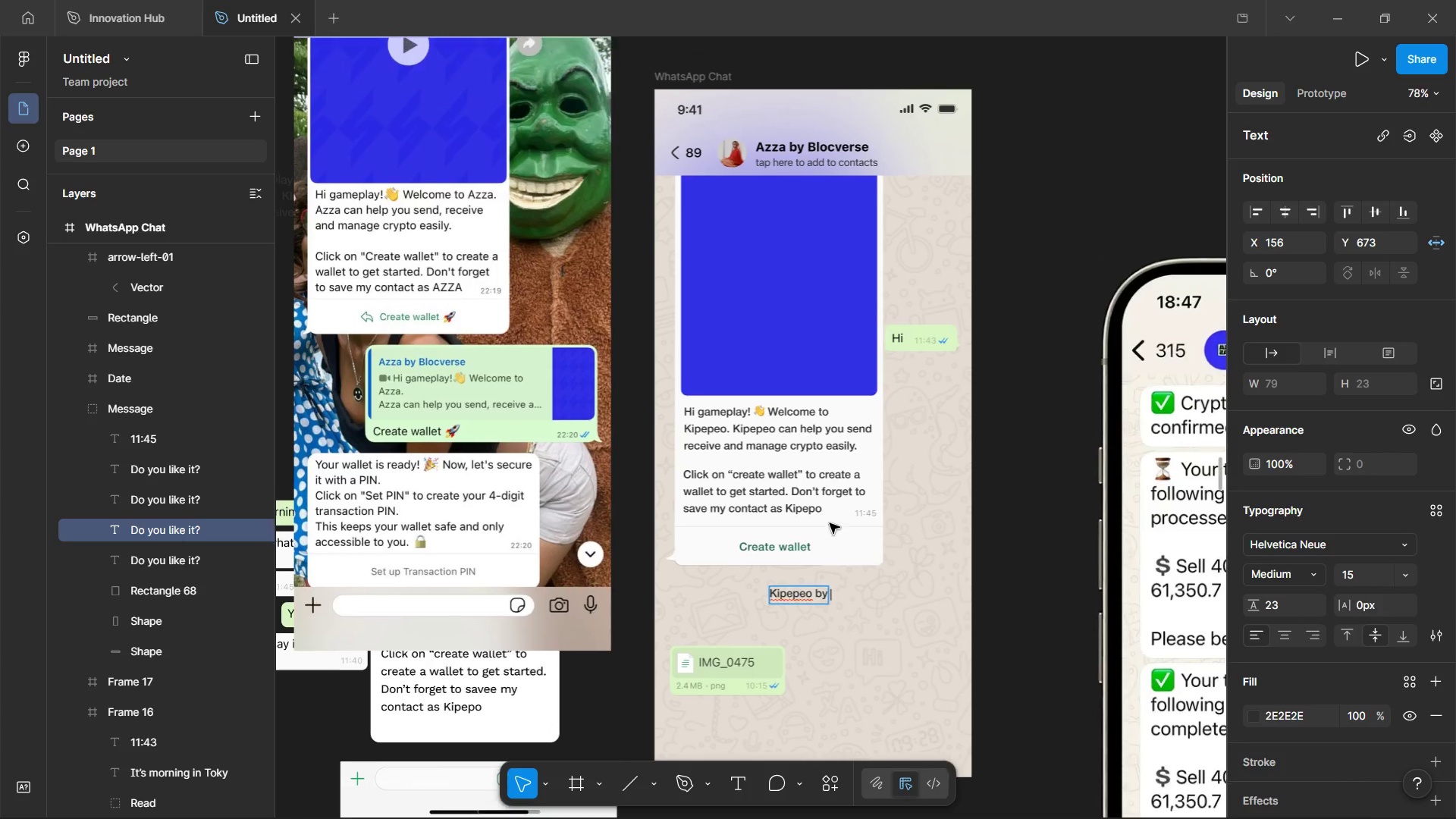 
key(Meta+Shift+B)
 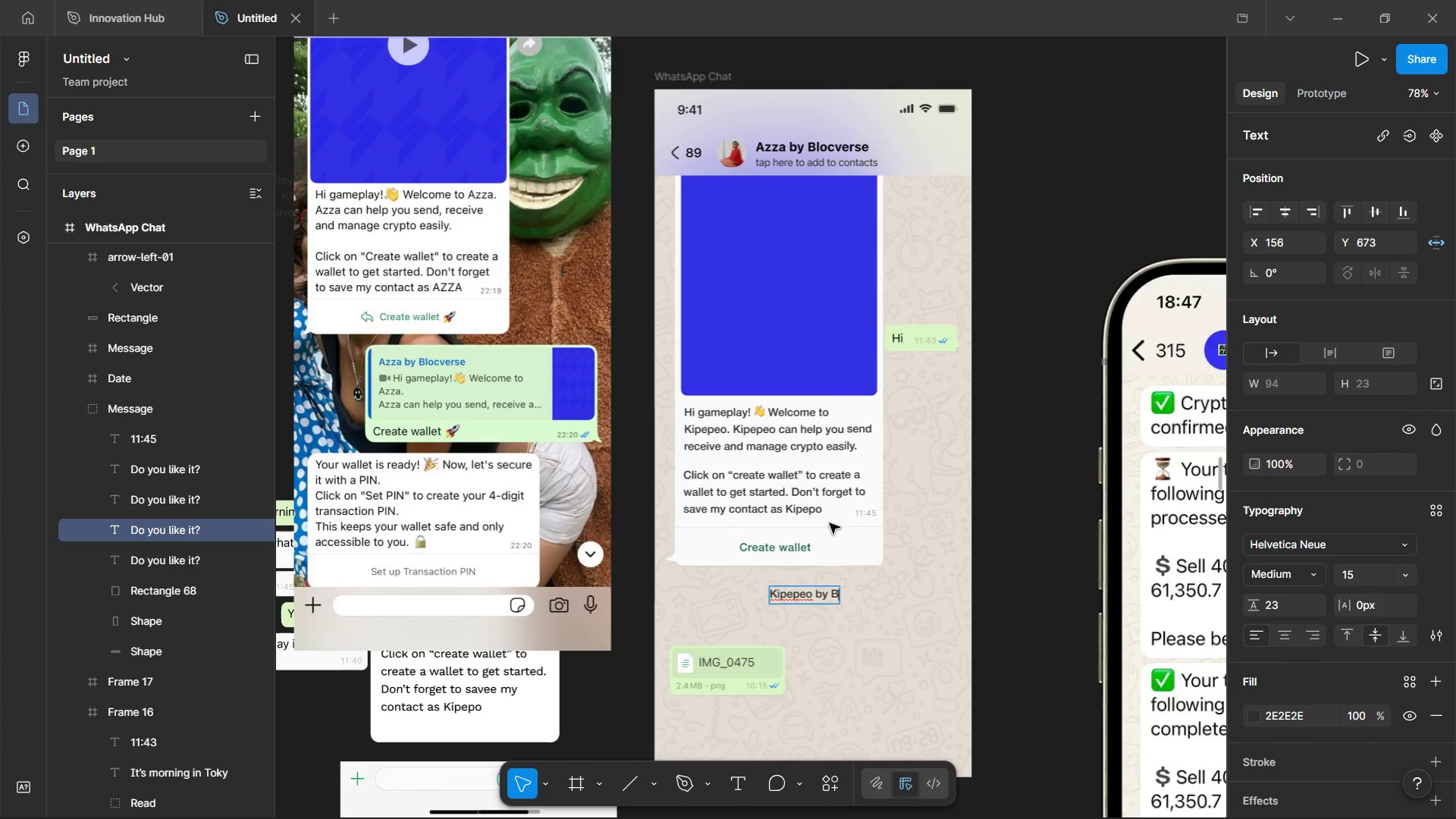 
key(Meta+L)
 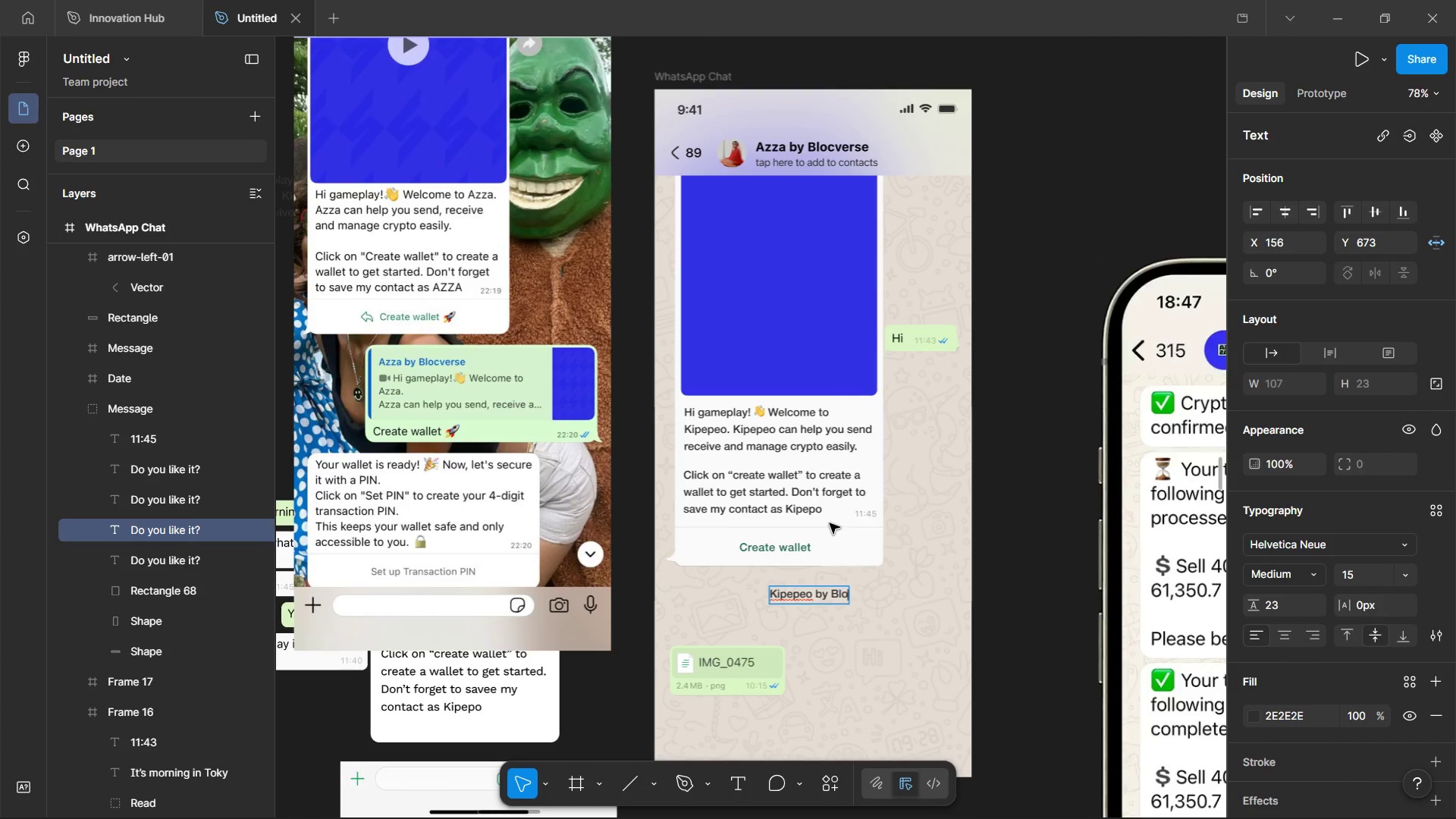 
key(Meta+O)
 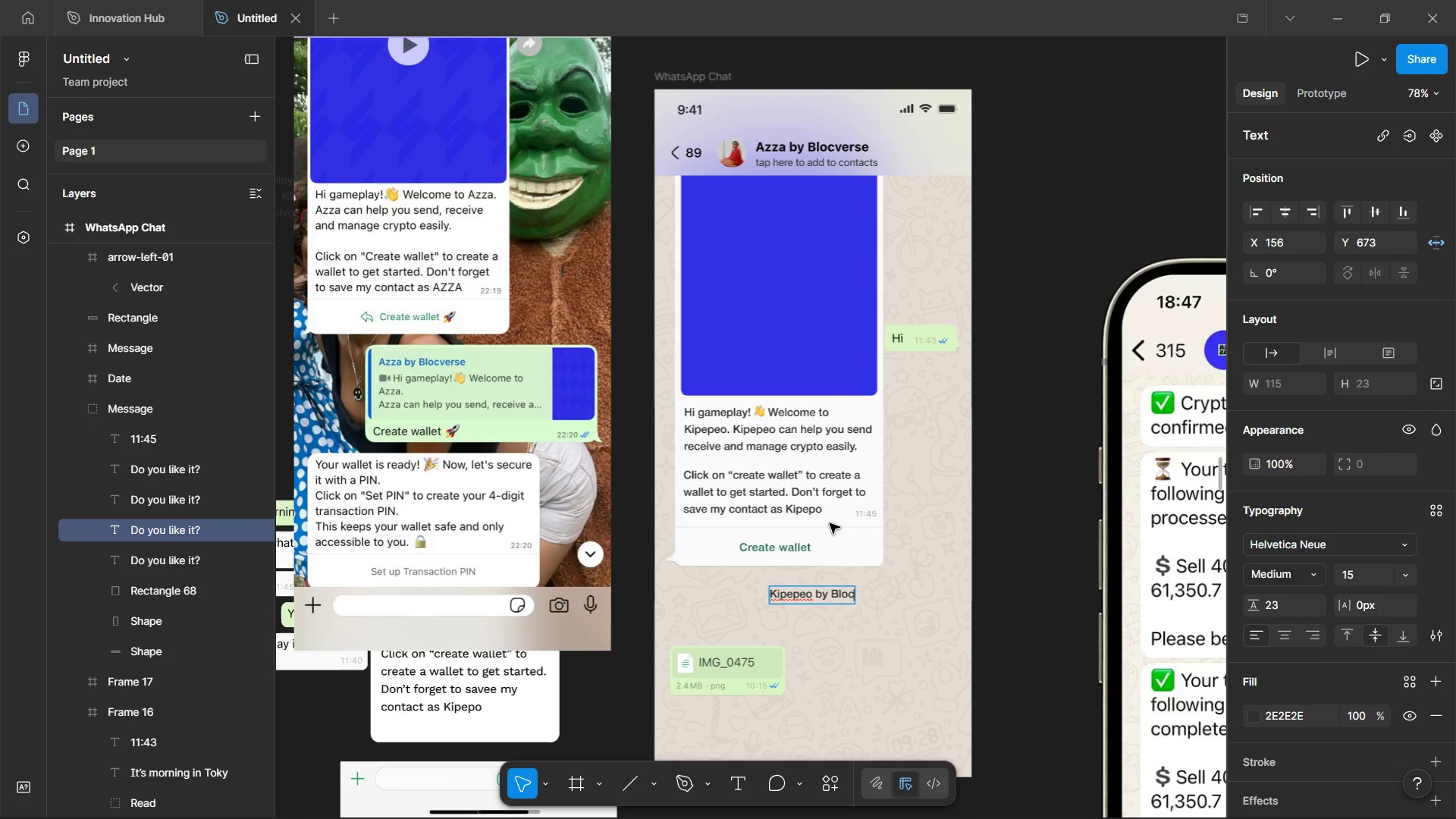 
key(Meta+C)
 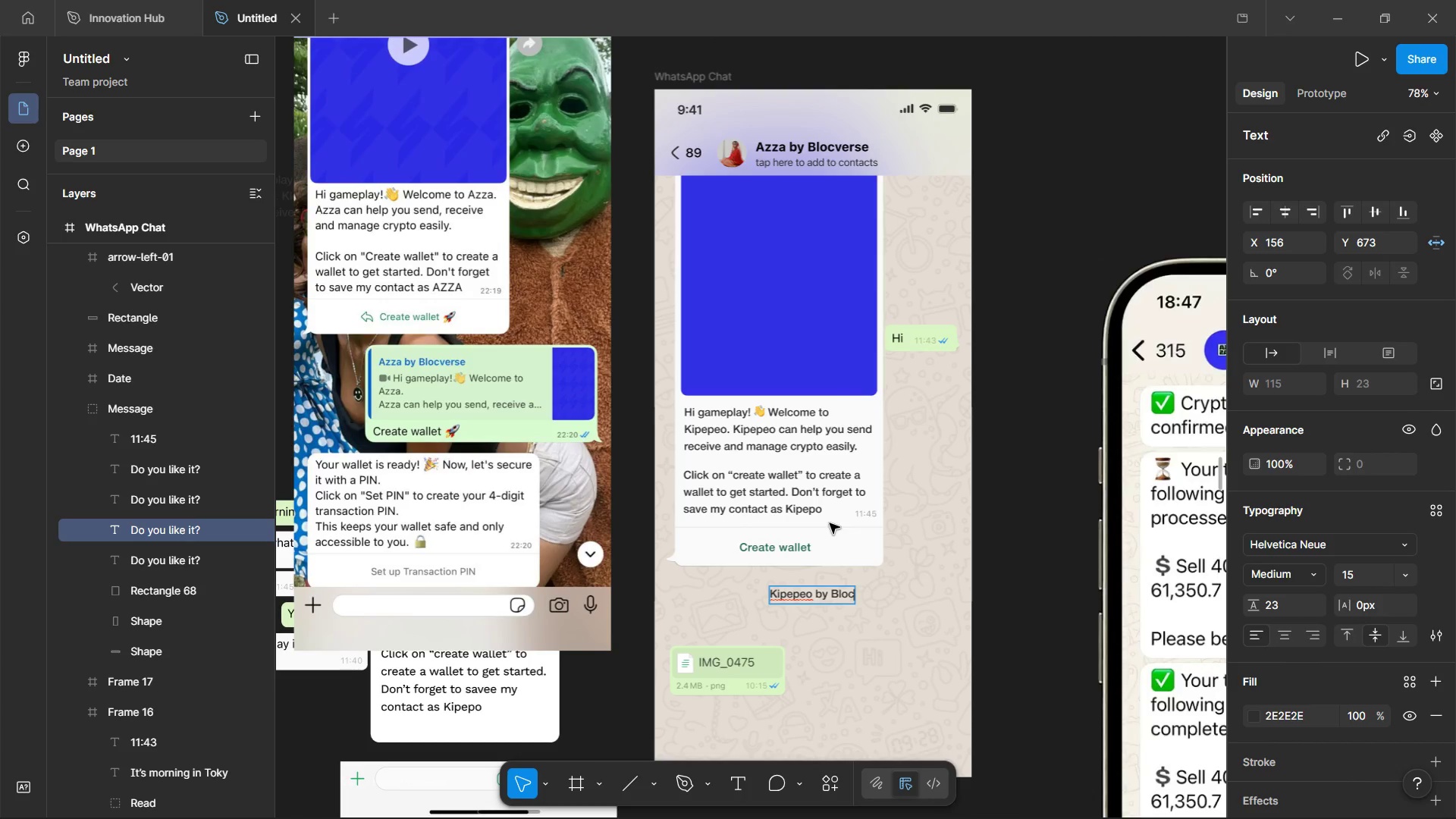 
key(Meta+V)
 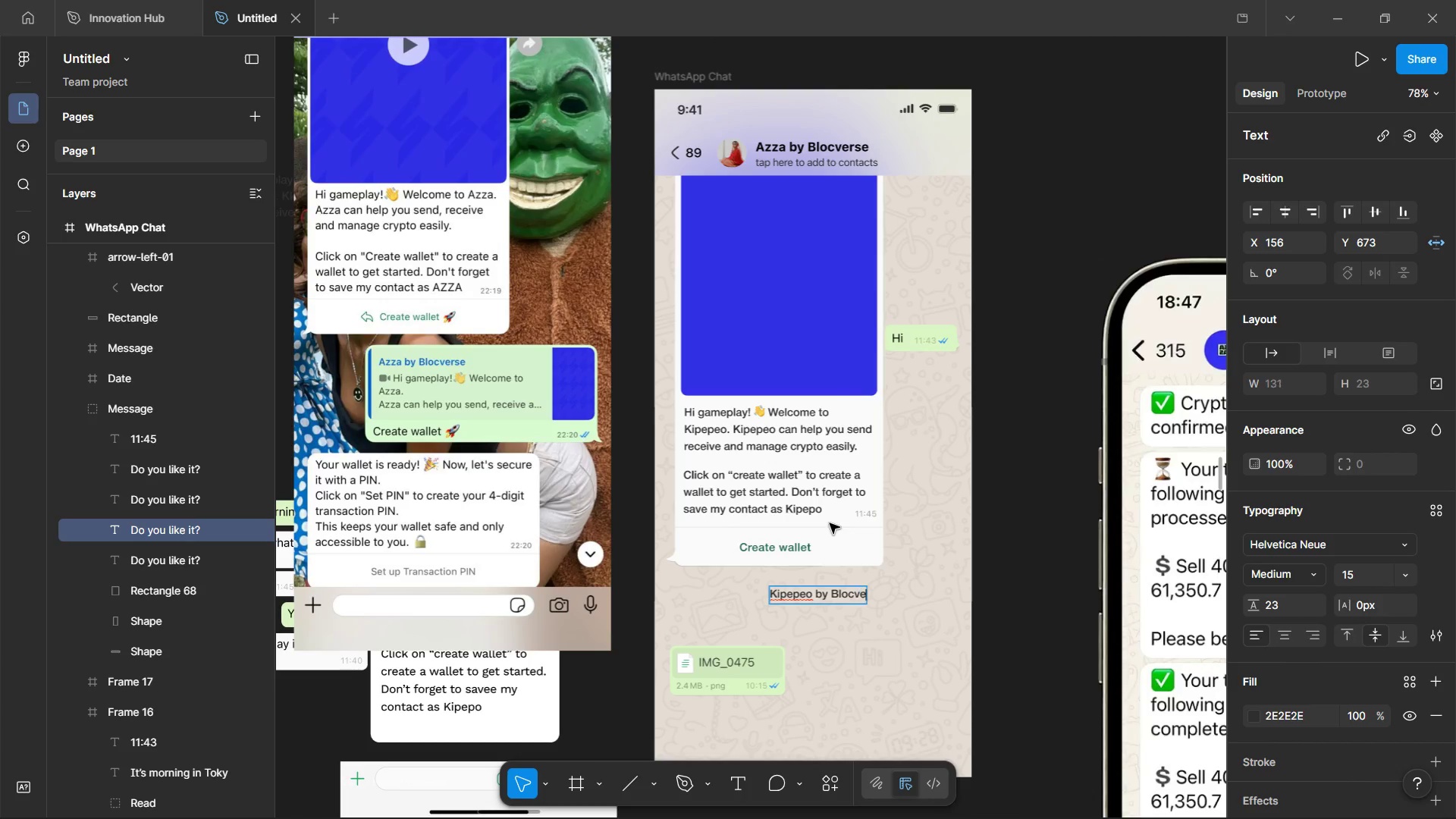 
key(Meta+E)
 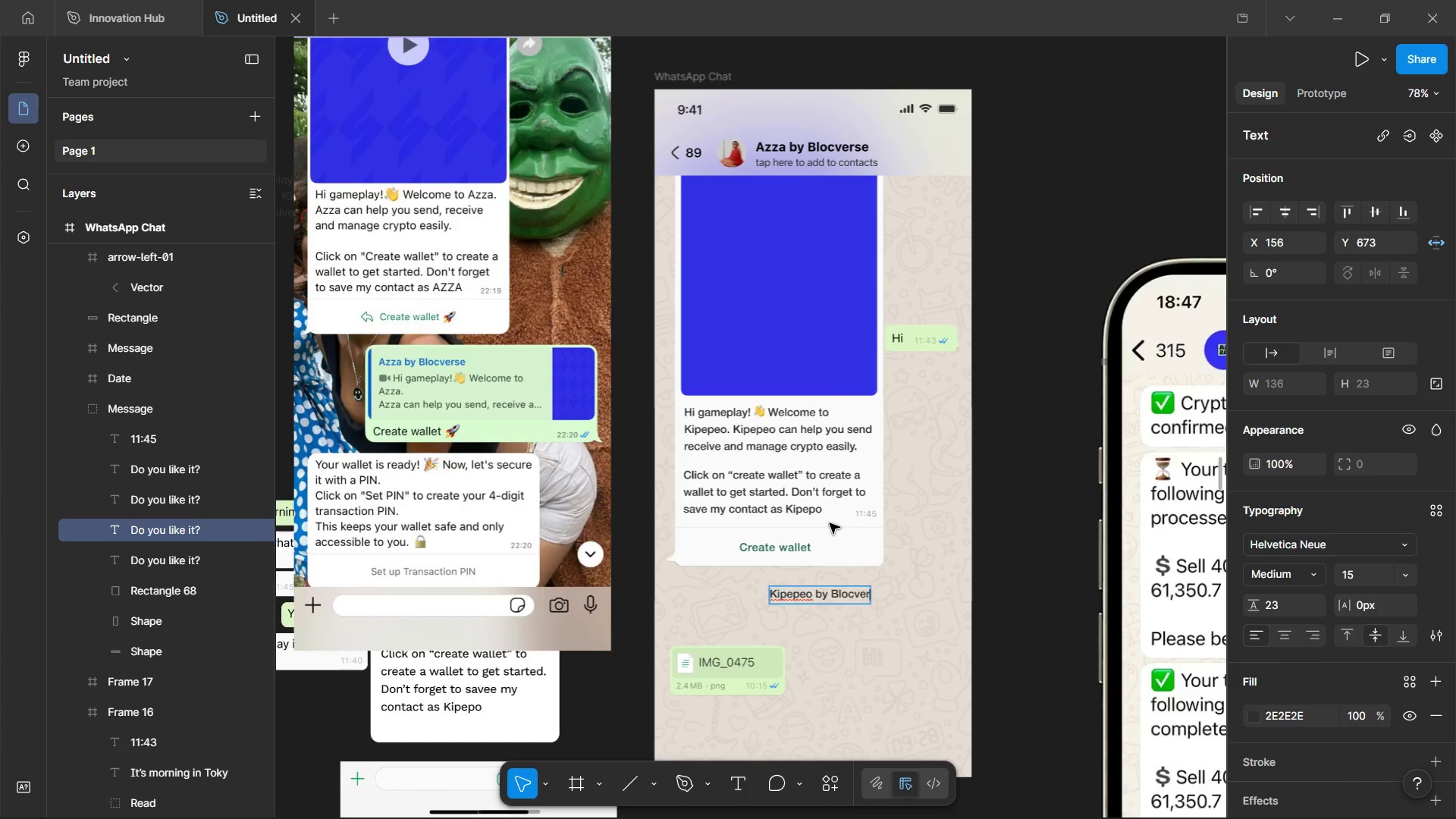 
key(Meta+R)
 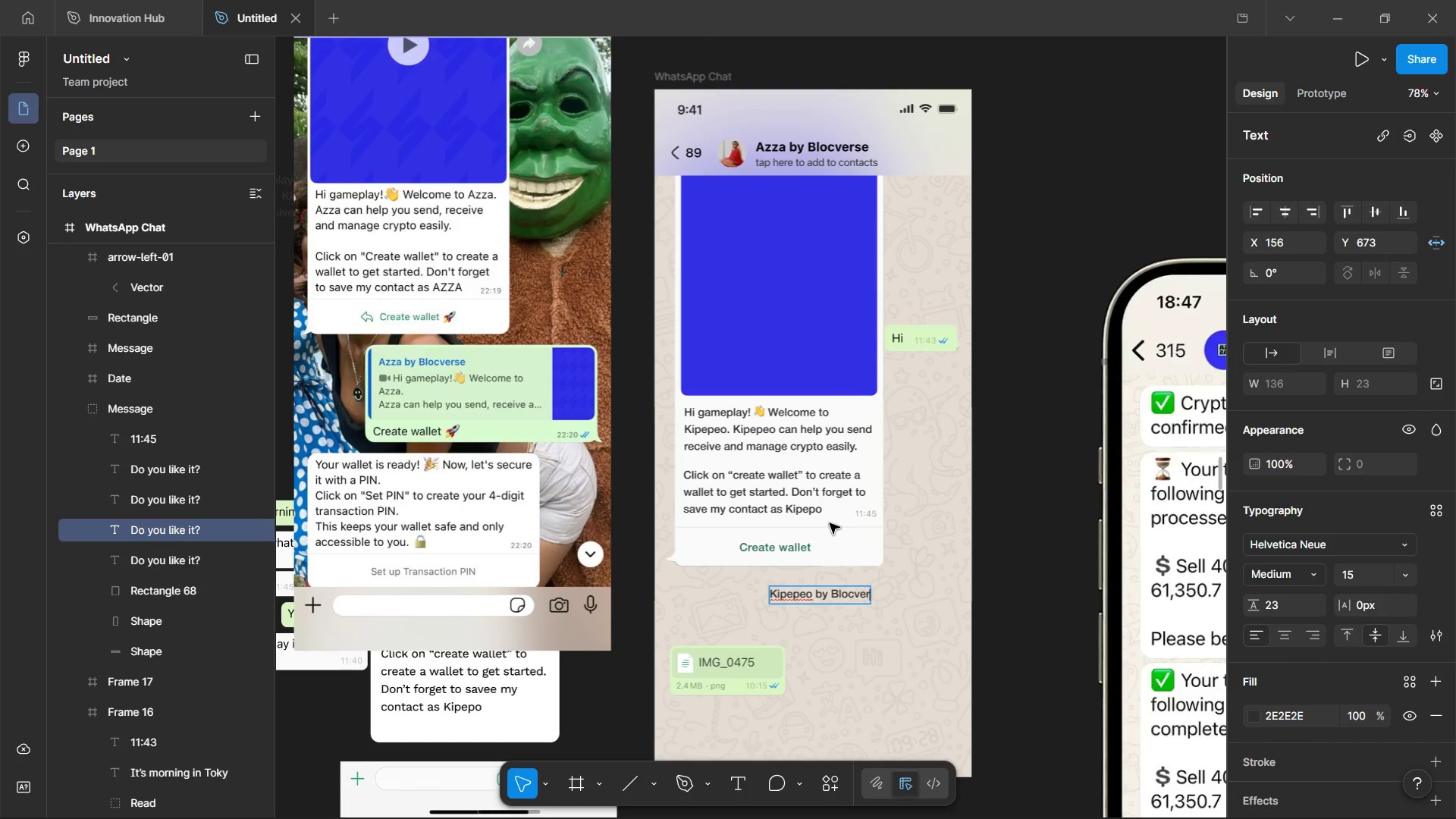 
key(Meta+S)
 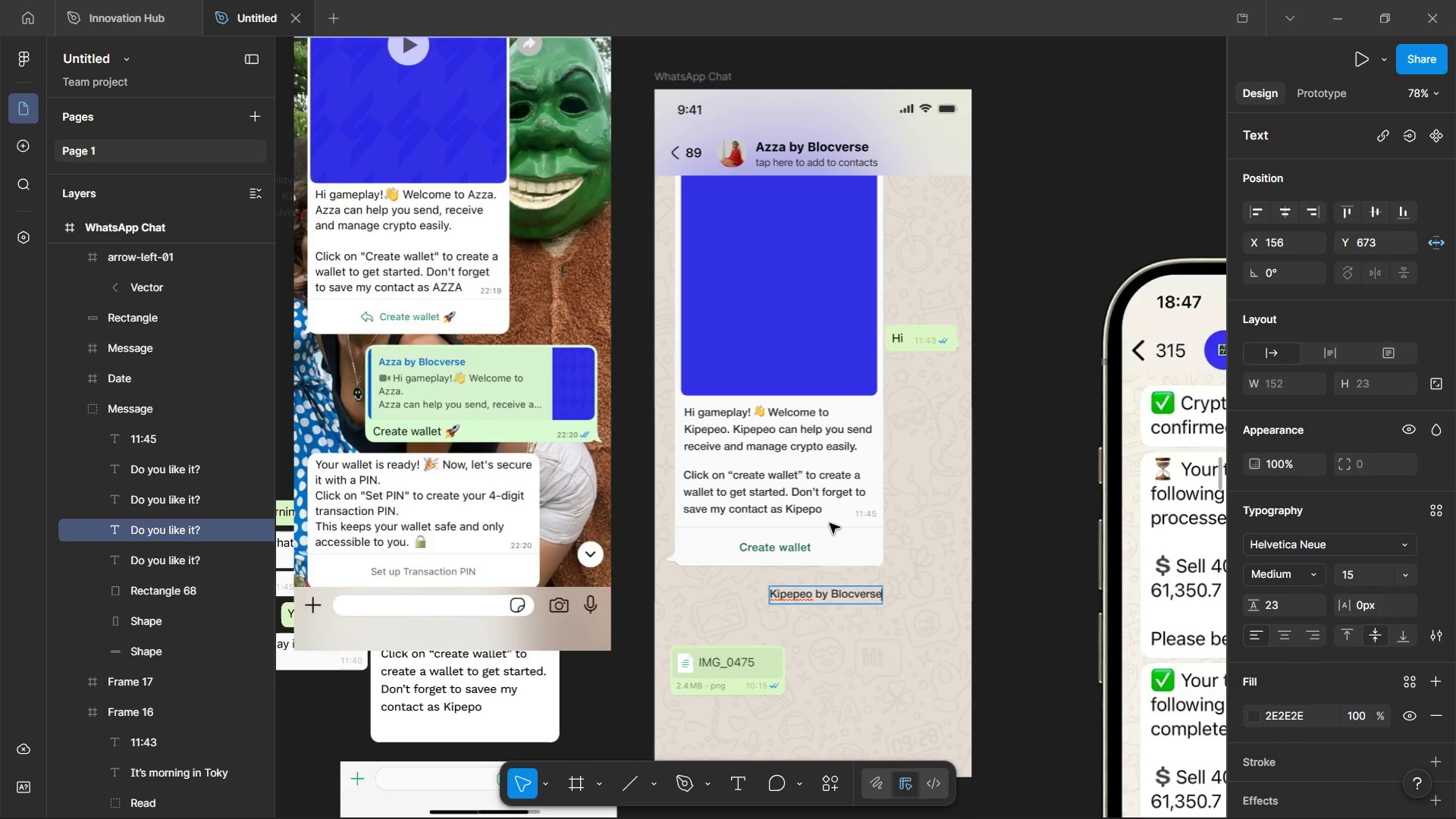 
key(Meta+E)
 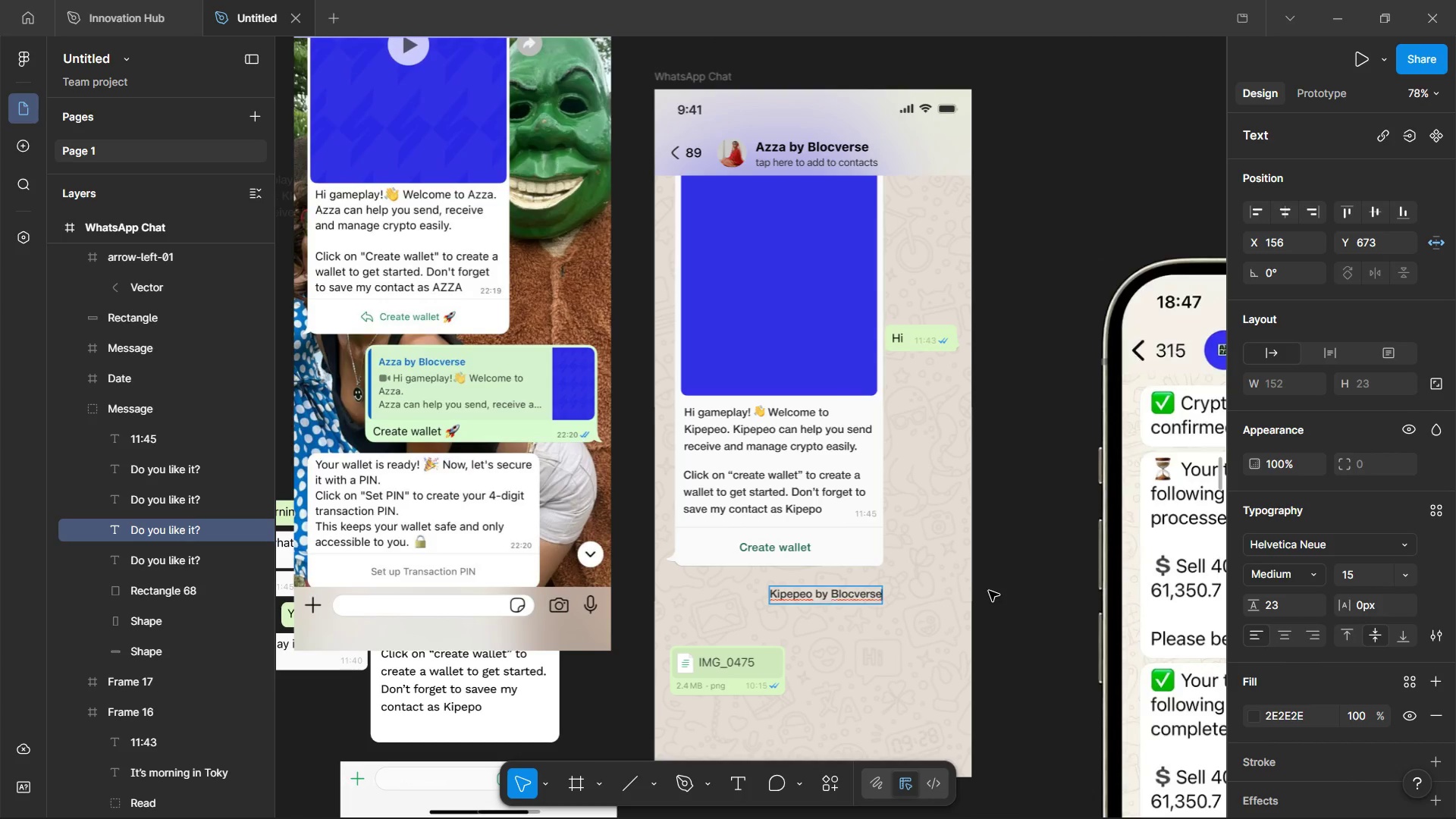 
left_click([996, 590])
 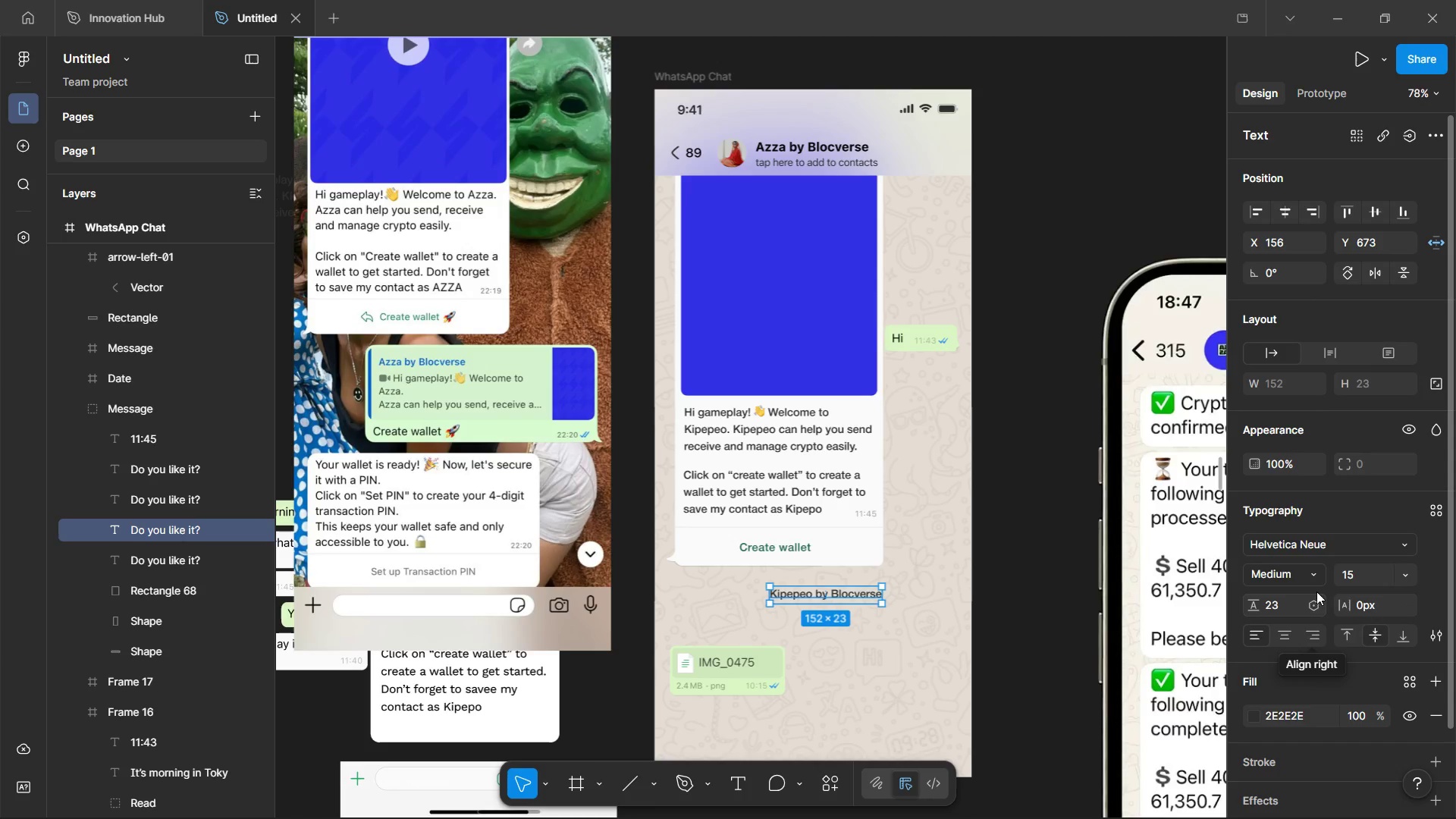 
wait(17.2)
 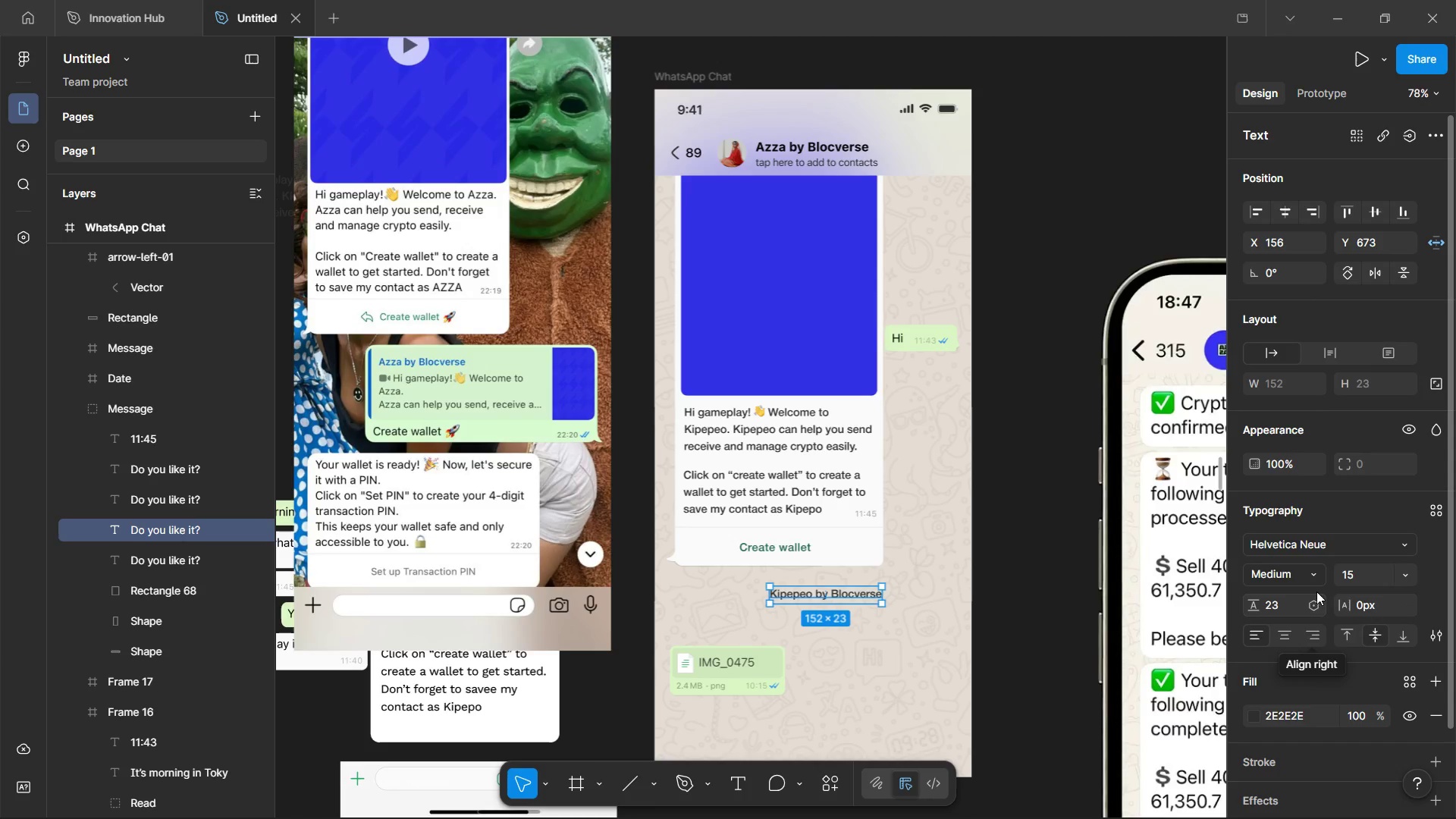 
left_click_drag(start_coordinate=[840, 596], to_coordinate=[877, 595])
 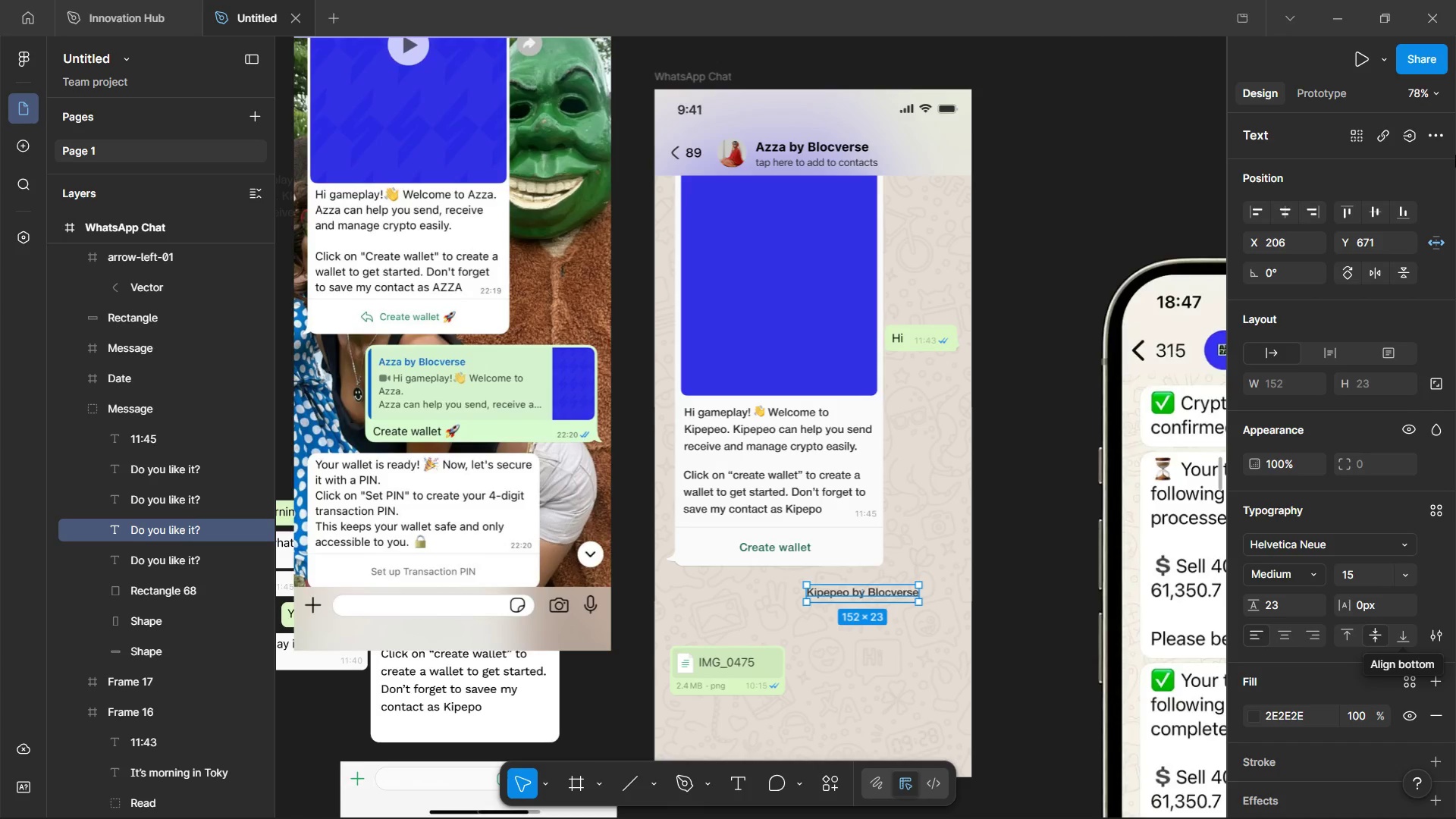 
wait(153.42)
 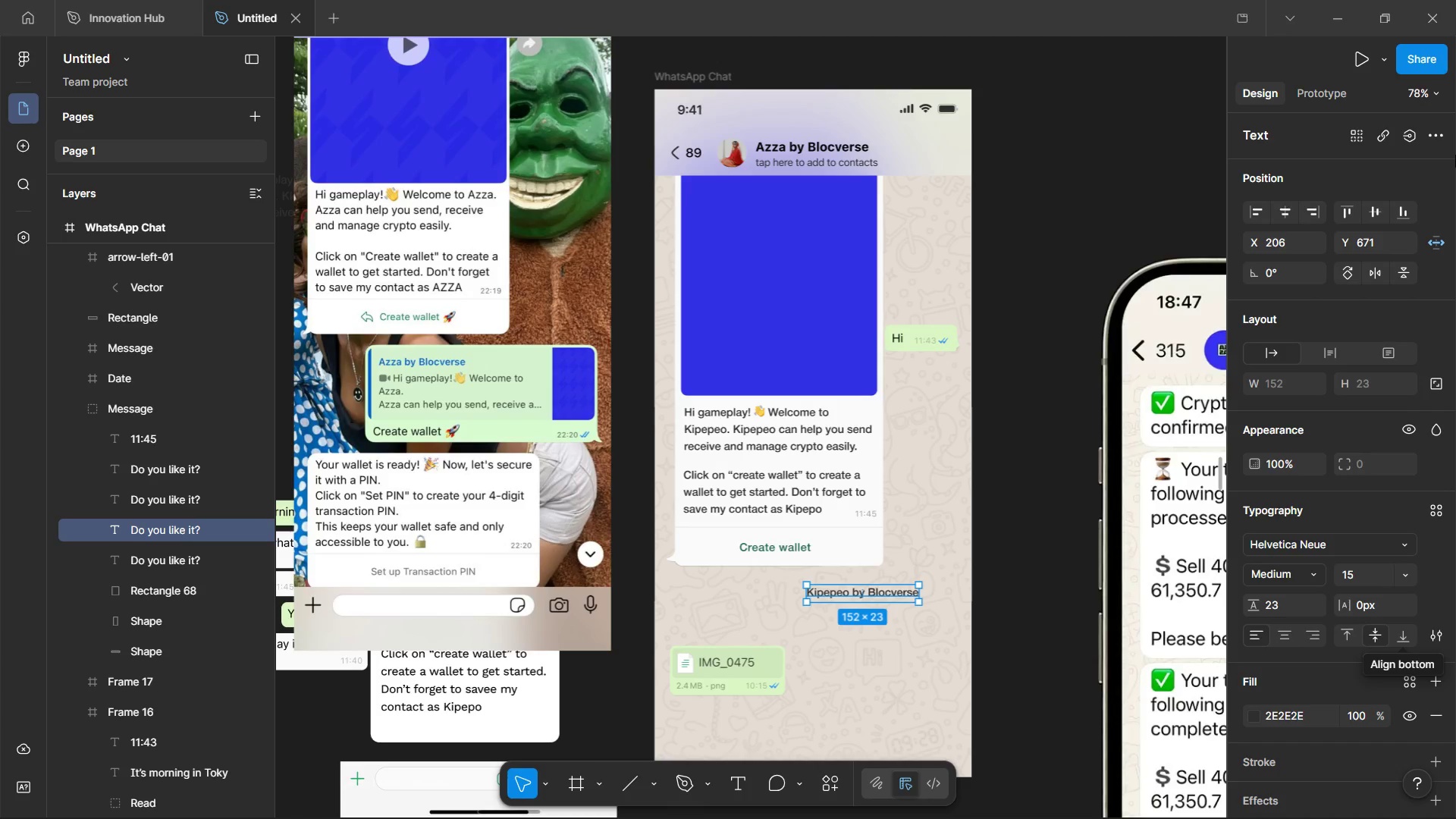 
left_click([1319, 806])
 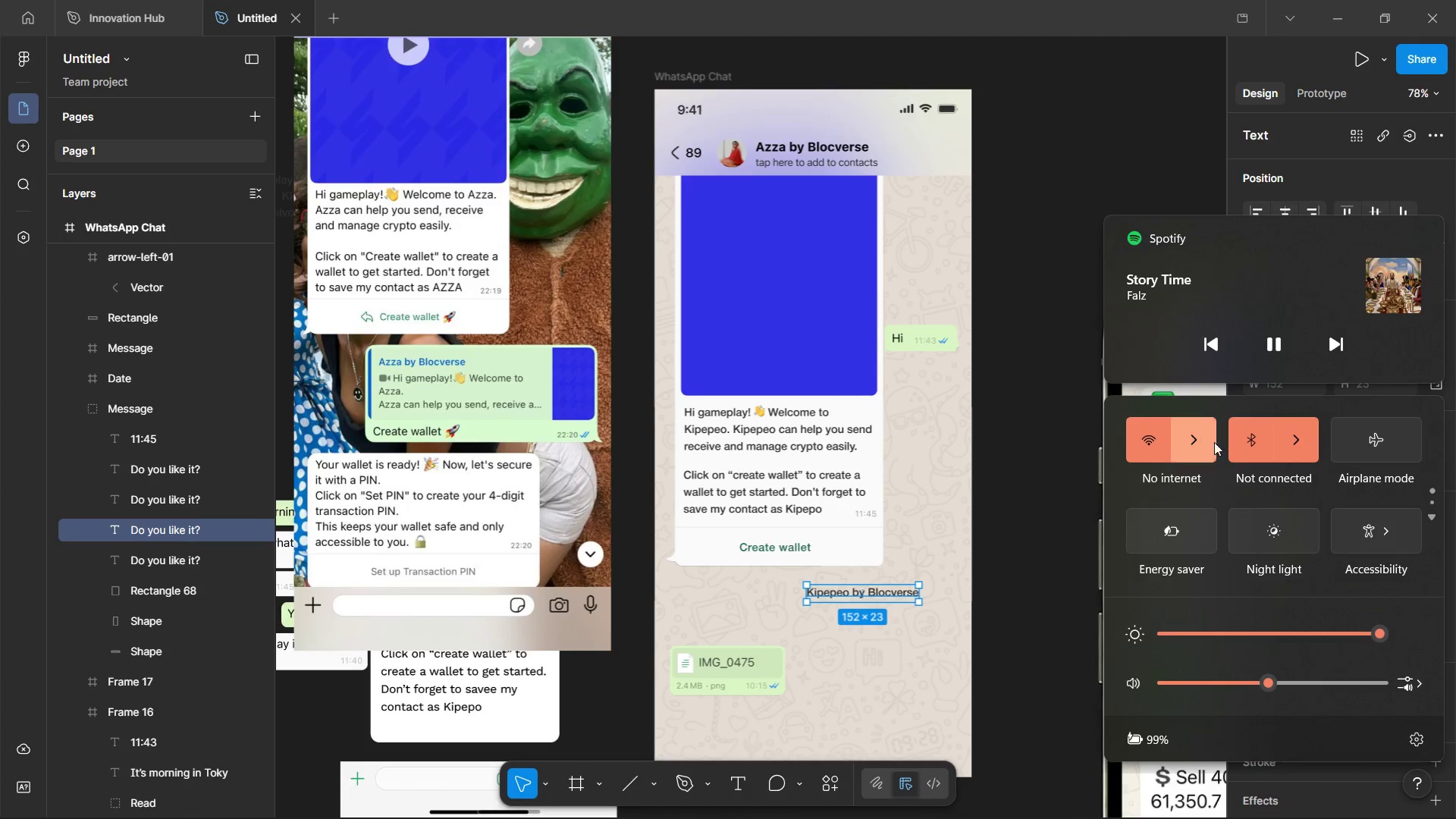 
mouse_move([1162, 431])
 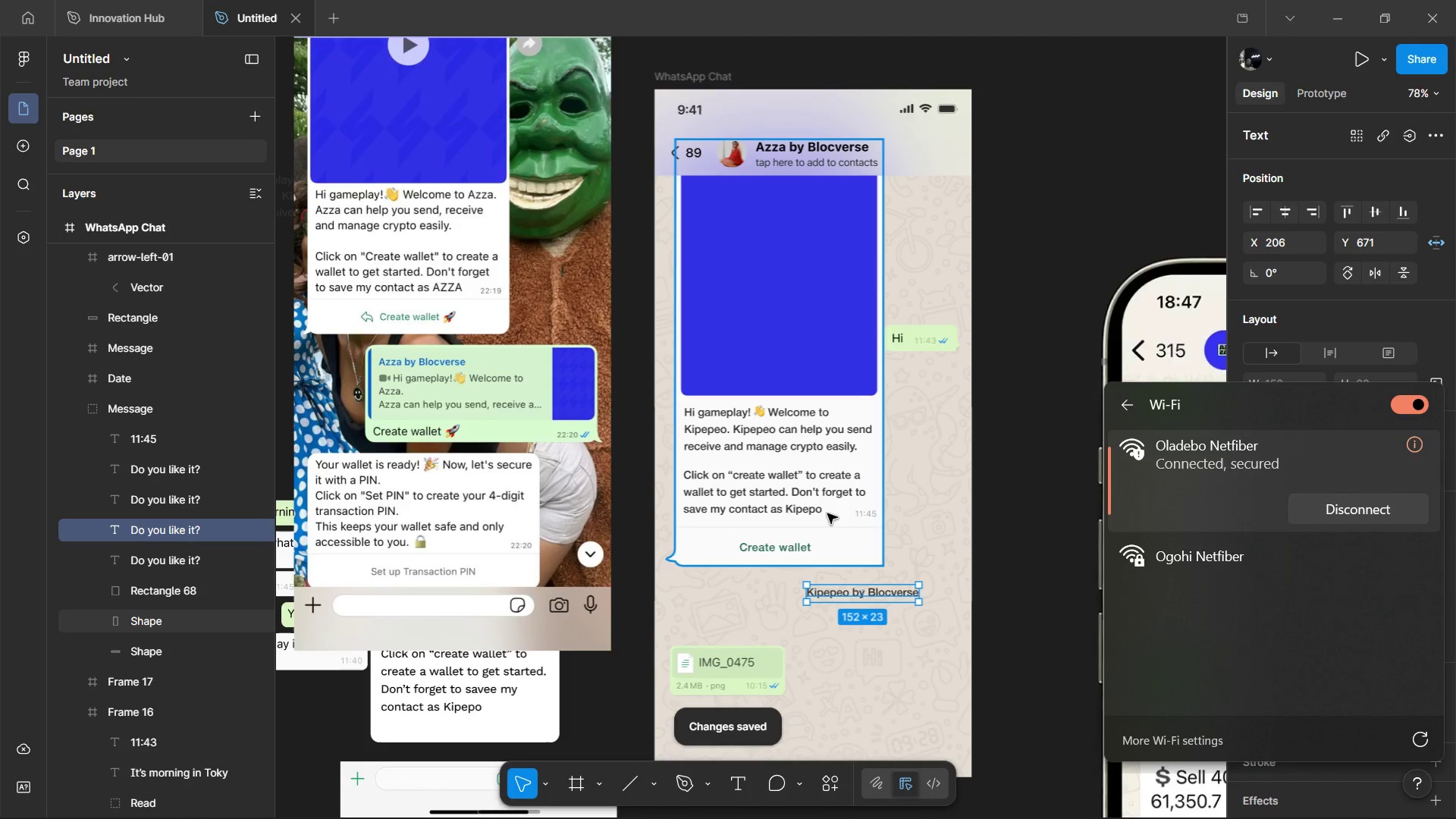 
left_click([1068, 356])
 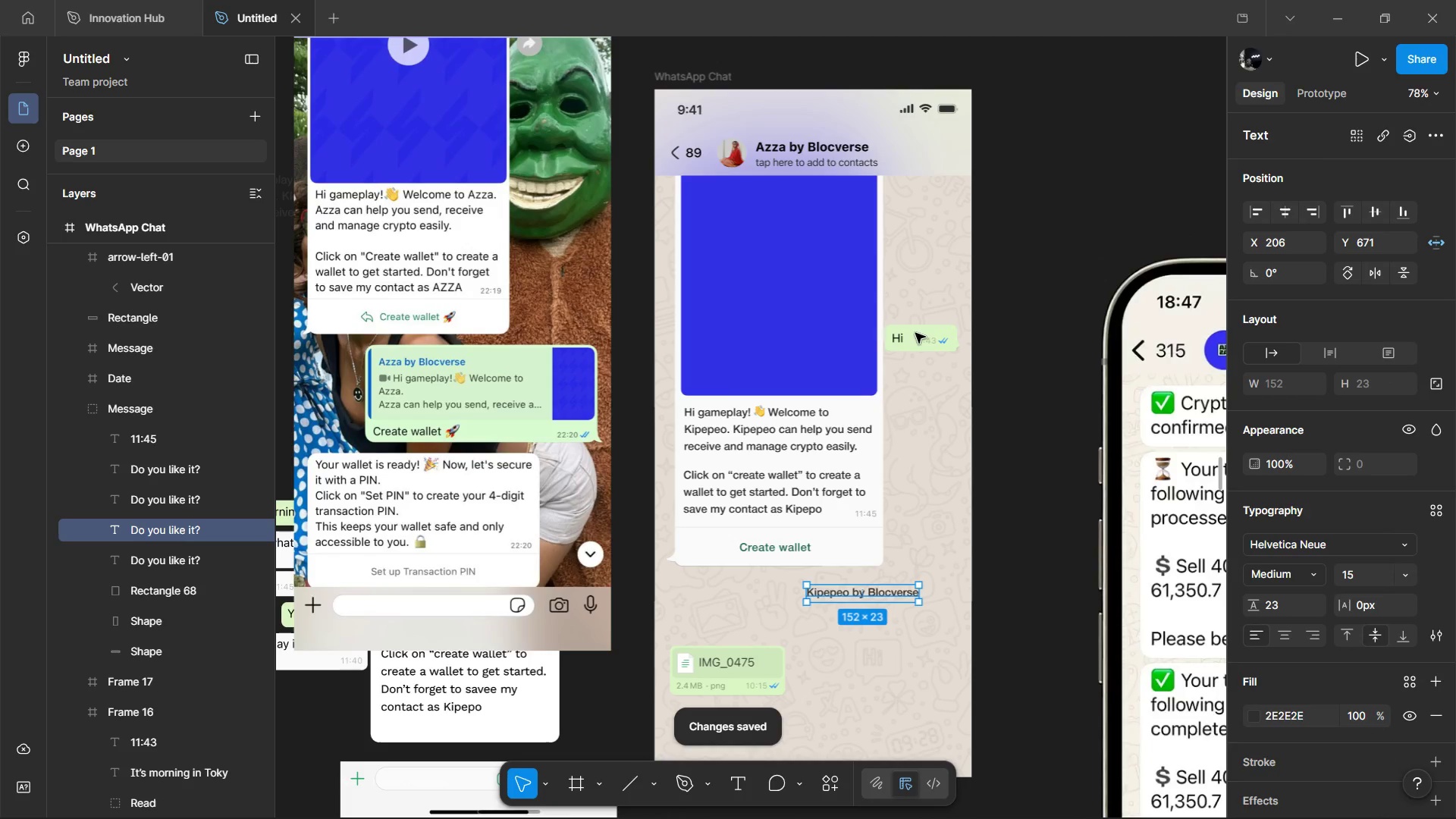 
hold_key(key=ControlLeft, duration=0.7)
left_click([858, 331])
 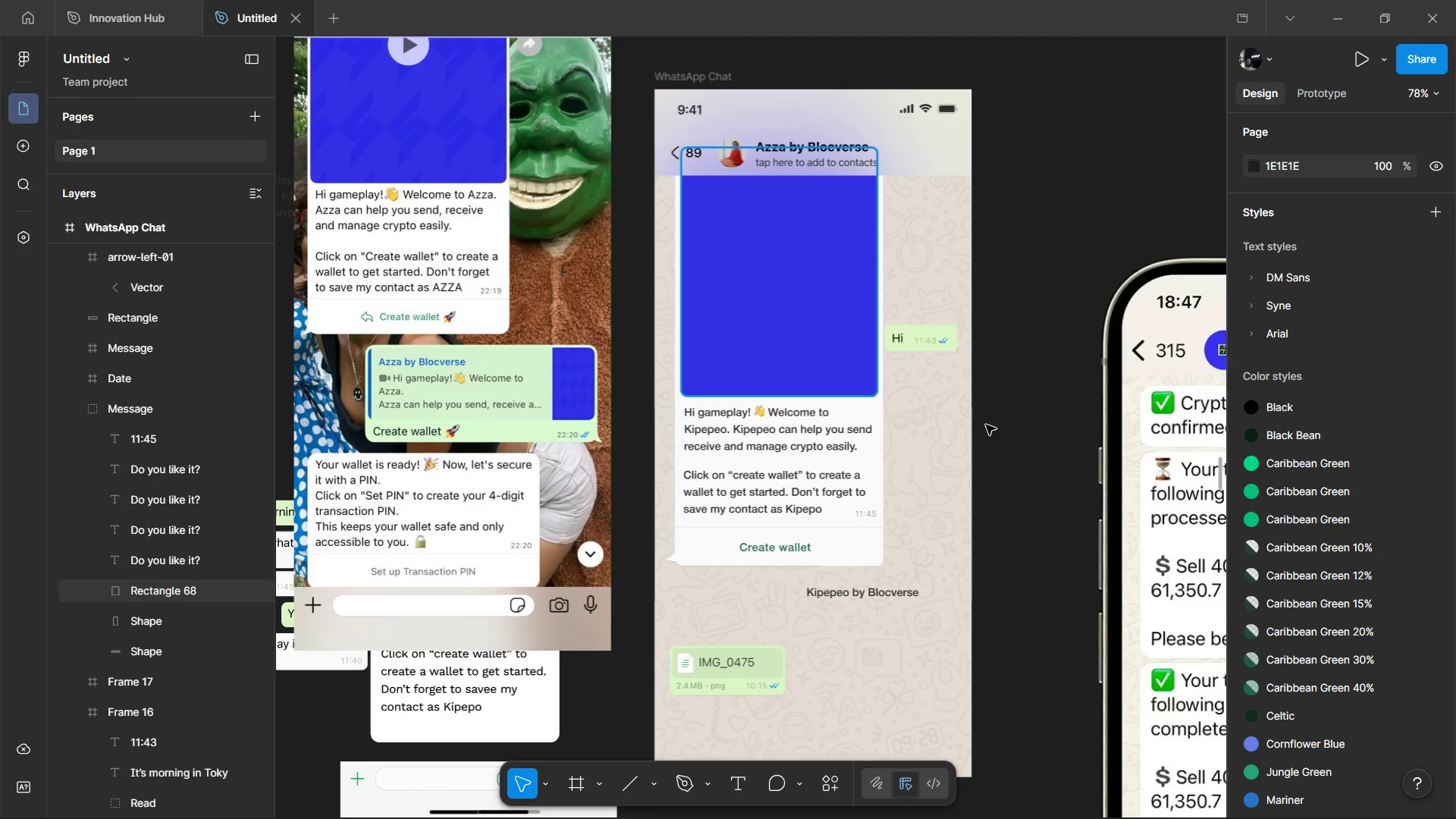 
hold_key(key=ControlLeft, duration=1.5)
left_click([1267, 507])
 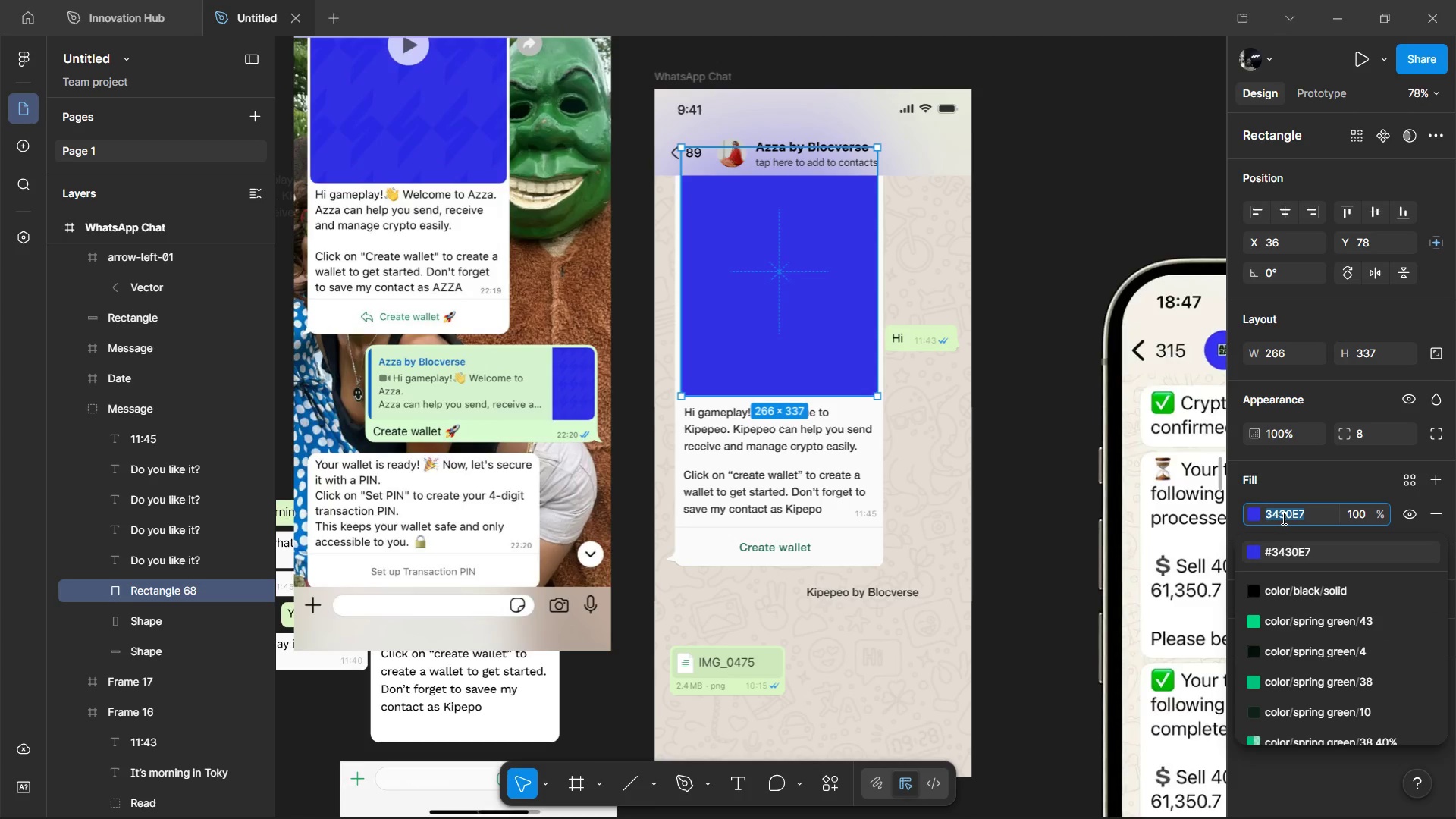 
key(Control+C)
 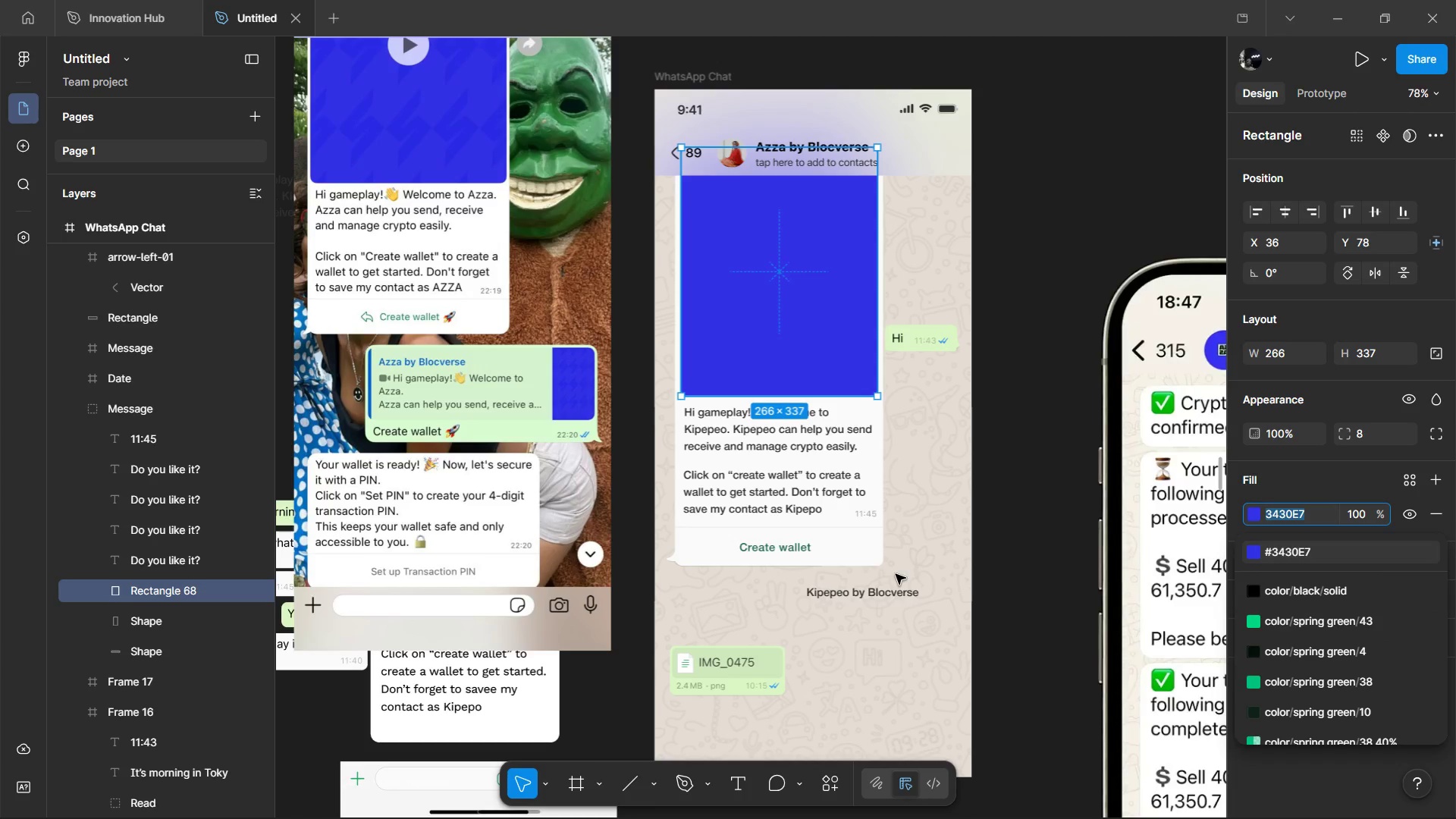 
double_click([888, 585])
 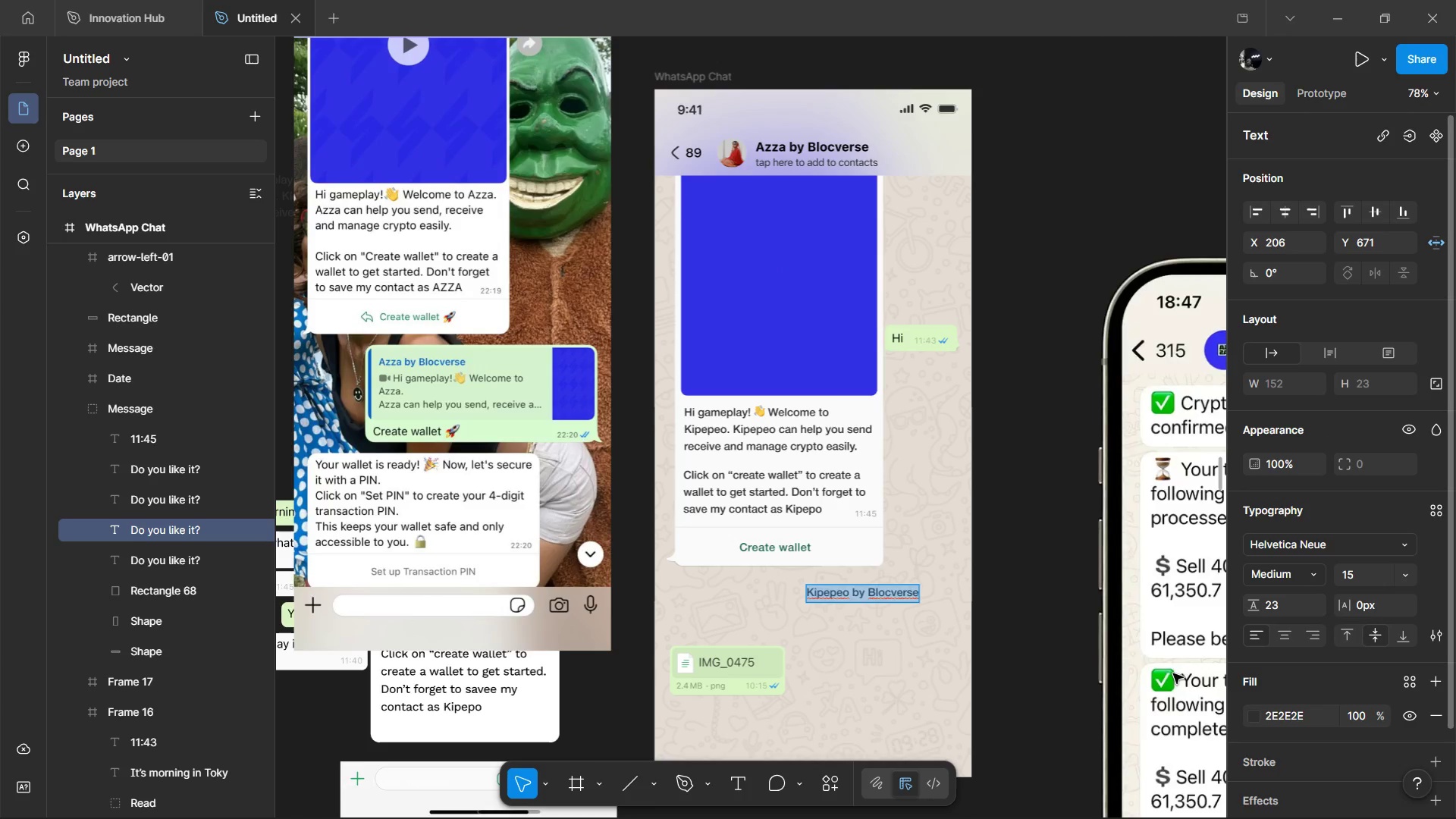 
left_click([1265, 703])
 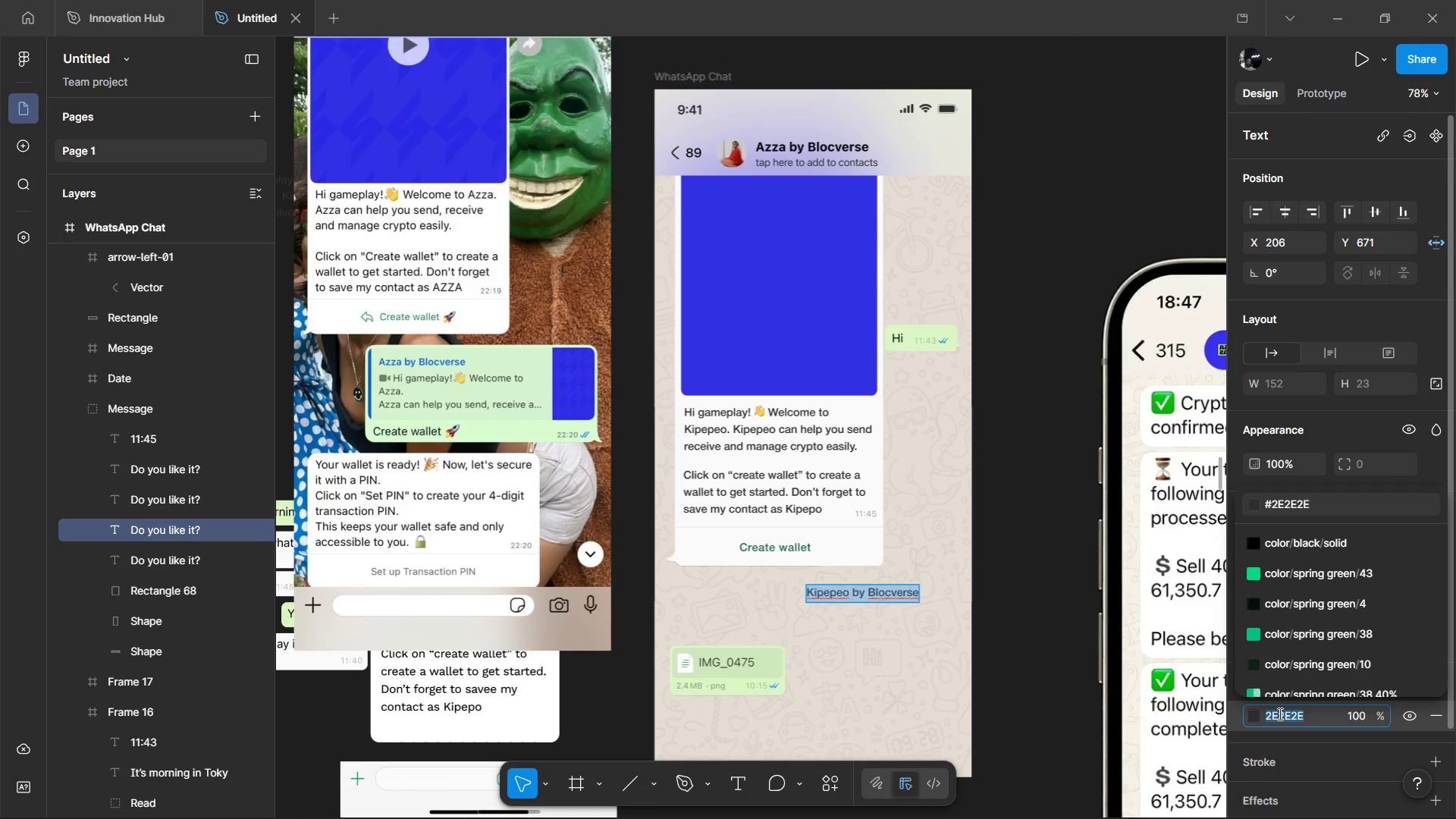 
key(Control+V)
 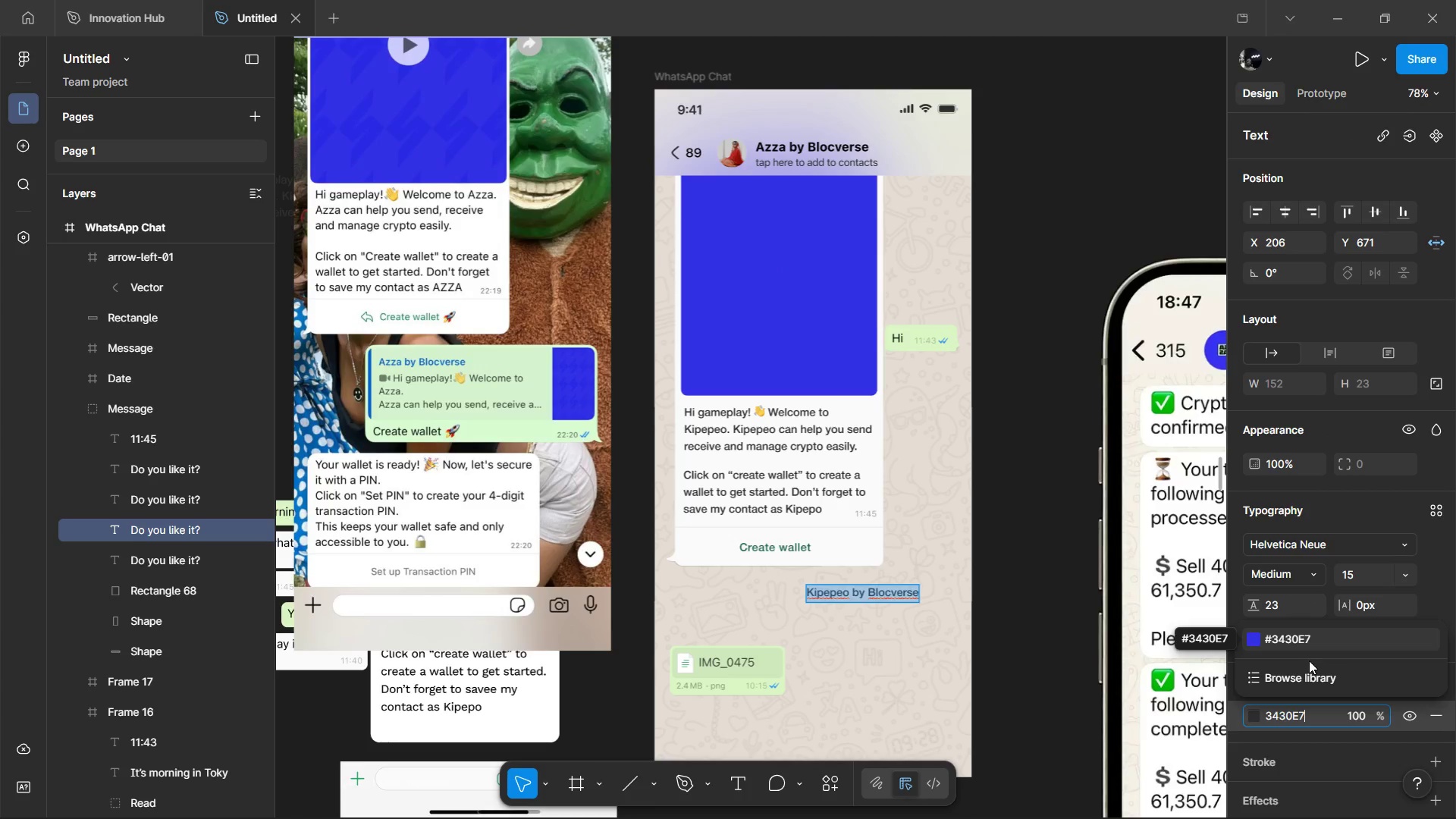 
left_click([1319, 649])
 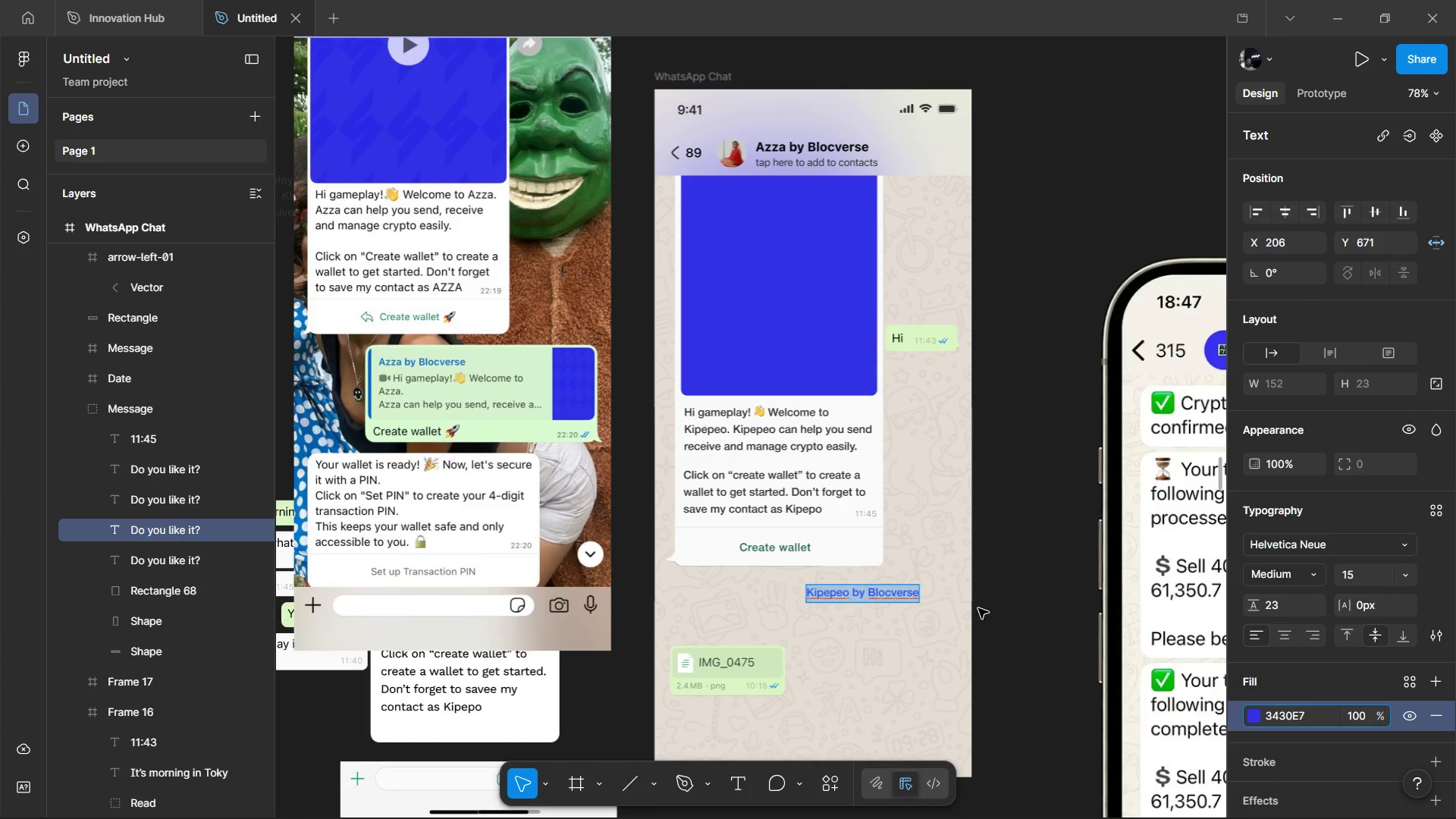 
left_click([999, 591])
 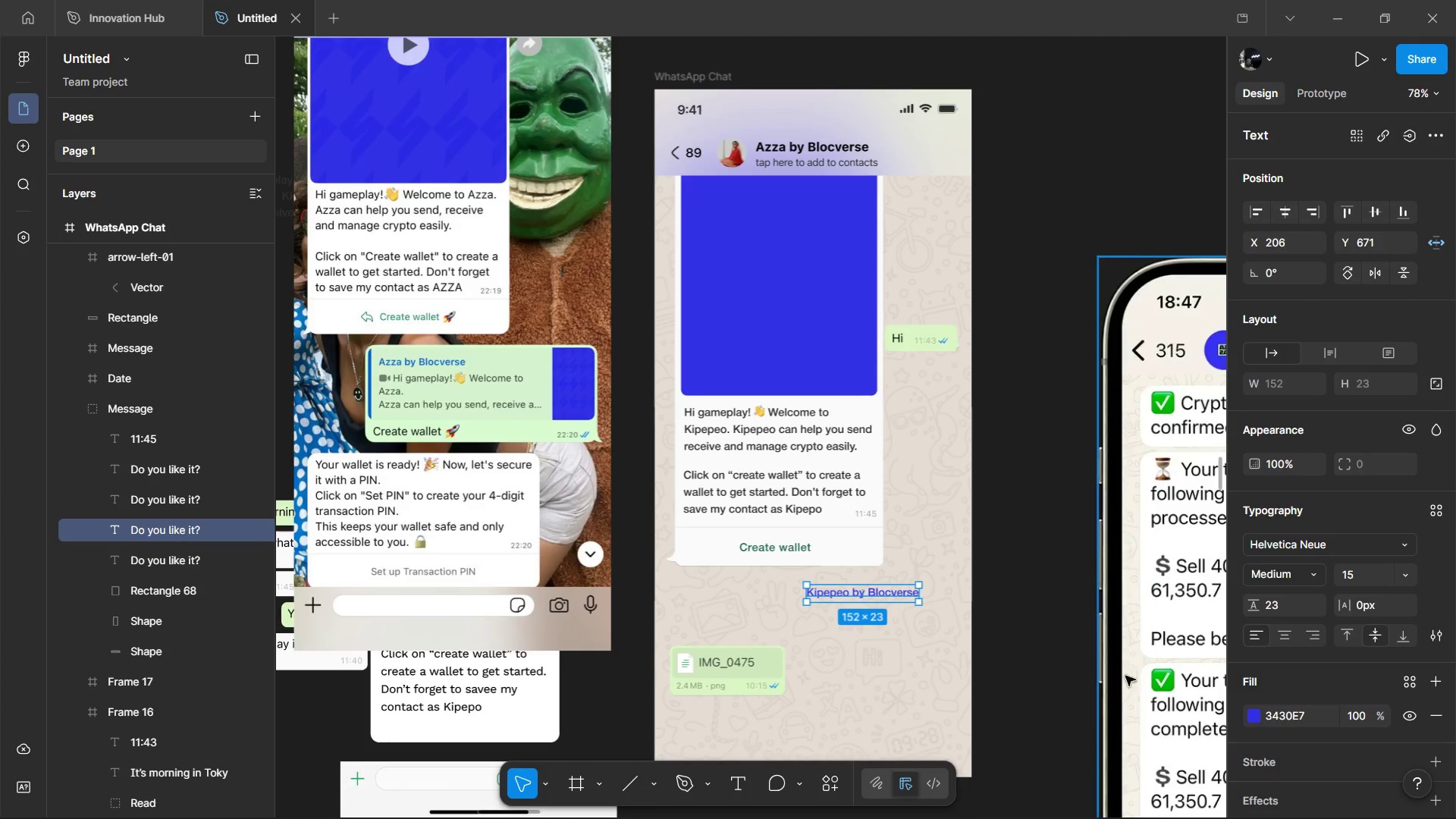 
left_click([1257, 712])
 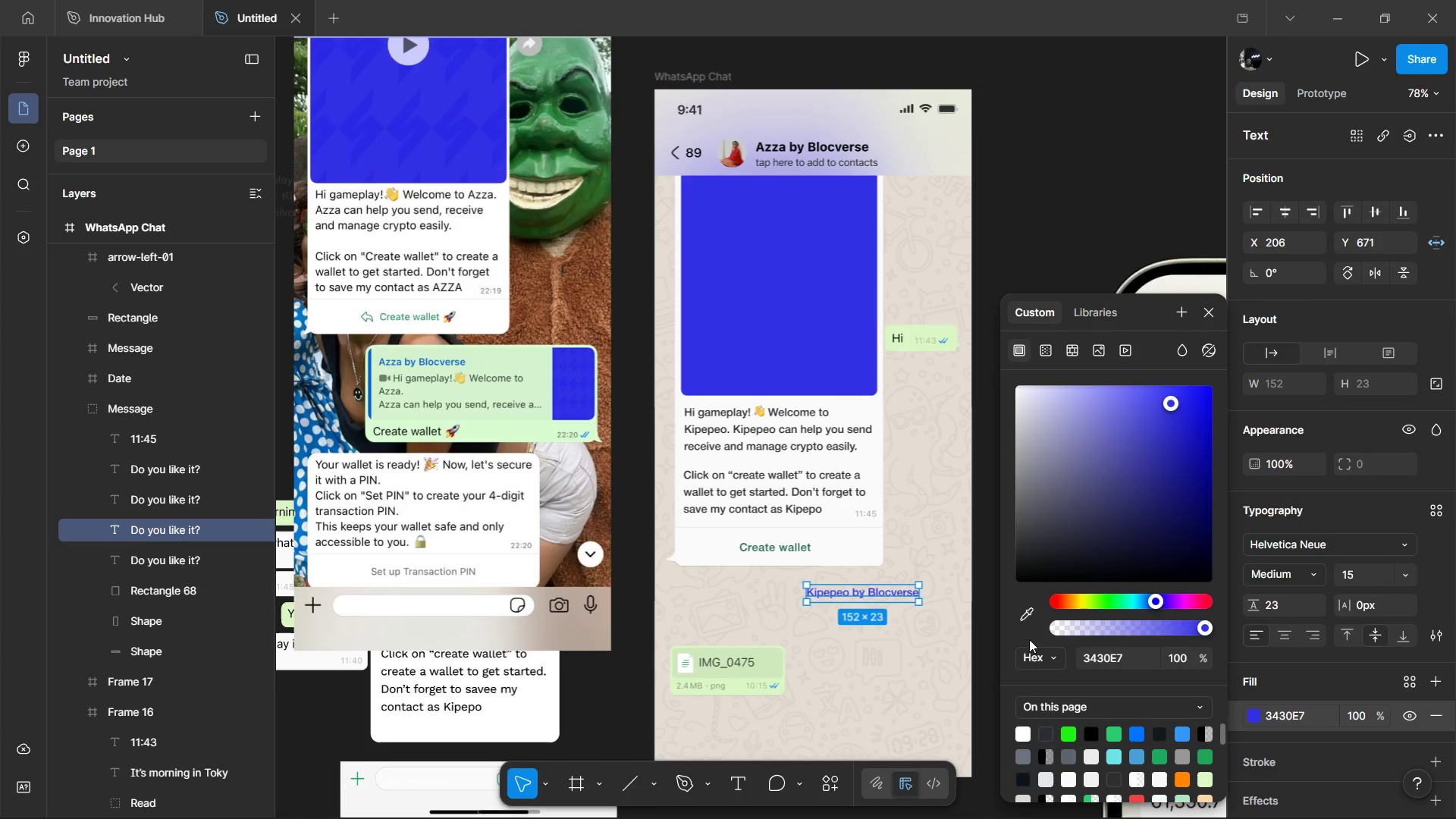 
left_click([1033, 603])
 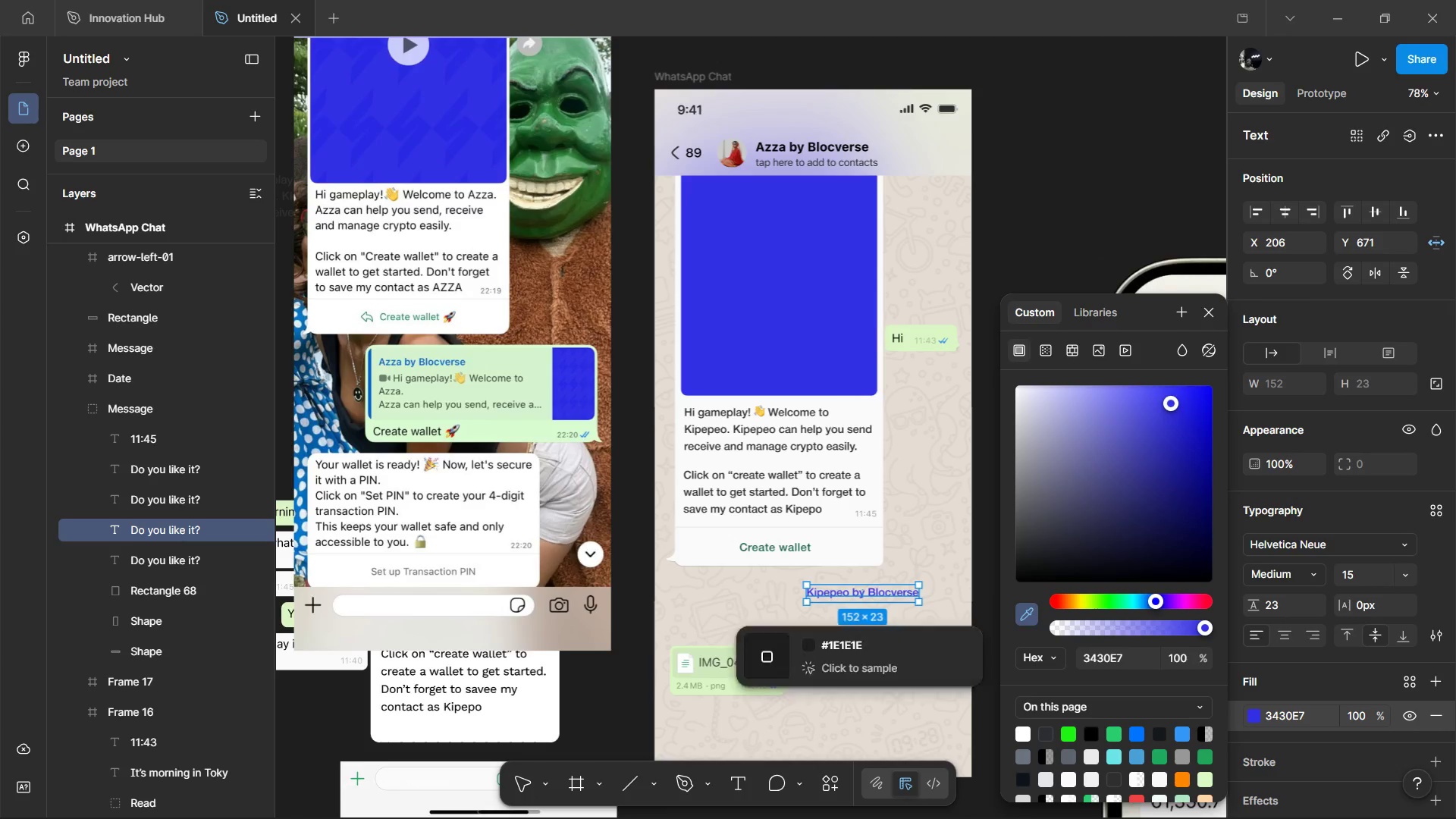 
hold_key(key=ControlLeft, duration=1.51)
hold_key(key=ControlLeft, duration=0.8)
scroll: coordinate [441, 378], scroll_direction: up, amount: 20.0
 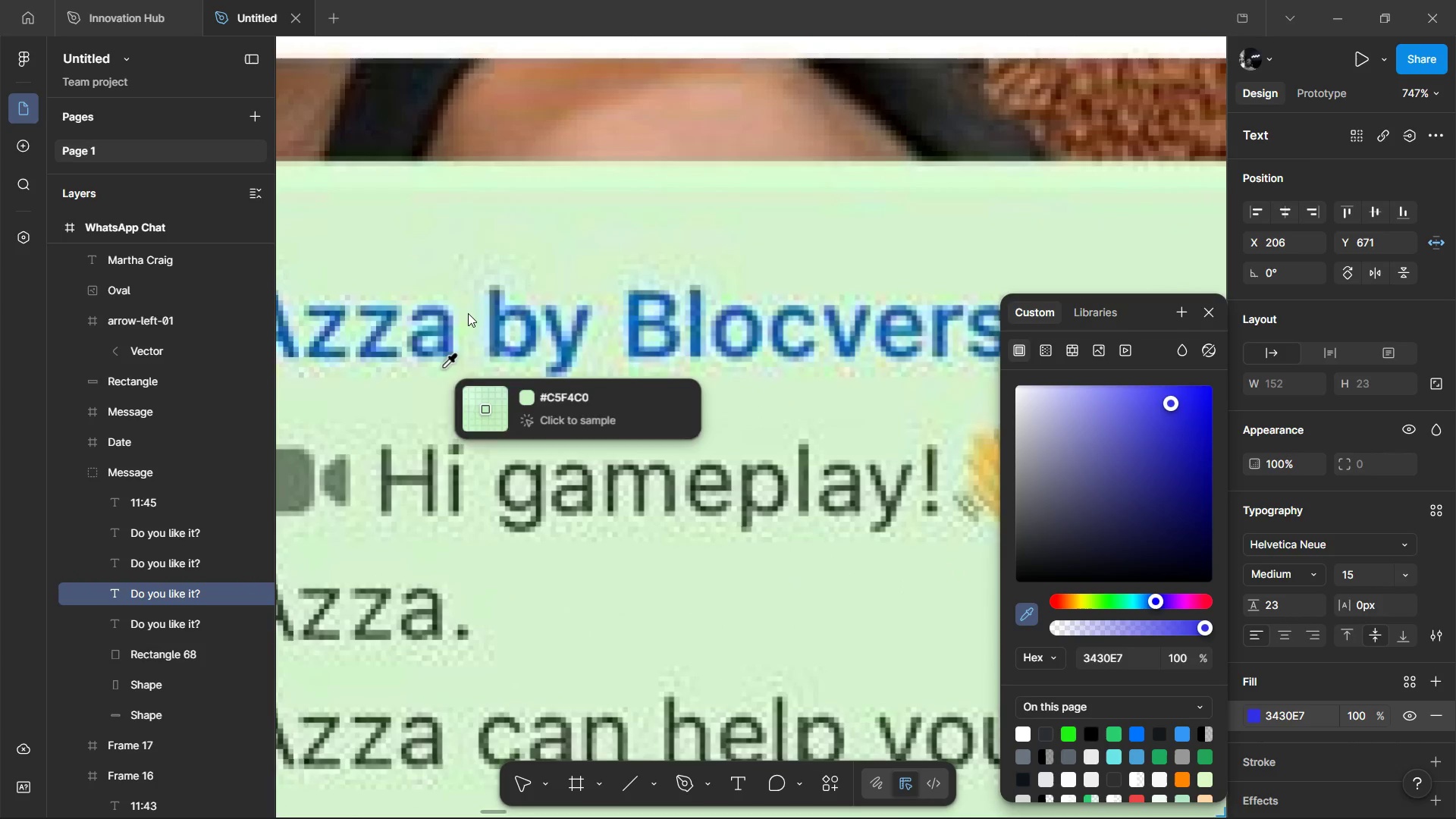 
hold_key(key=ControlLeft, duration=1.52)
 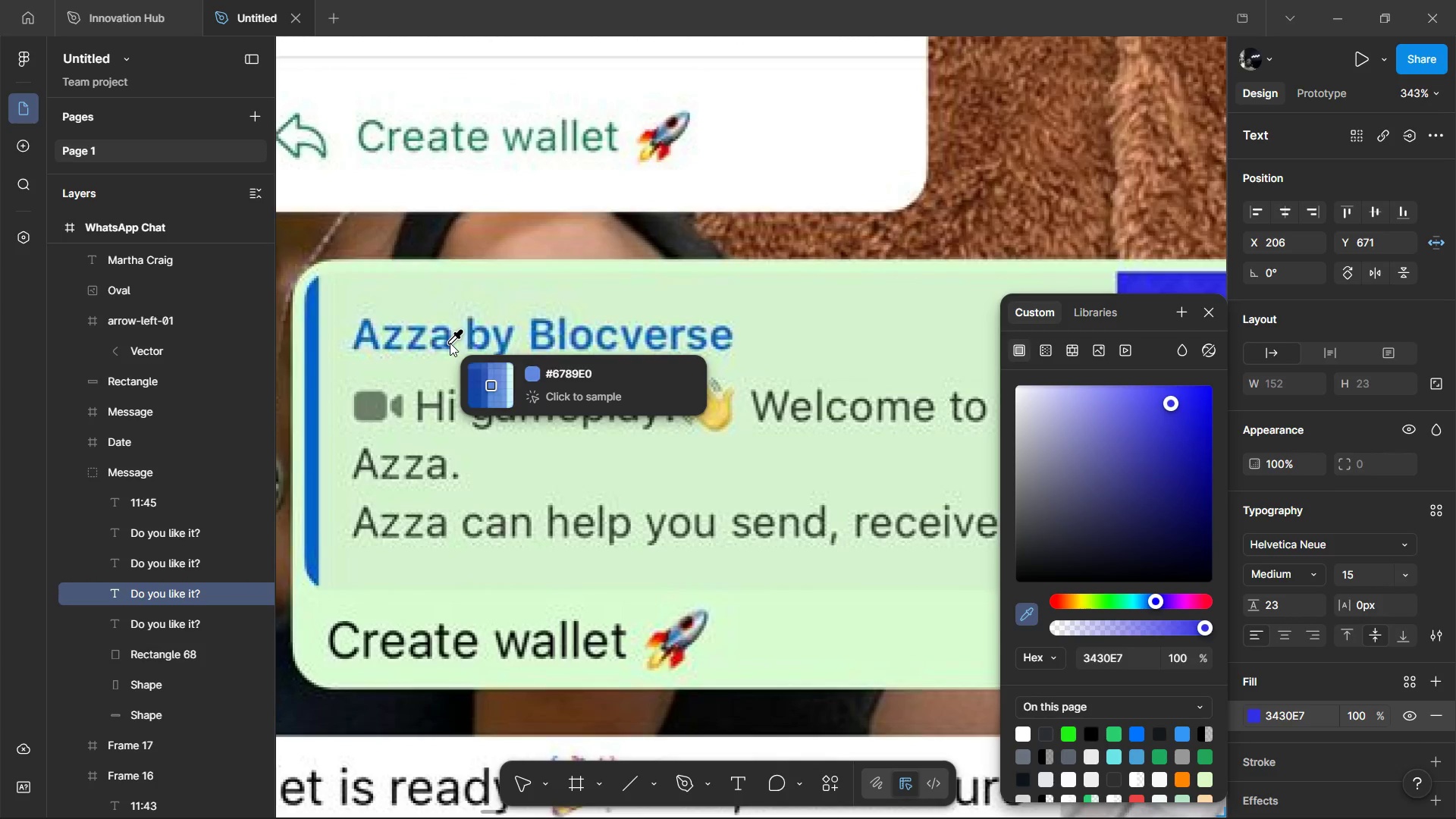 
hold_key(key=ControlLeft, duration=0.52)
 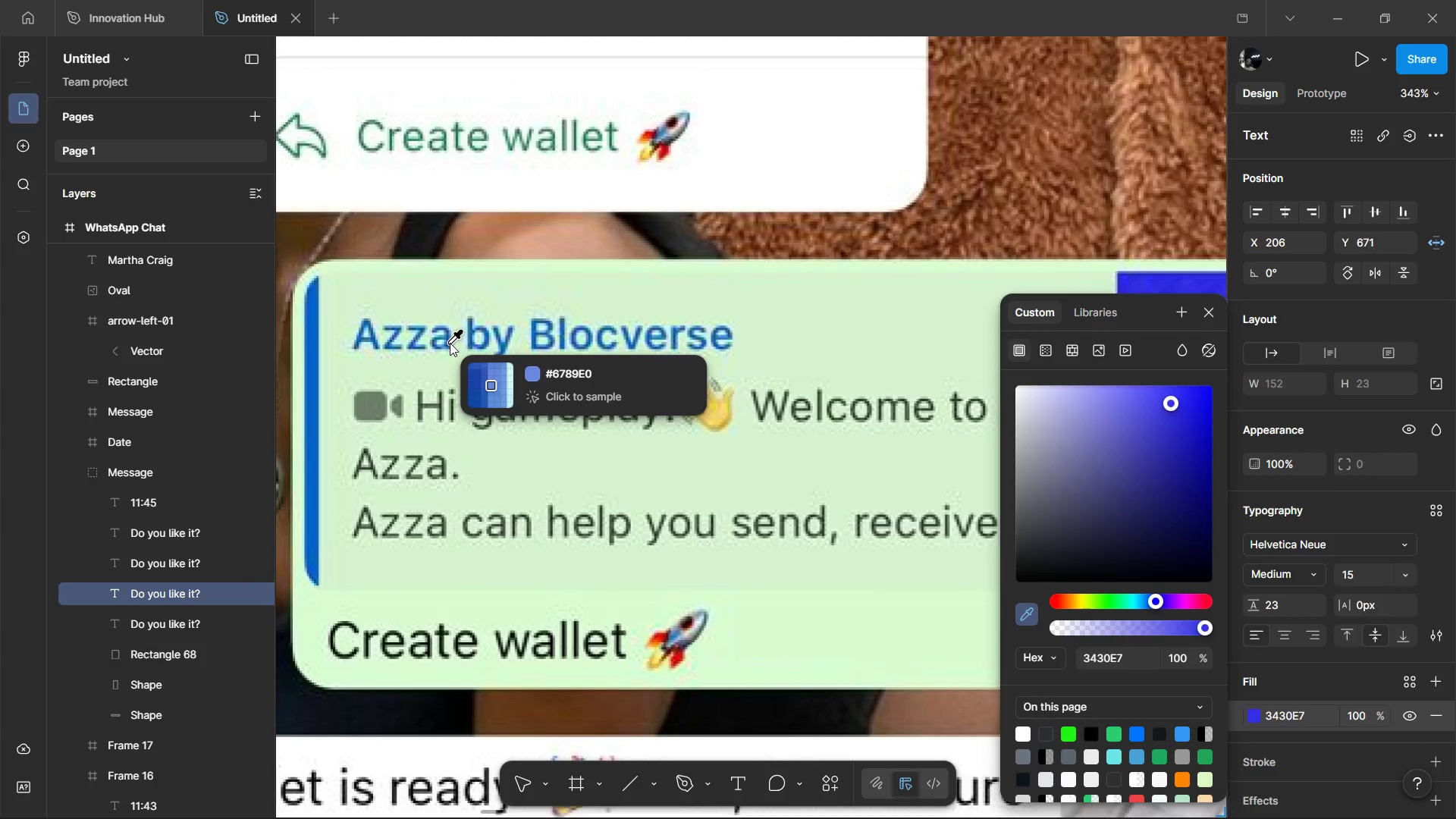 
scroll: coordinate [450, 343], scroll_direction: down, amount: 5.0
 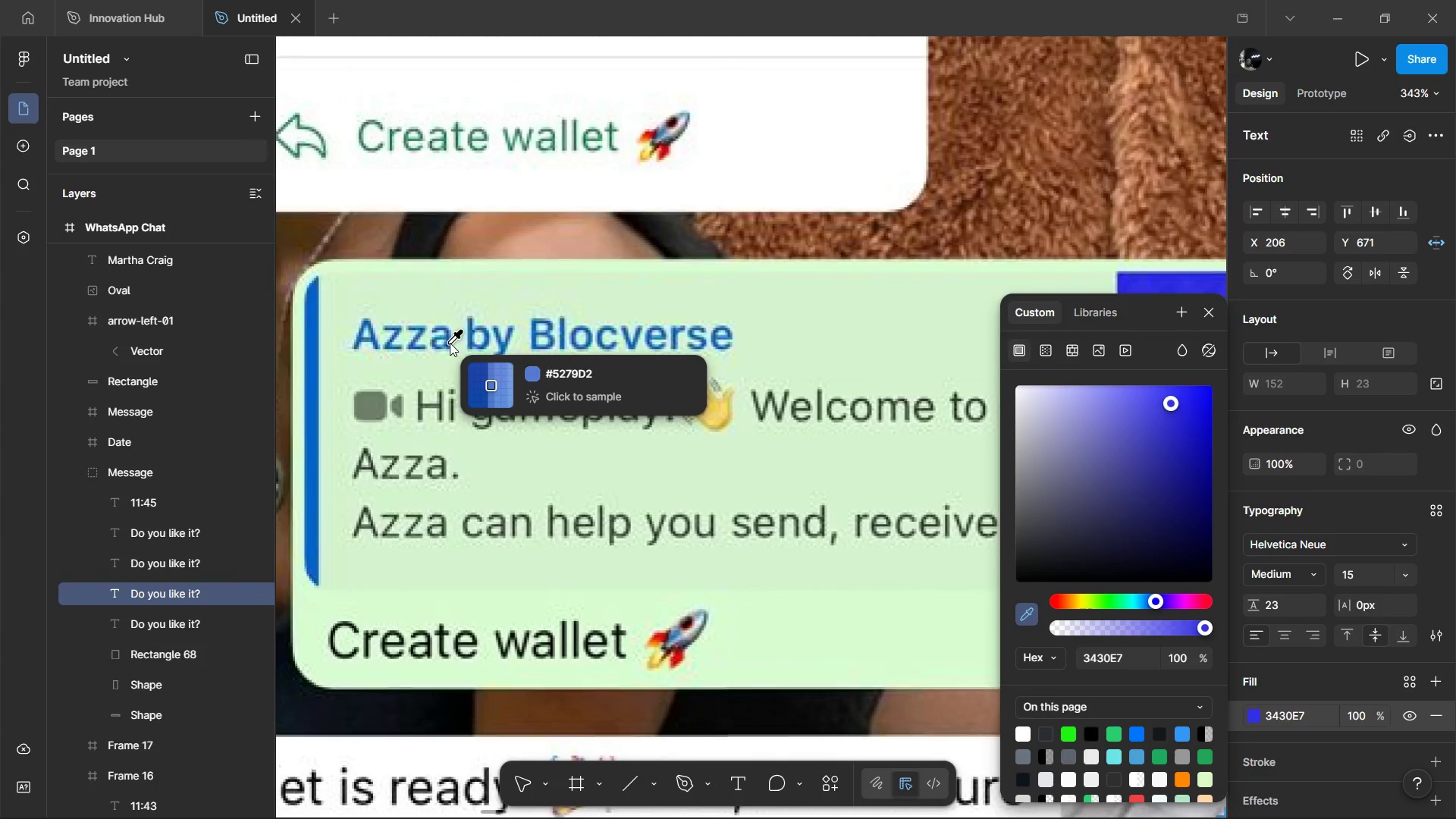 
left_click([450, 343])
 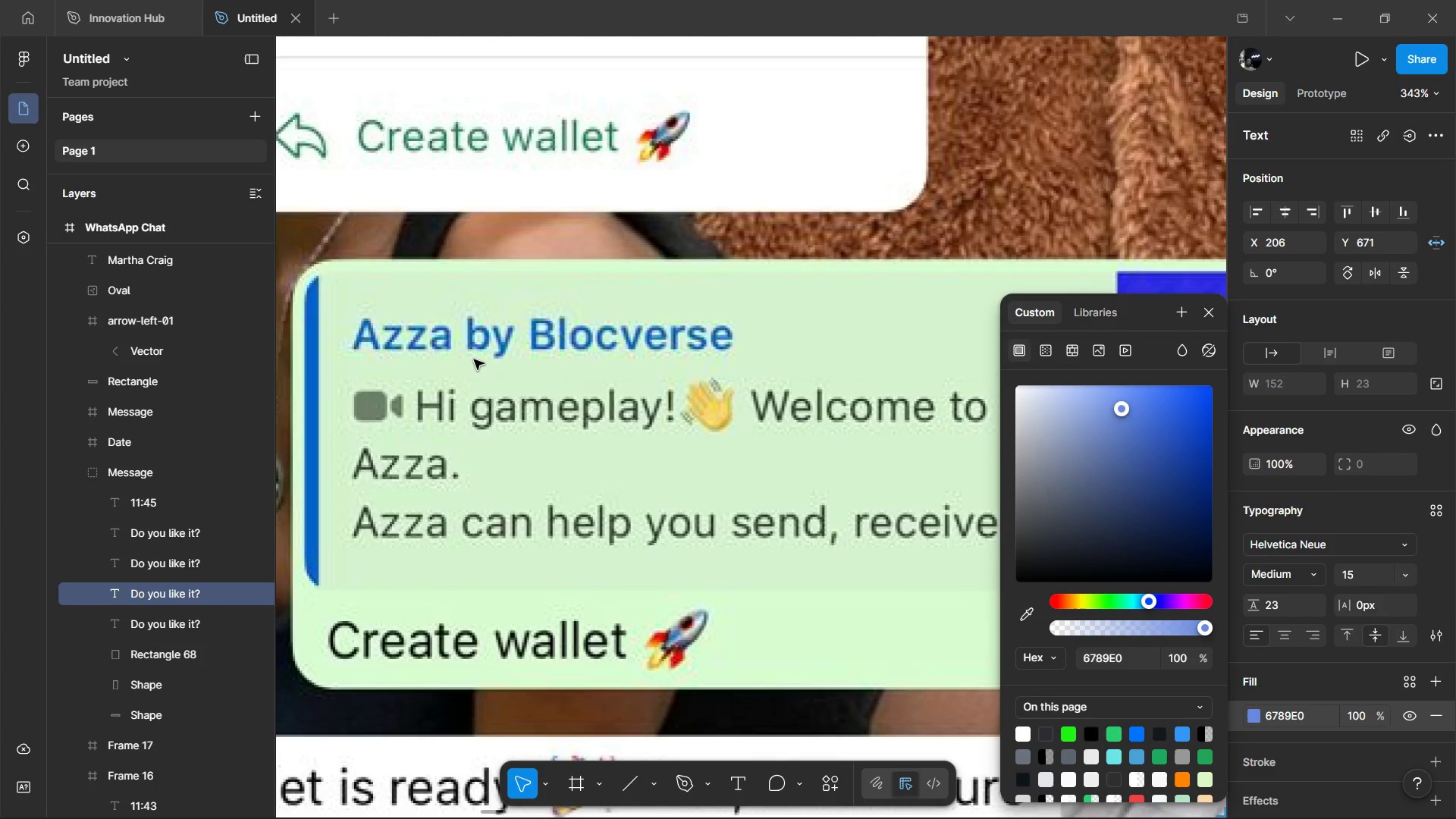 
hold_key(key=ControlLeft, duration=0.44)
 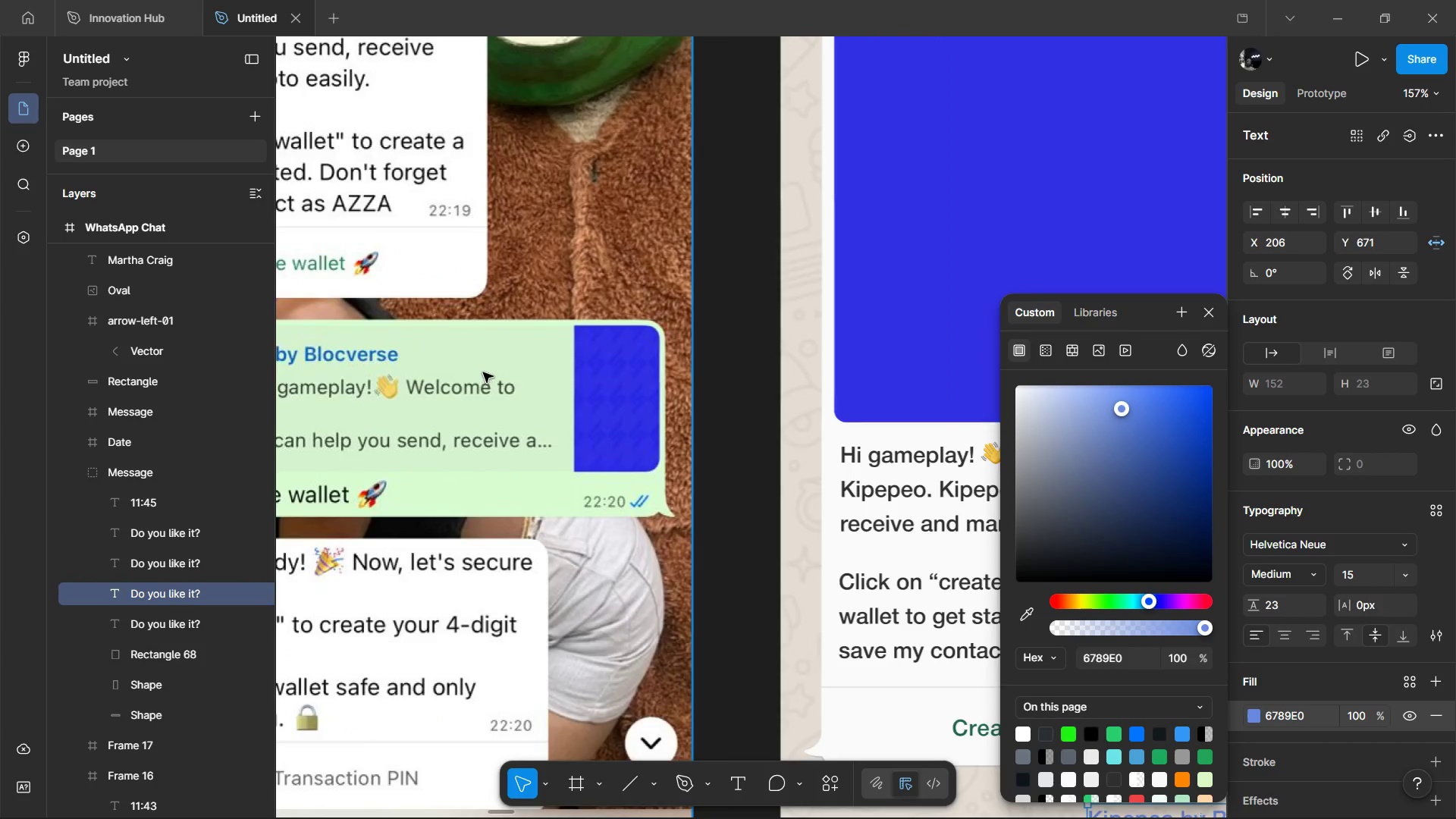 
hold_key(key=ShiftLeft, duration=1.05)
 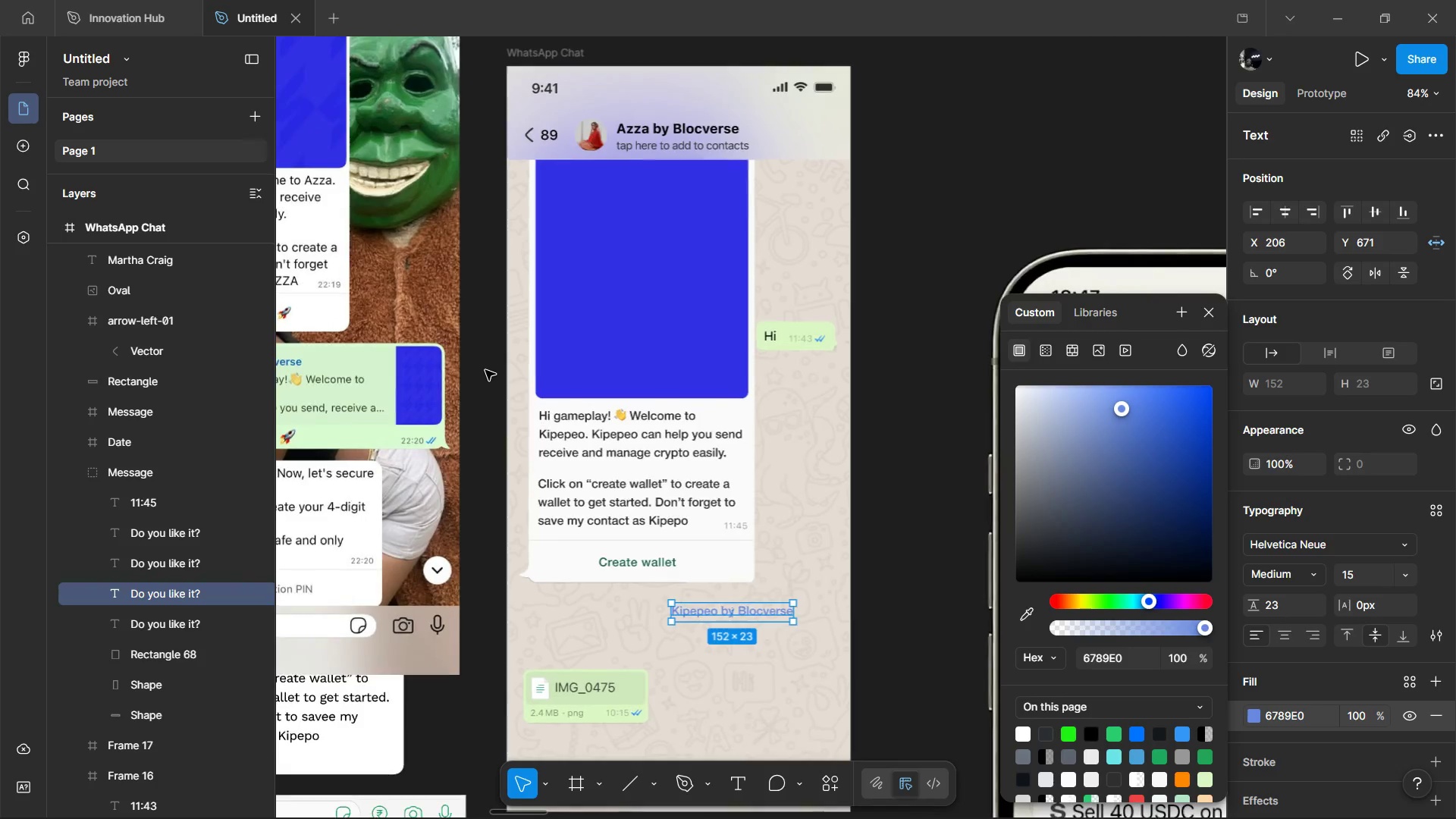 
scroll: coordinate [479, 372], scroll_direction: down, amount: 5.0
 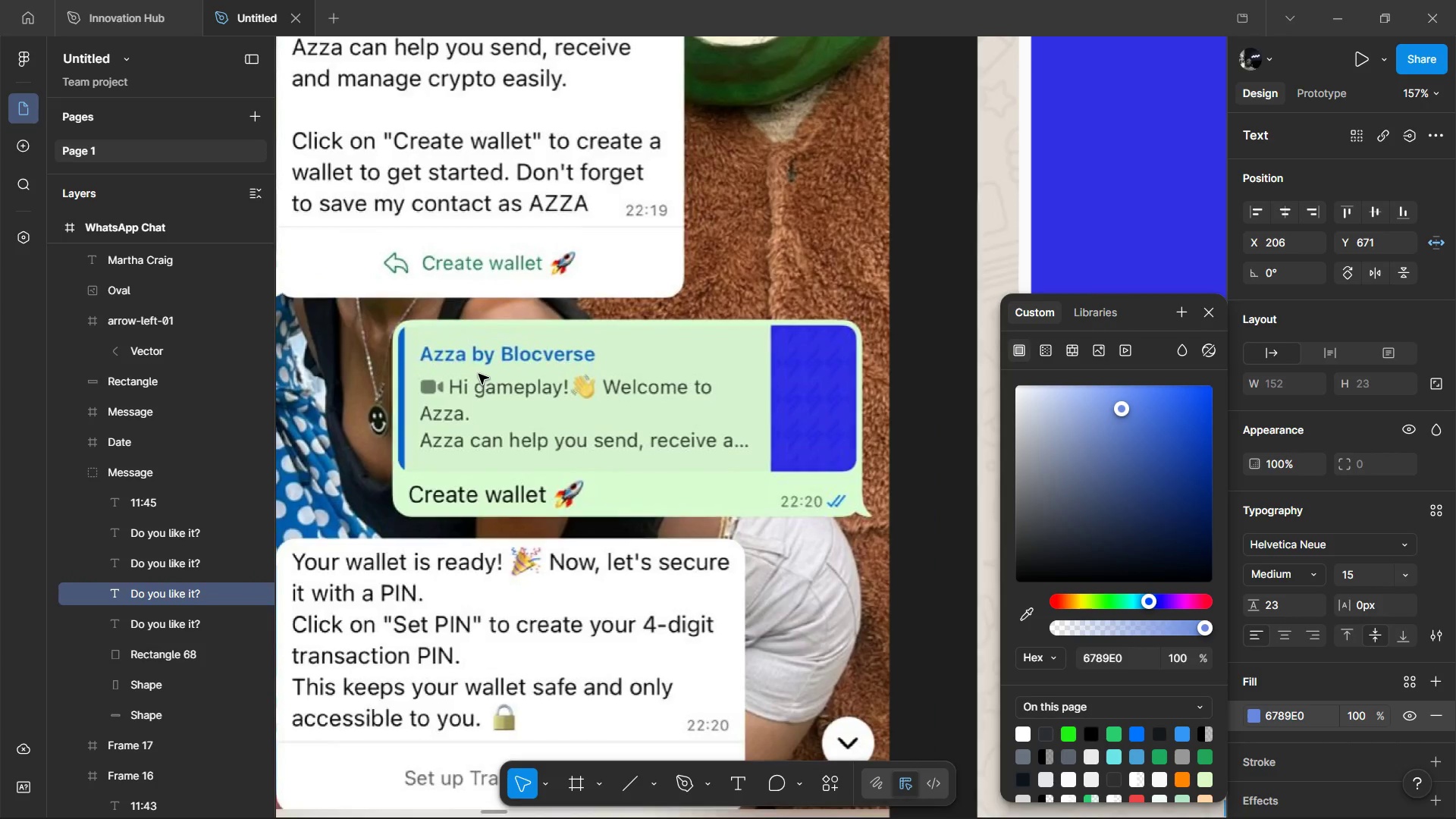 
hold_key(key=ControlLeft, duration=0.53)
scroll: coordinate [485, 370], scroll_direction: down, amount: 20.0
 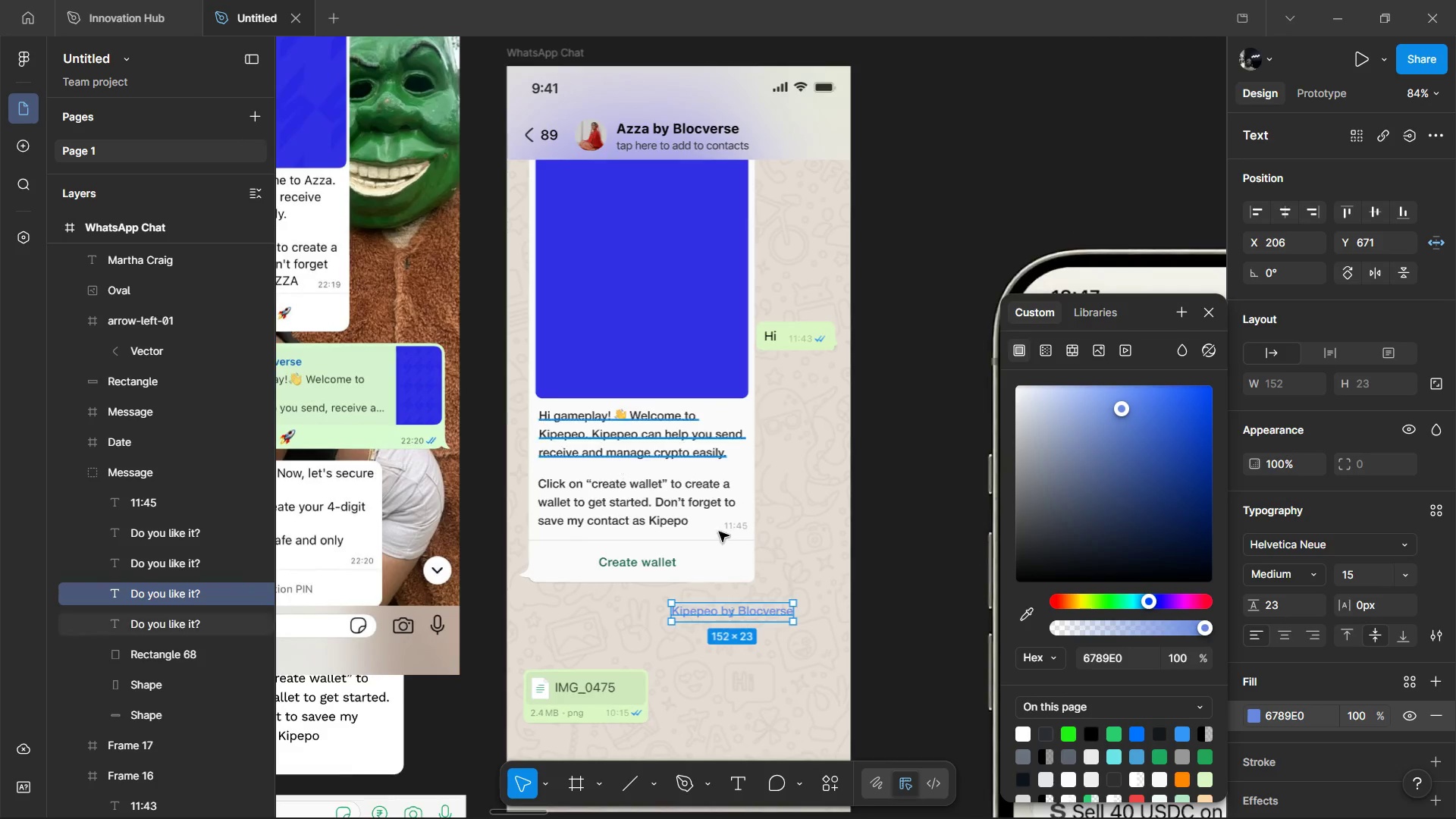 
hold_key(key=ShiftLeft, duration=0.62)
scroll: coordinate [670, 524], scroll_direction: up, amount: 4.0
 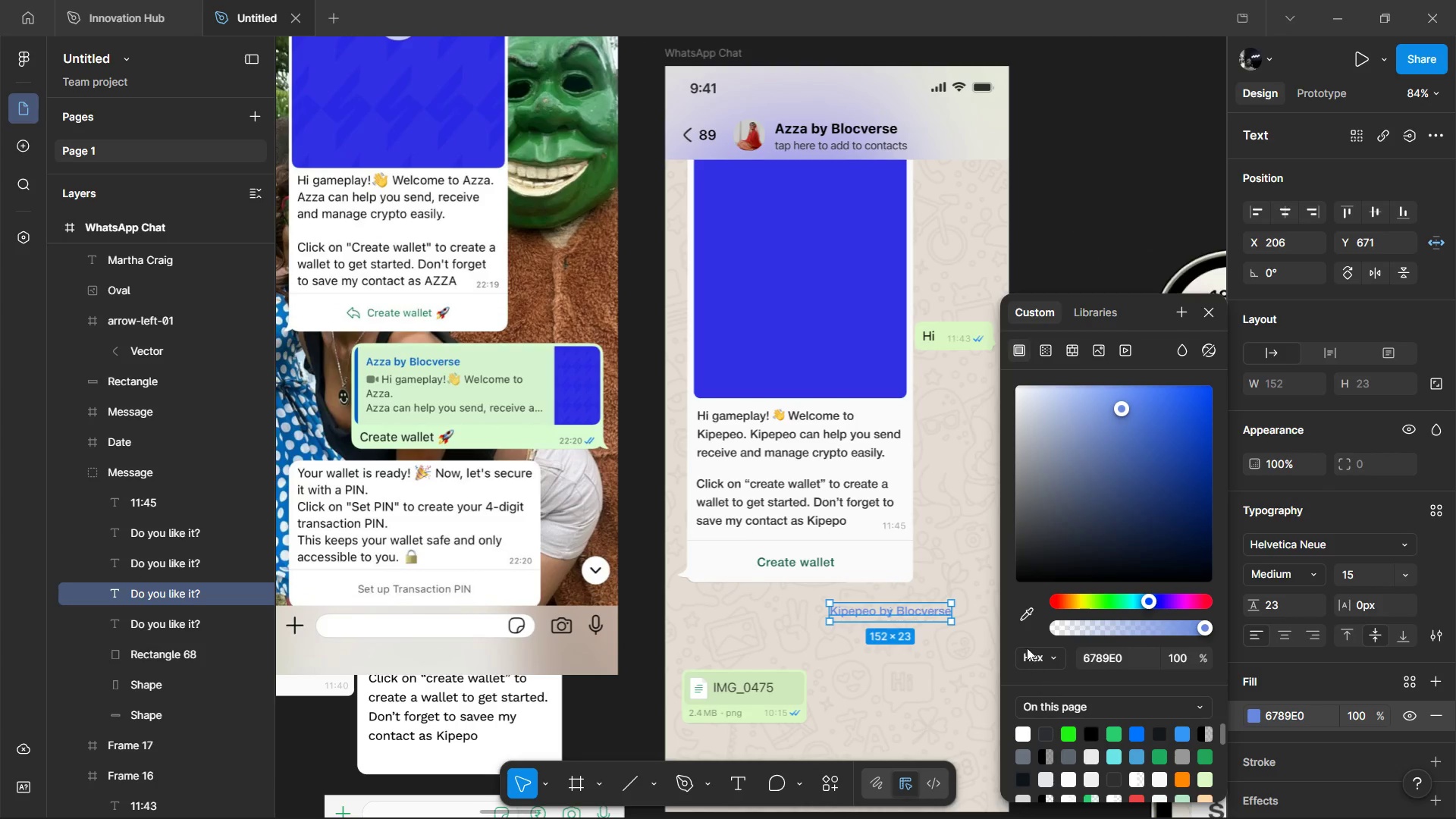 
left_click([1027, 624])
 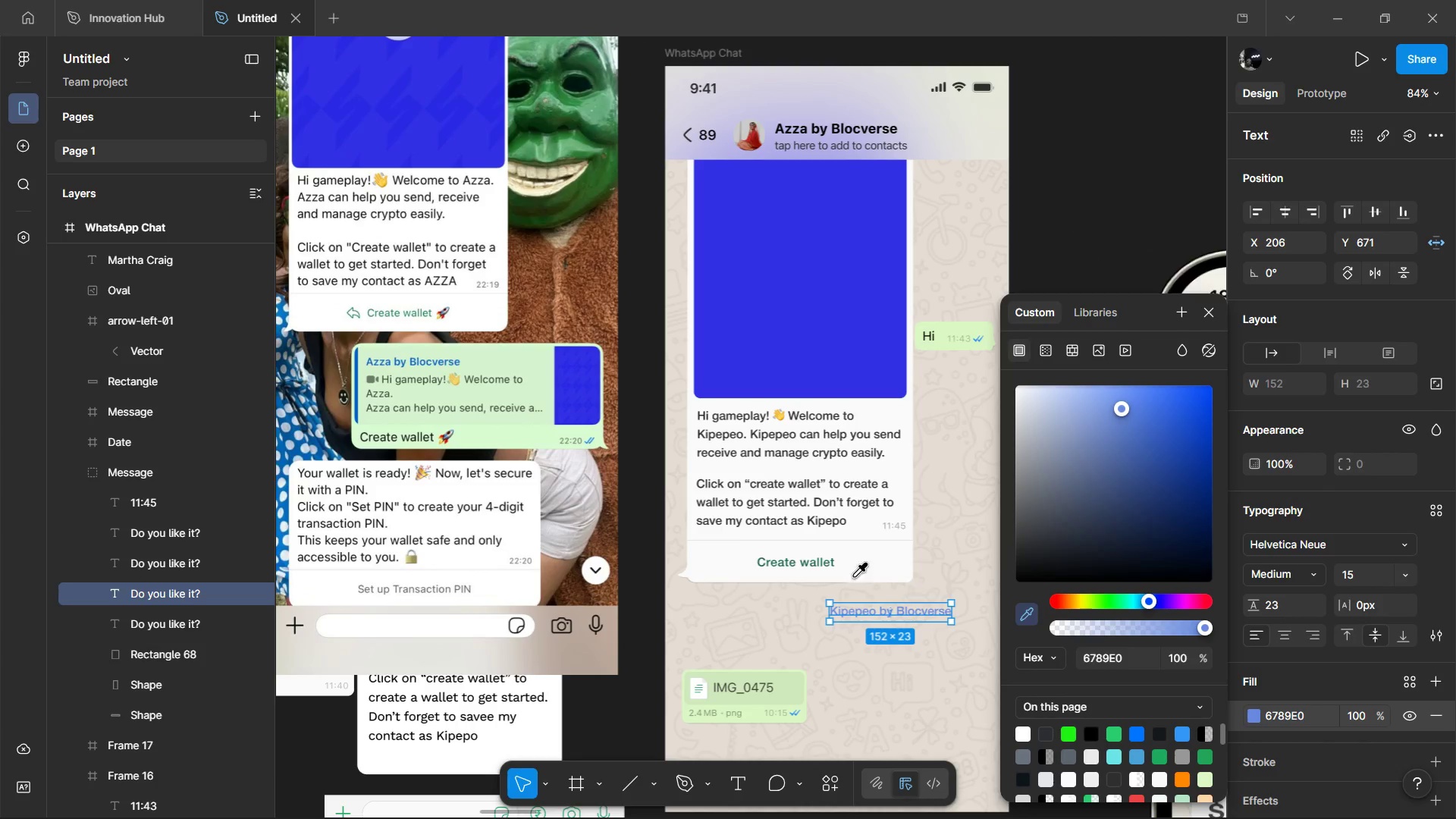 
hold_key(key=ControlLeft, duration=1.51)
scroll: coordinate [398, 359], scroll_direction: up, amount: 4.0
 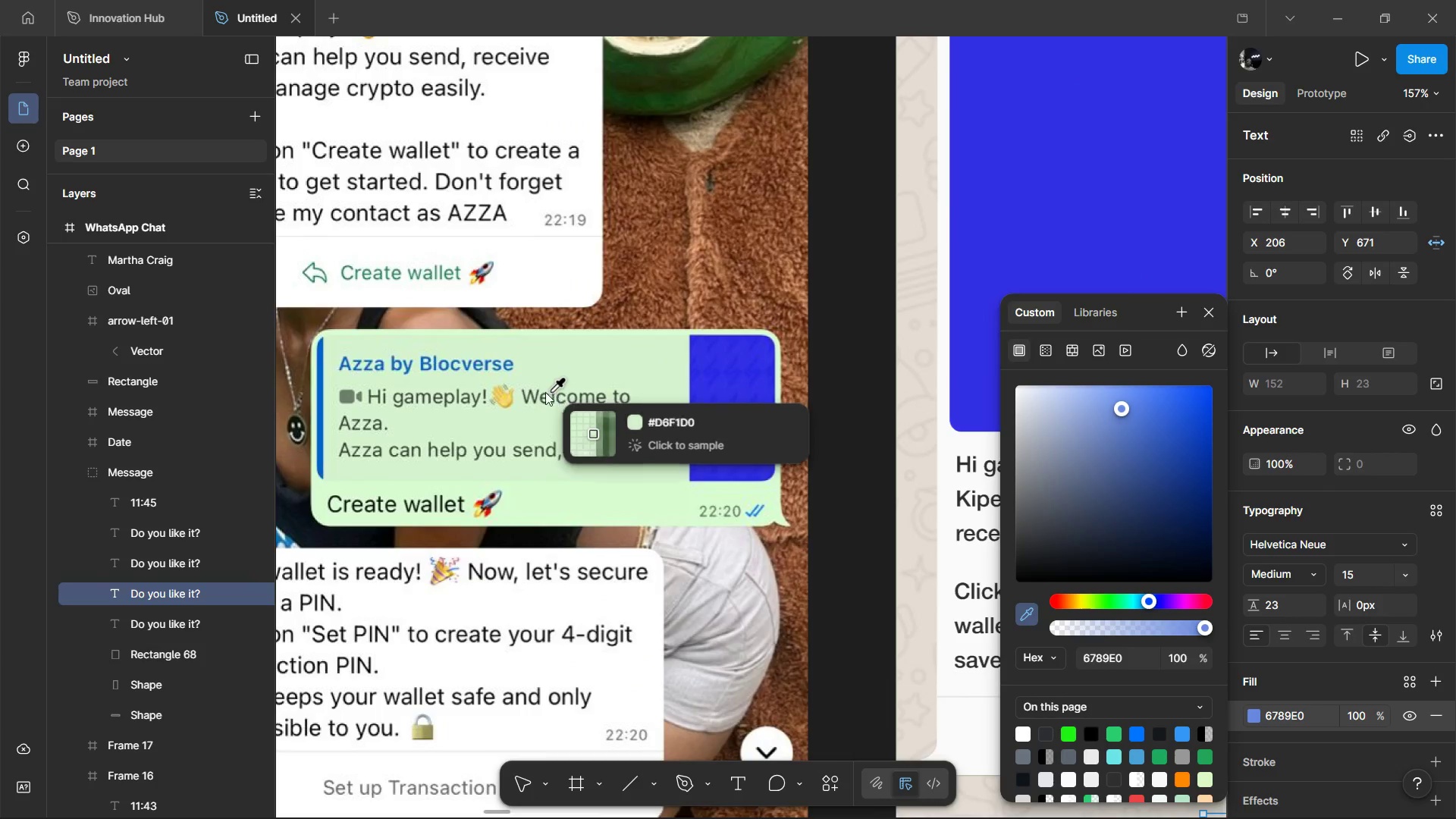 
key(Control+ControlLeft)
 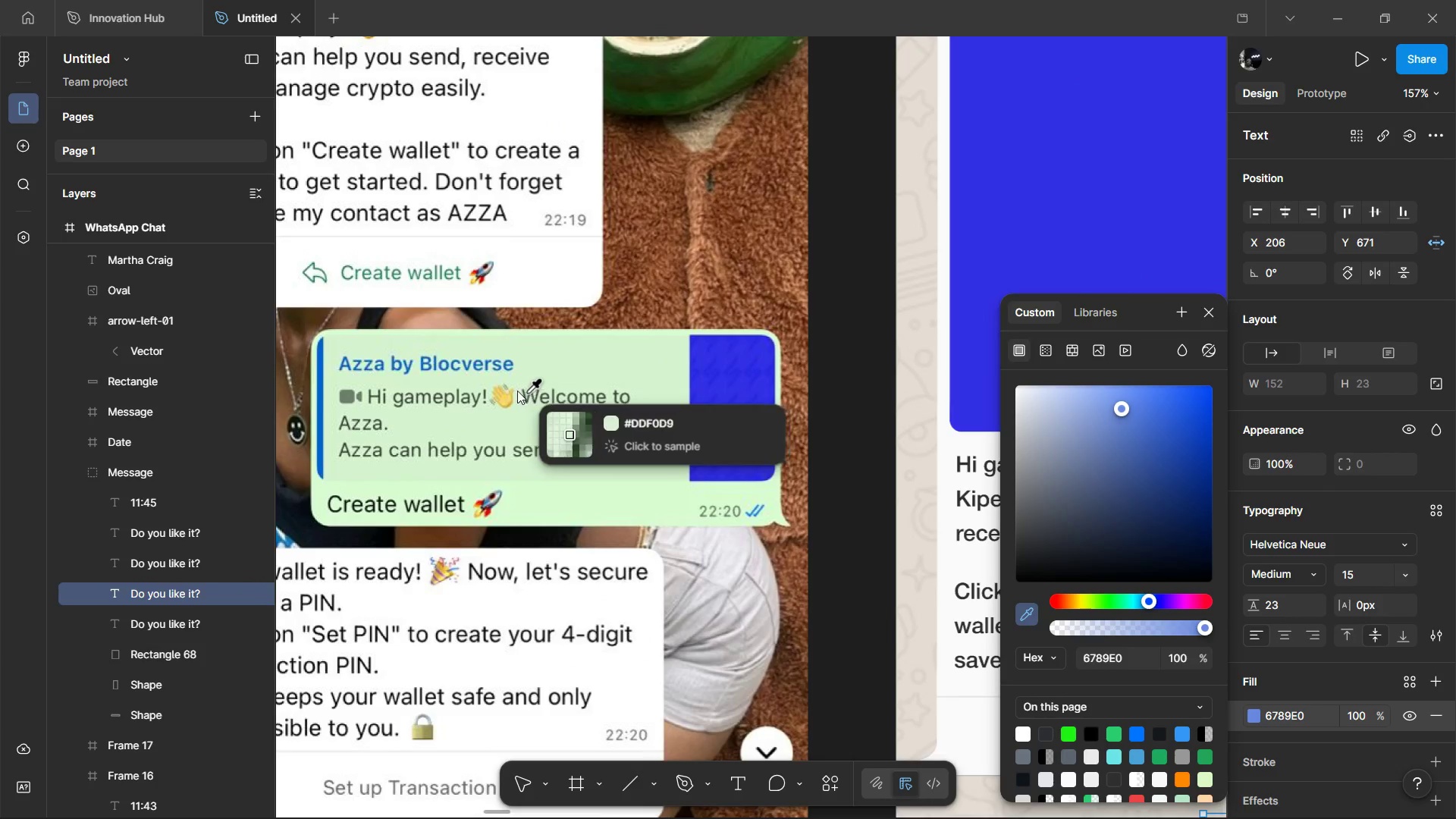 
key(Control+ControlLeft)
 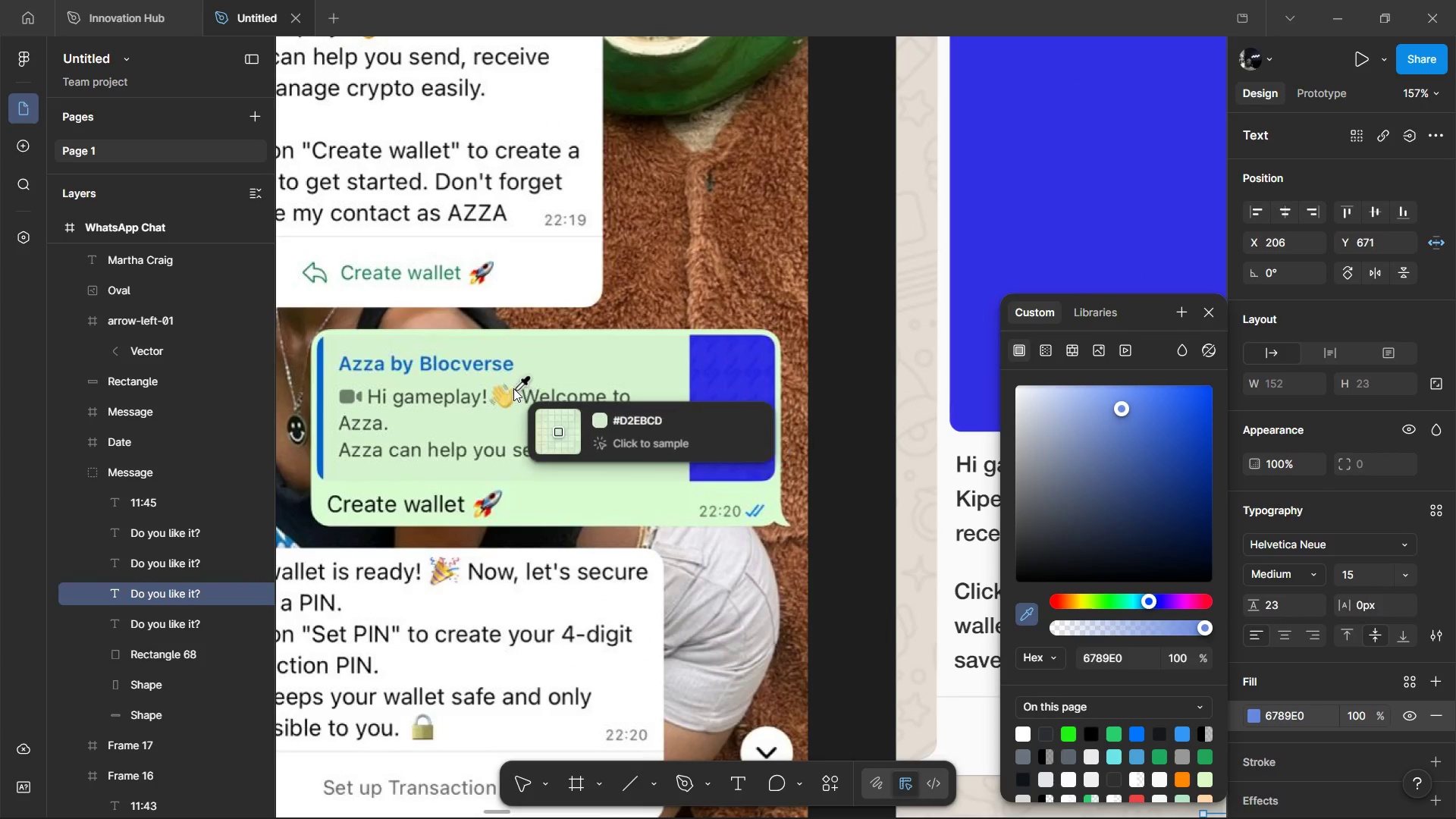 
key(Control+ControlLeft)
 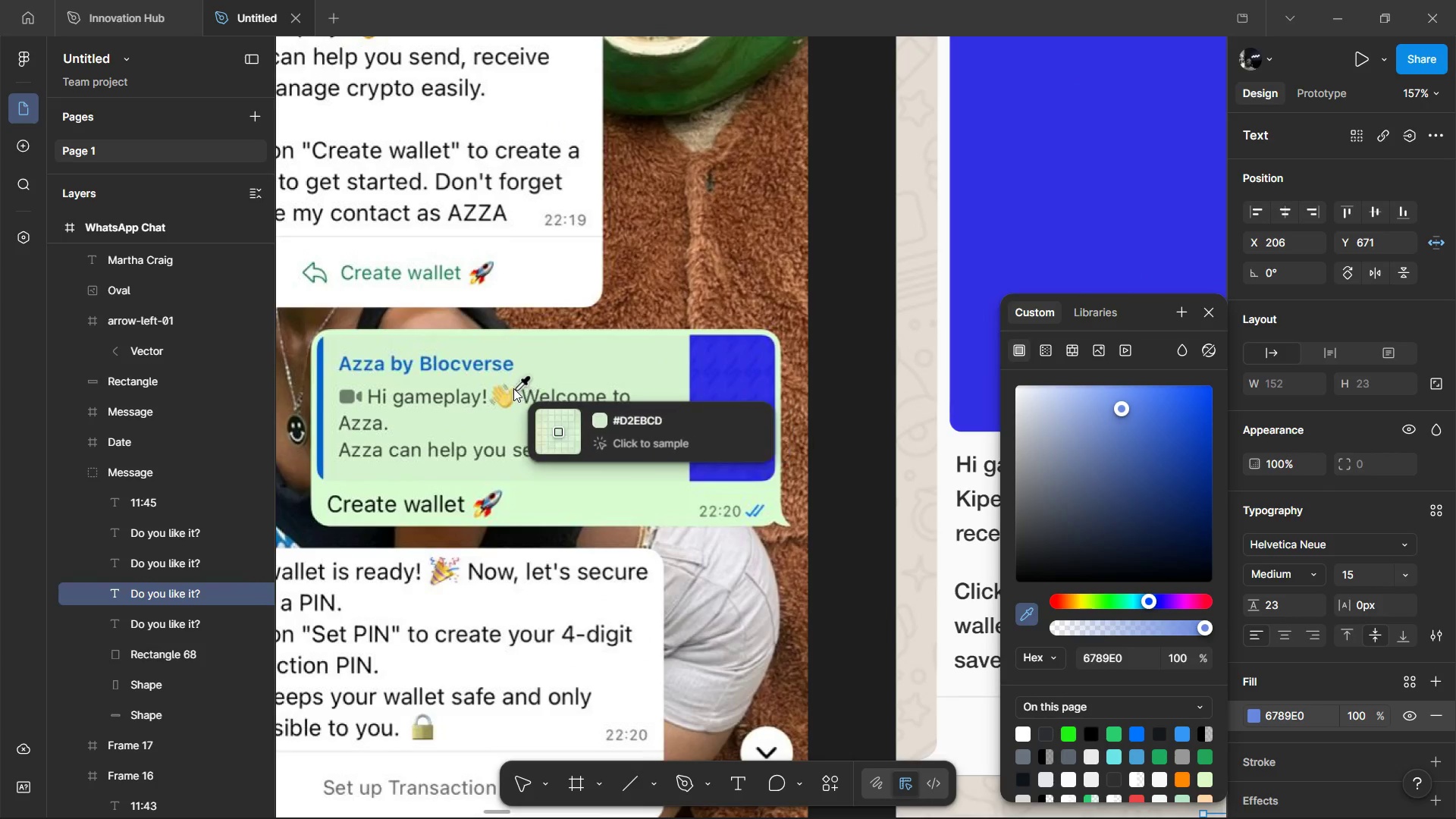 
key(Control+ControlLeft)
 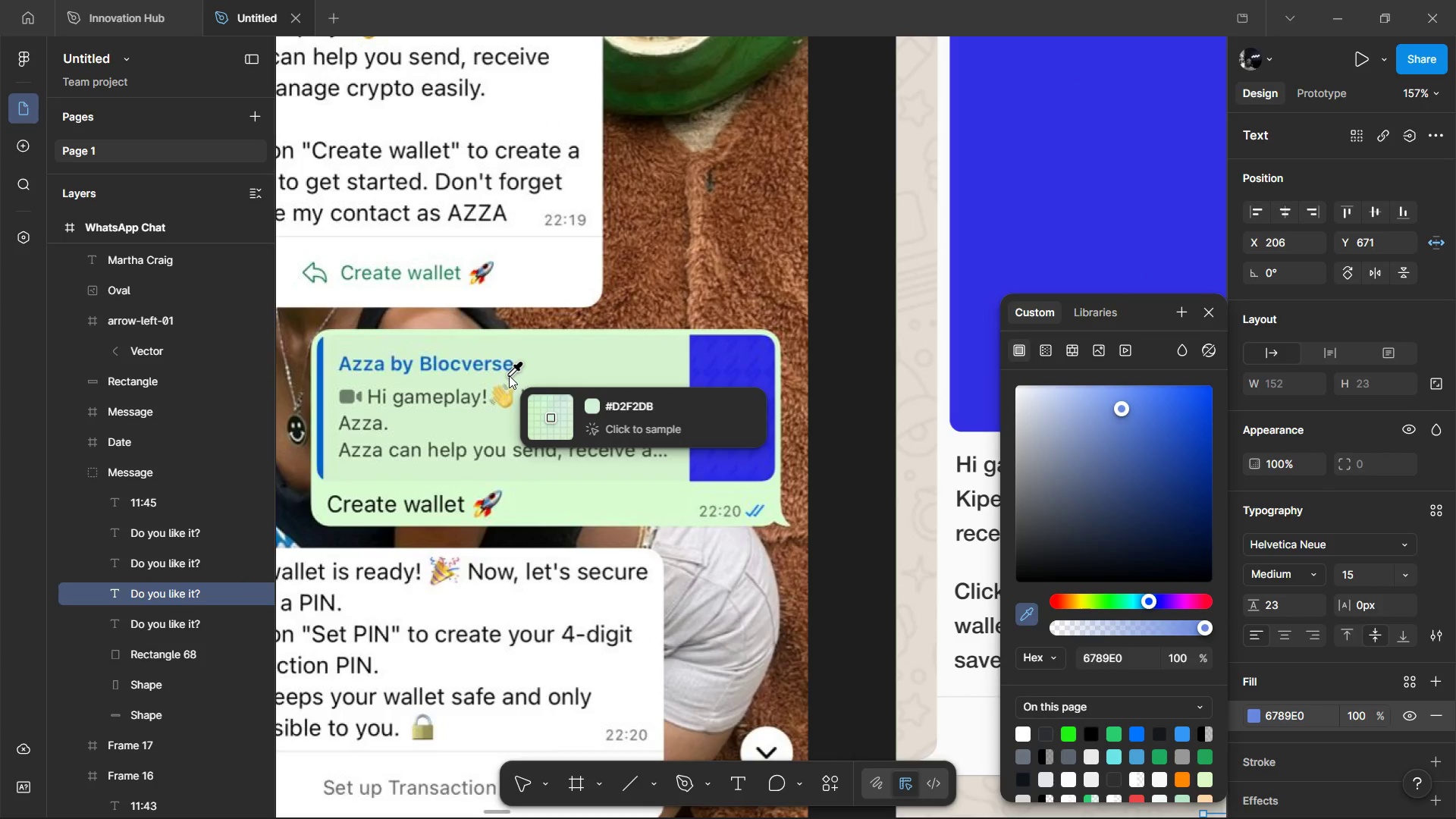 
mouse_move([492, 364])
 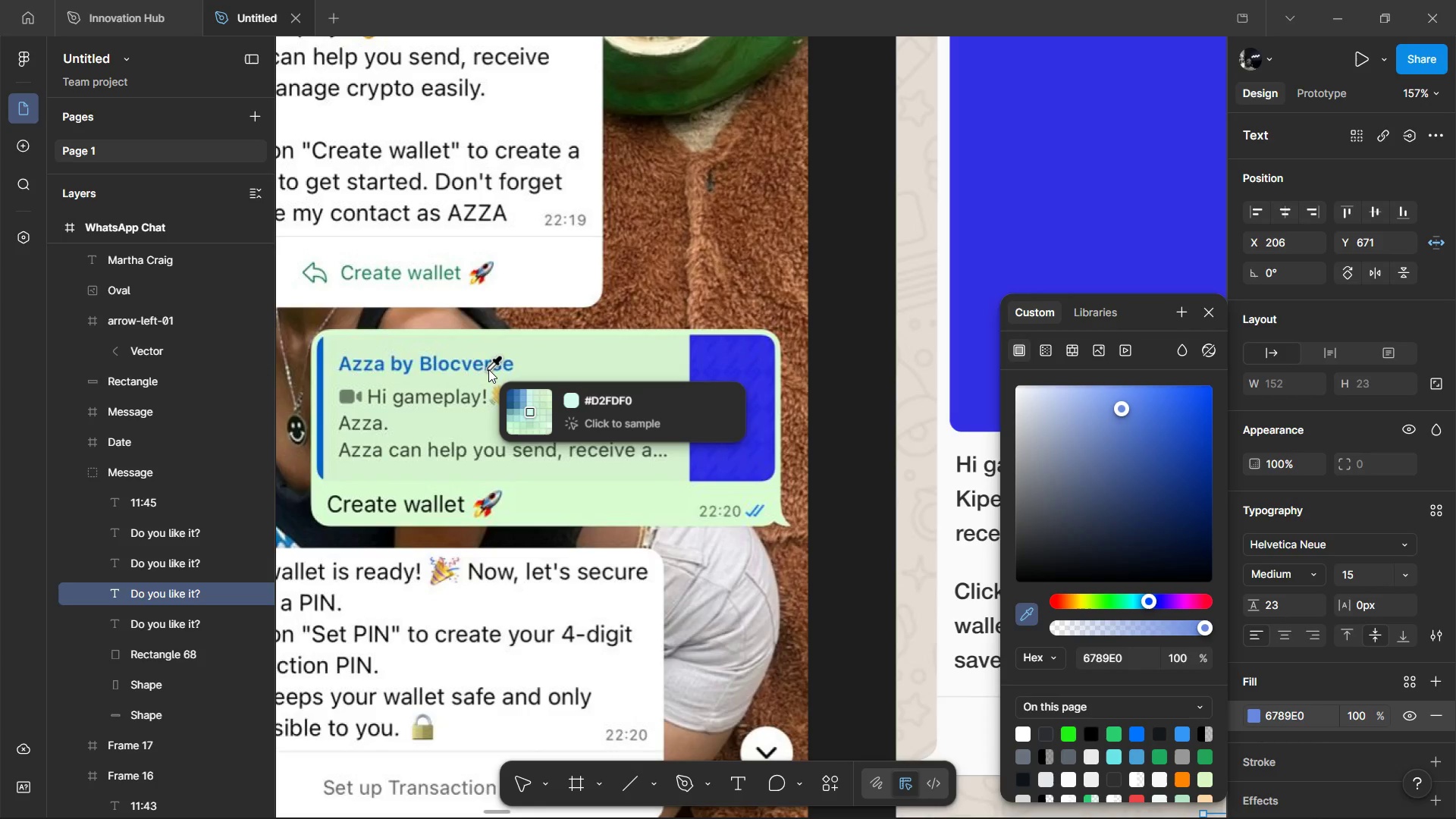 
left_click([486, 368])
 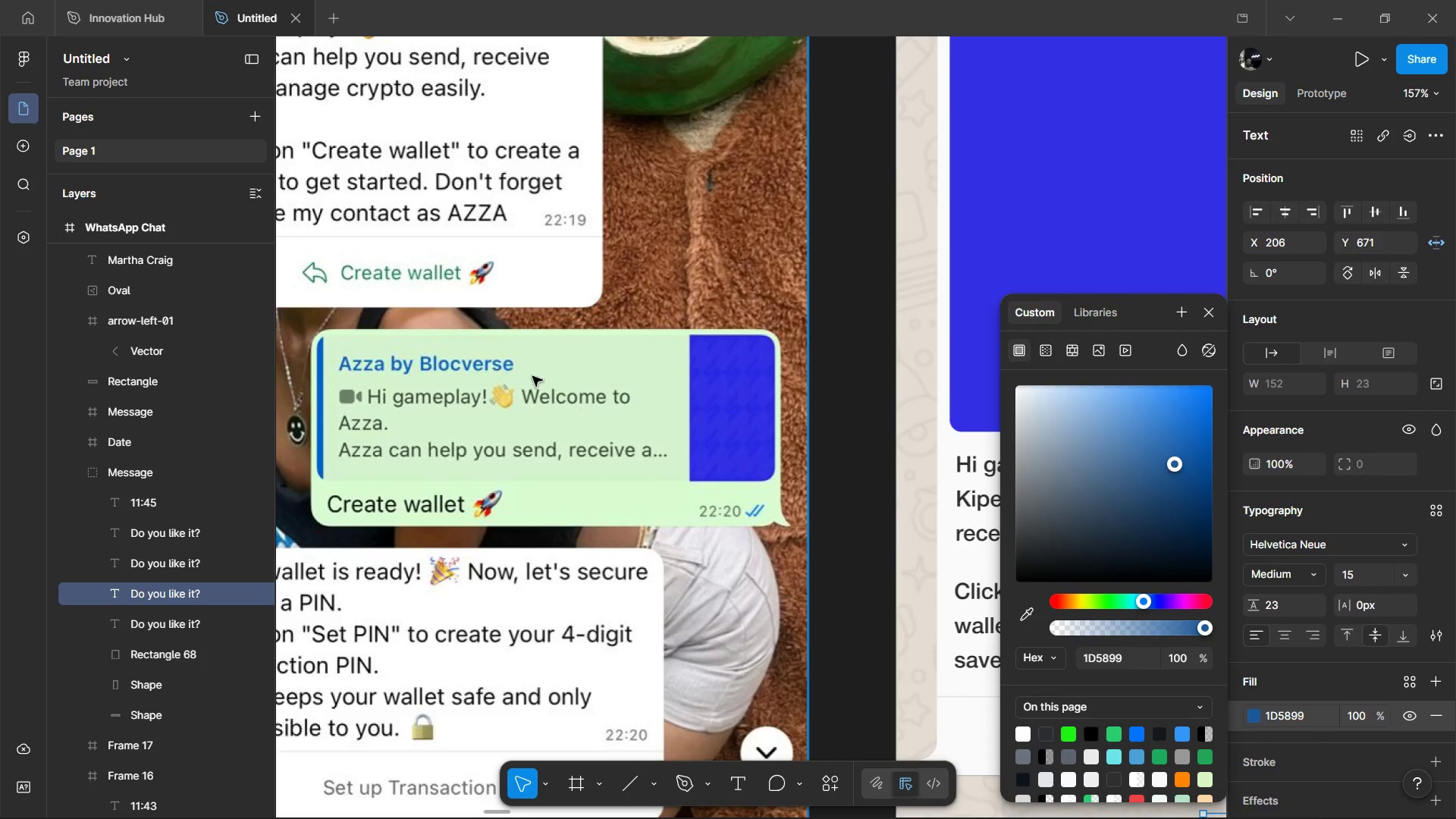 
hold_key(key=ControlLeft, duration=0.89)
scroll: coordinate [821, 248], scroll_direction: down, amount: 9.0
 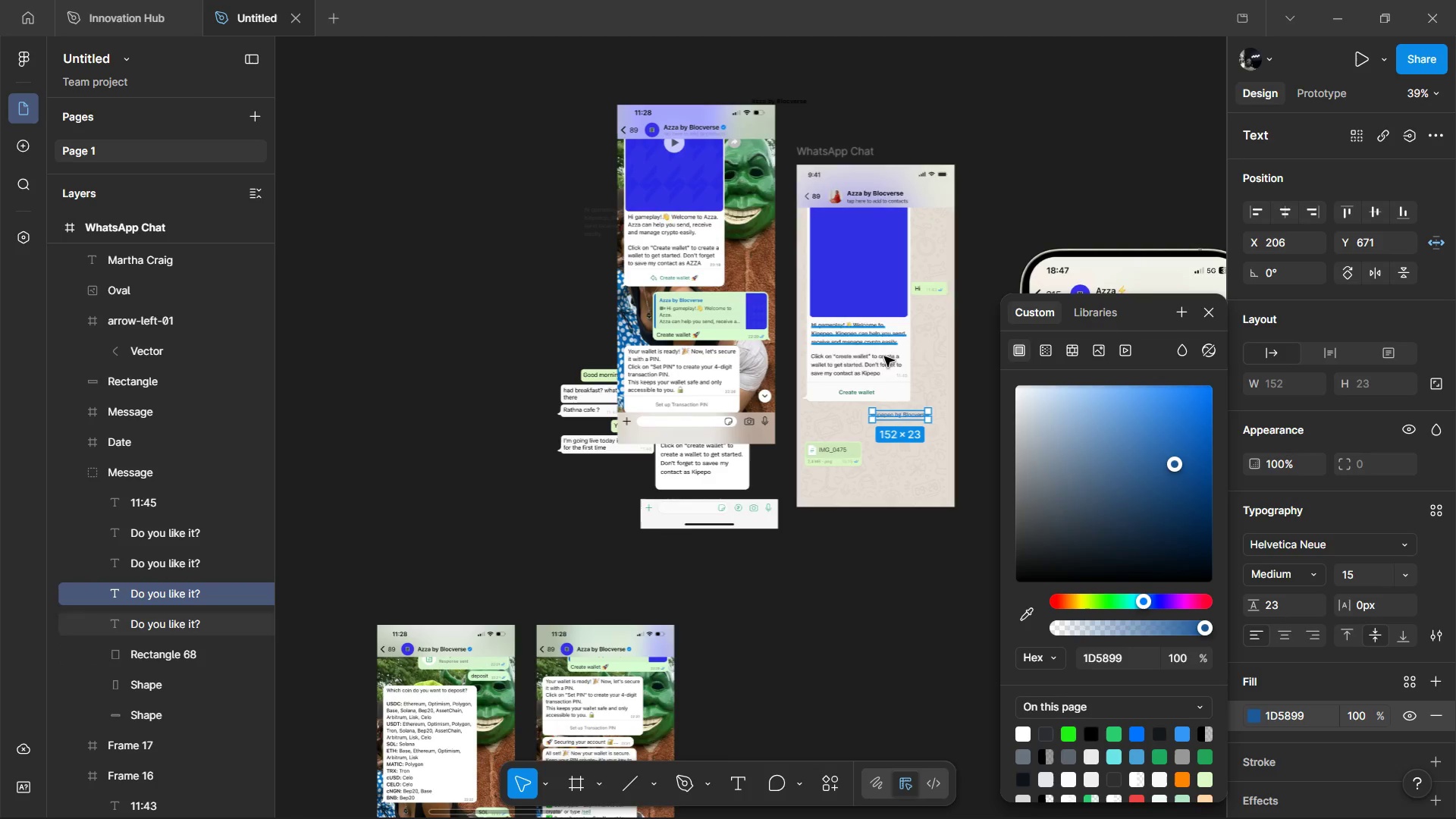 
hold_key(key=ControlLeft, duration=1.42)
 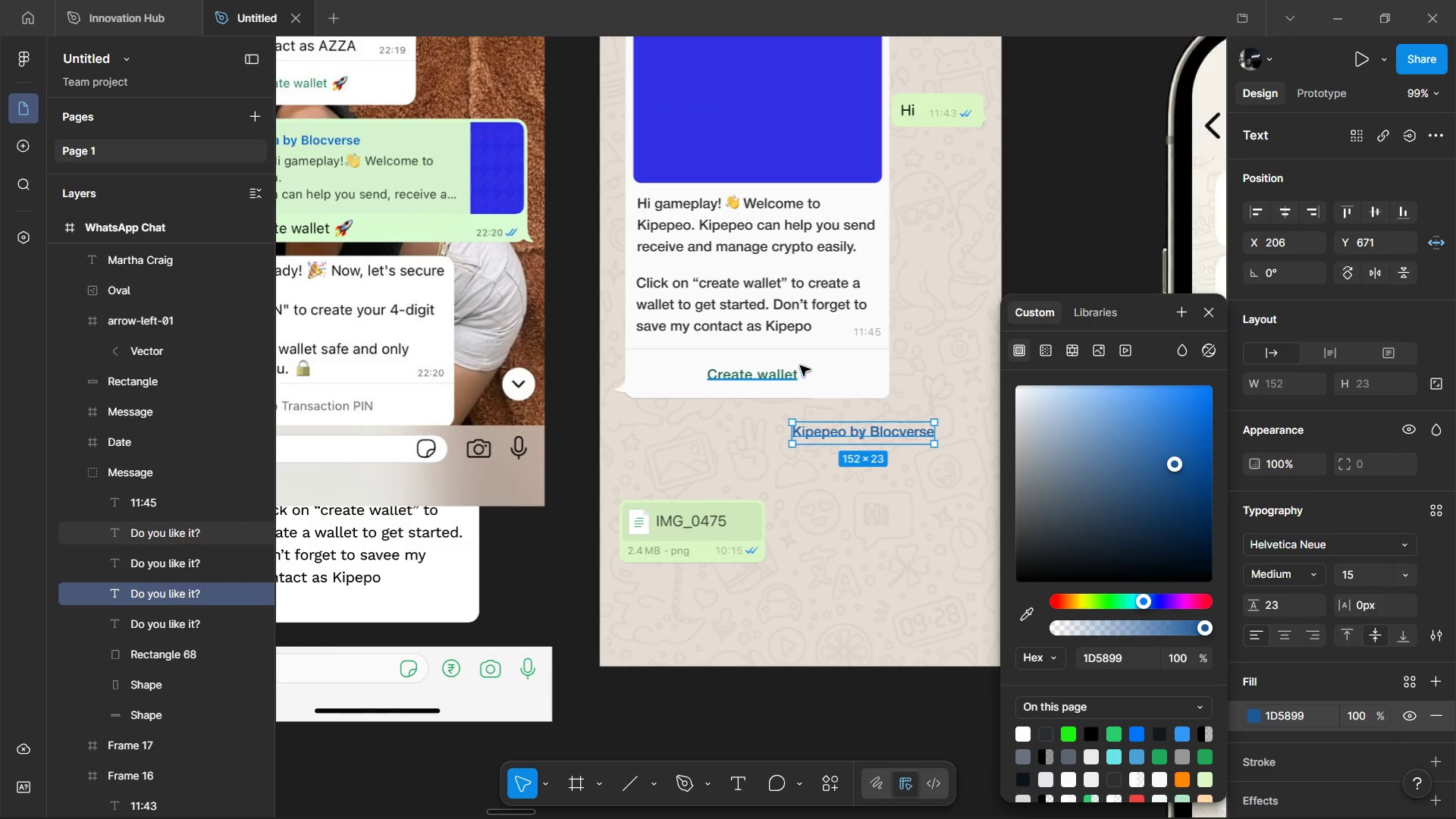 
hold_key(key=ControlLeft, duration=1.88)
 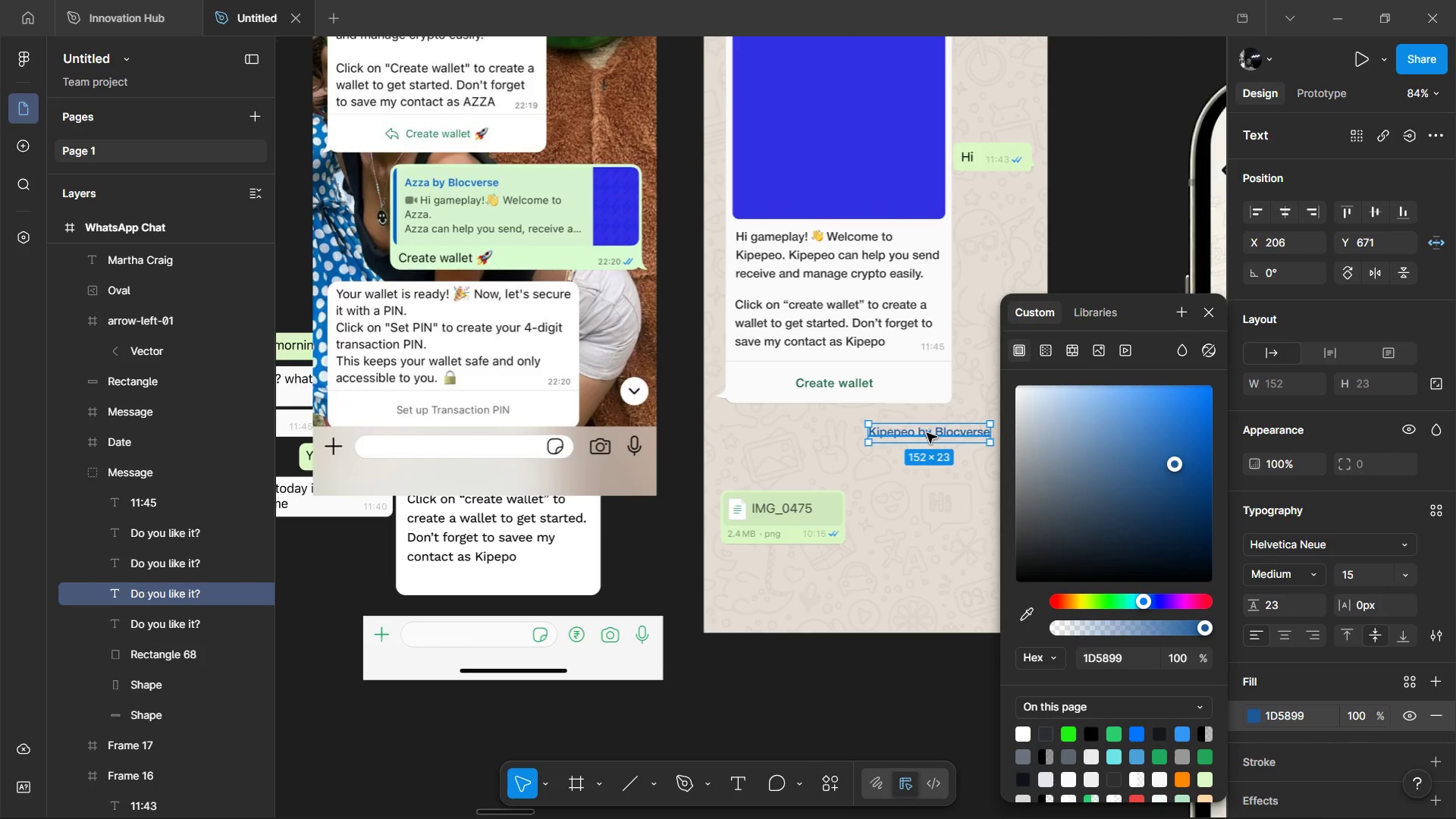 
scroll: coordinate [930, 399], scroll_direction: up, amount: 6.0
 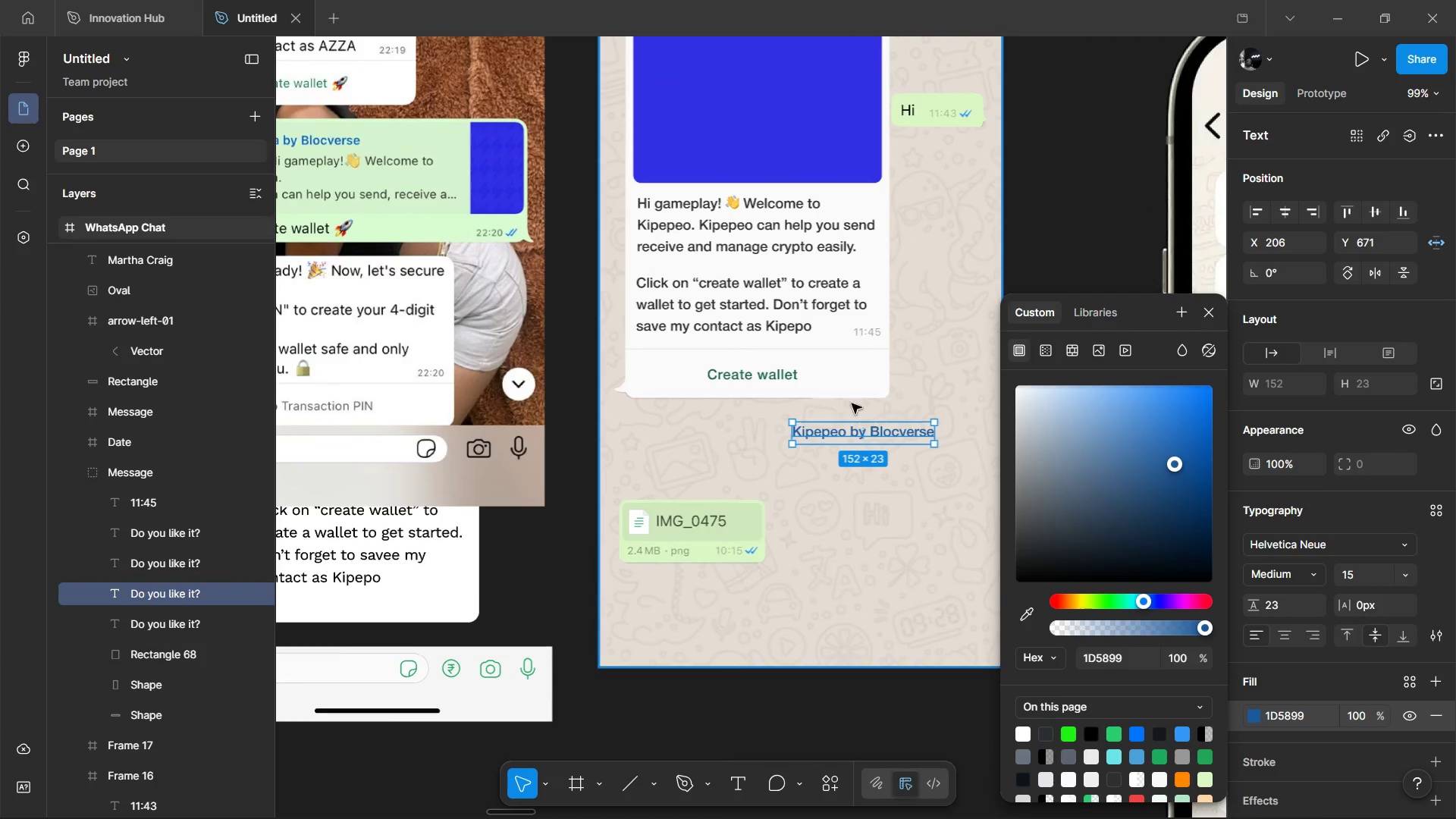 
hold_key(key=ShiftLeft, duration=0.56)
scroll: coordinate [809, 365], scroll_direction: up, amount: 2.0
 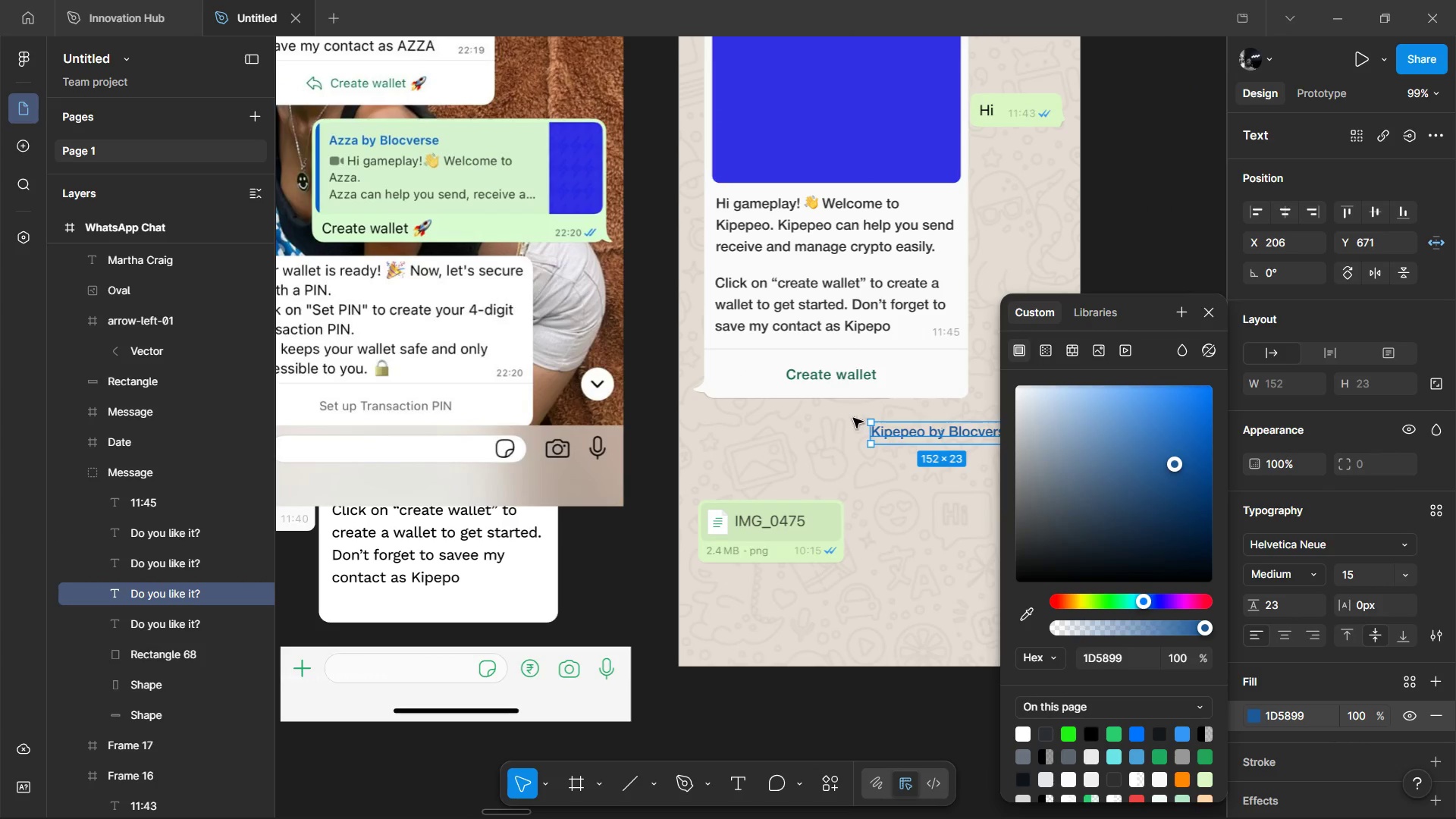 
scroll: coordinate [854, 433], scroll_direction: down, amount: 1.0
 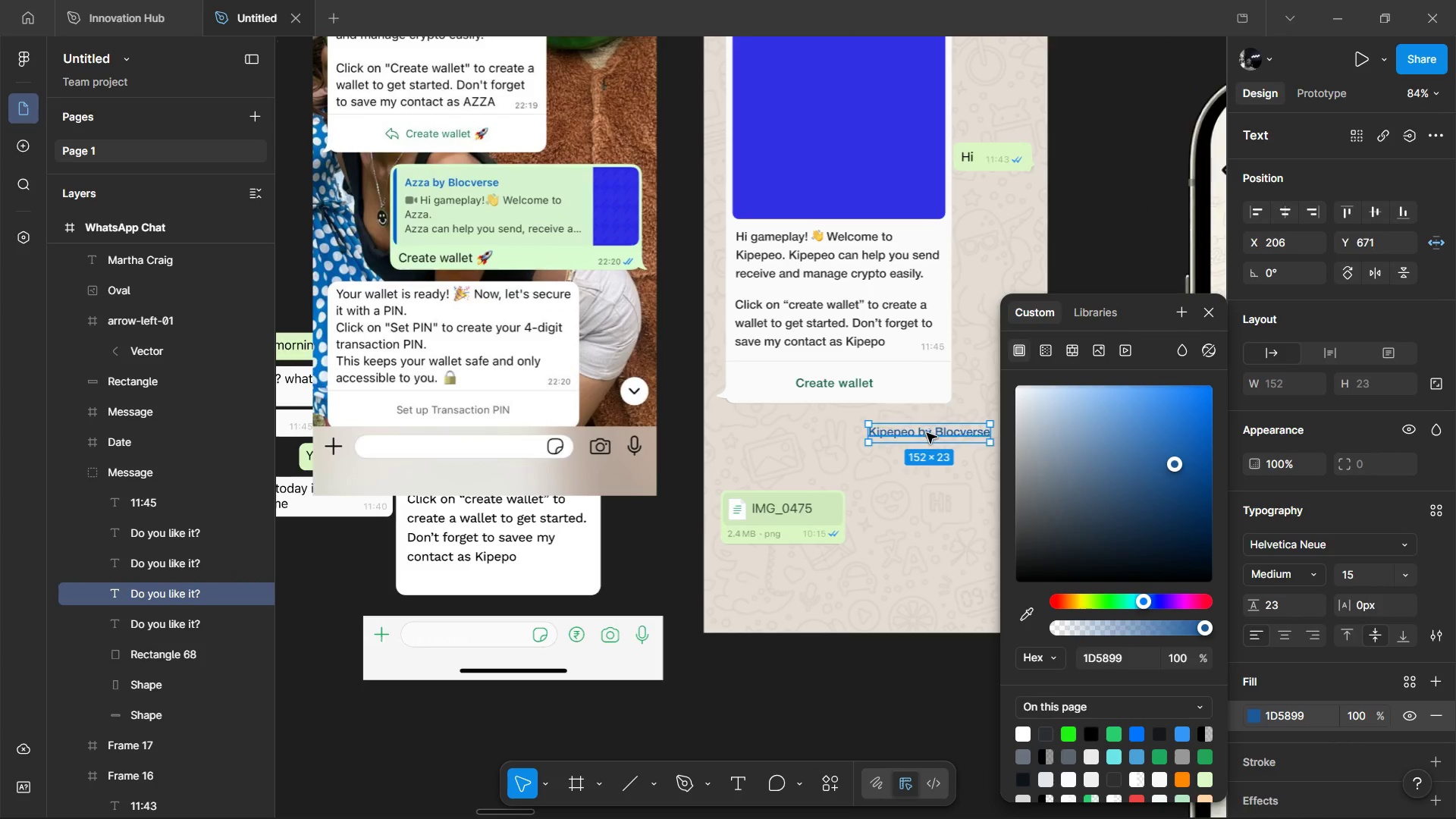 
hold_key(key=ControlLeft, duration=1.22)
 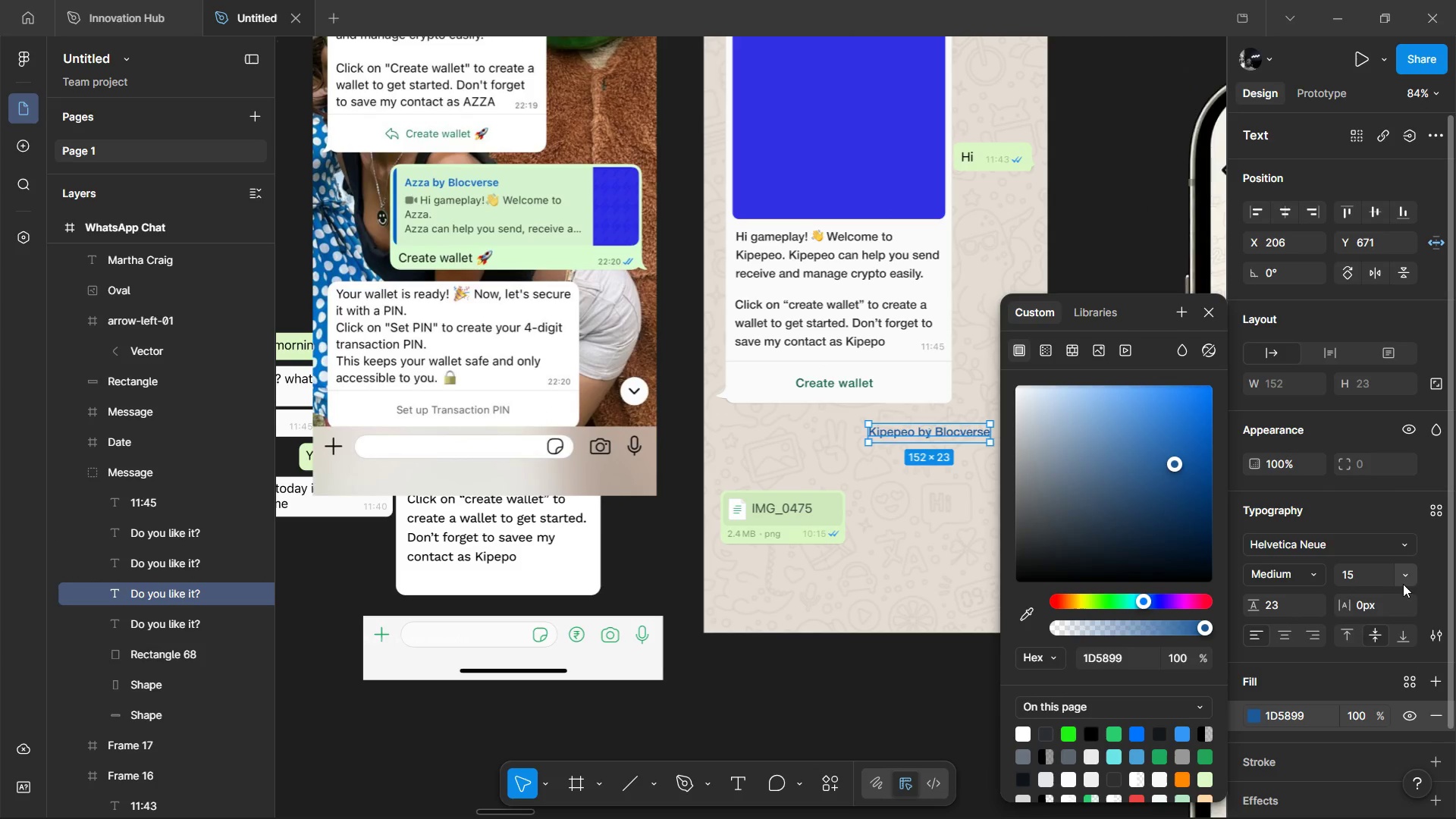 
left_click([1404, 582])
 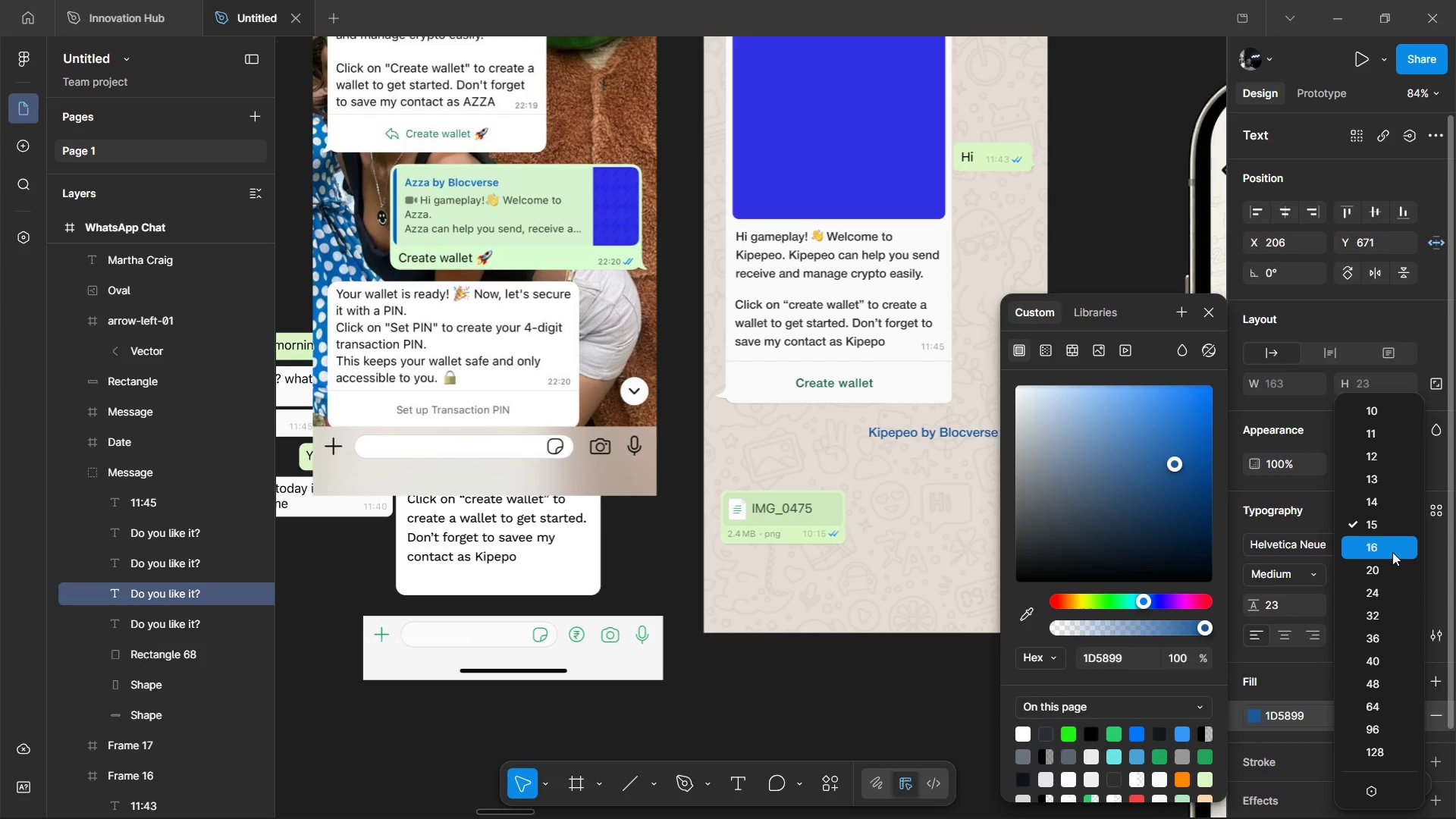 
left_click([1392, 552])
 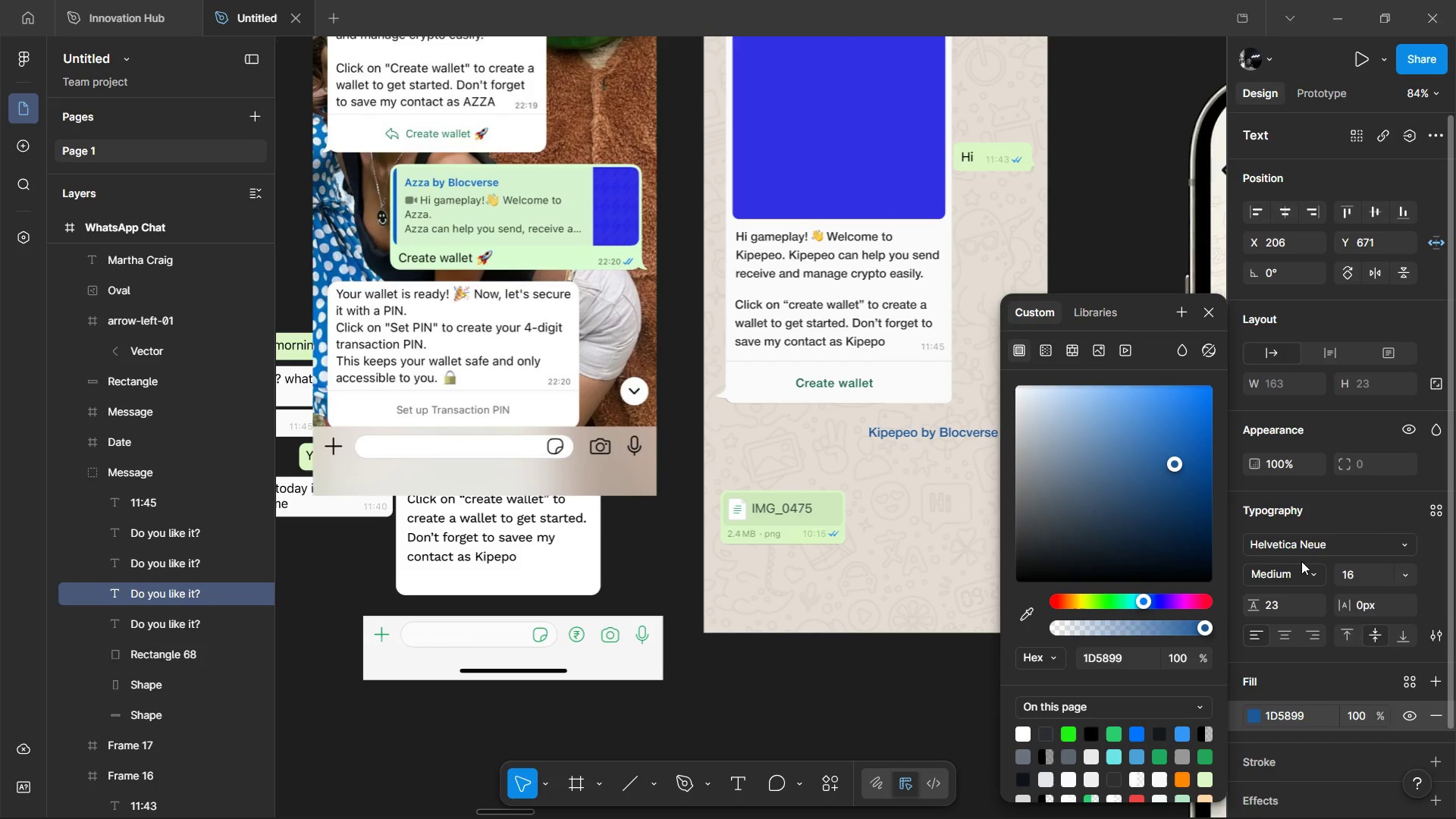 
left_click([1301, 566])
 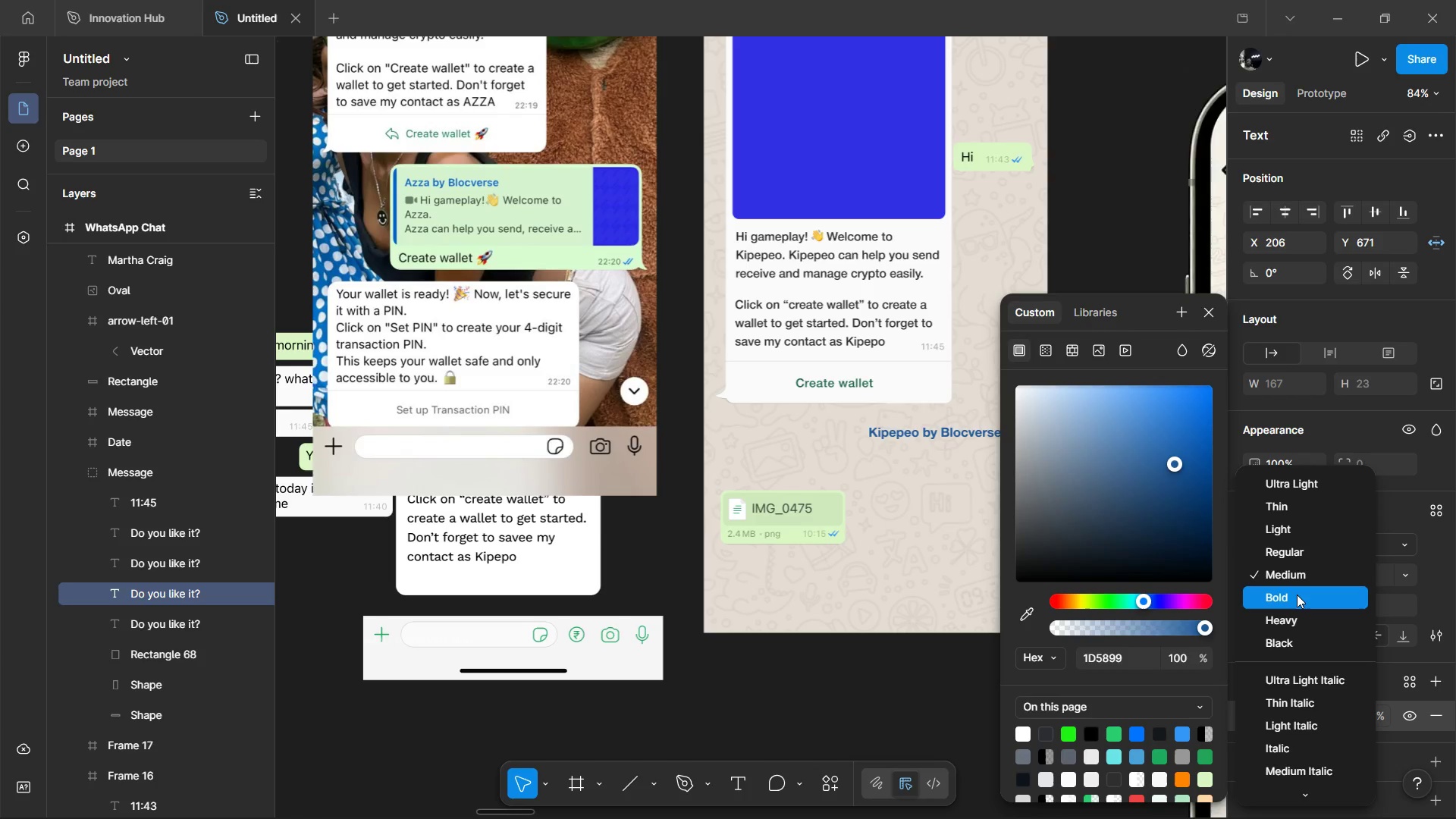 
left_click([1304, 578])
 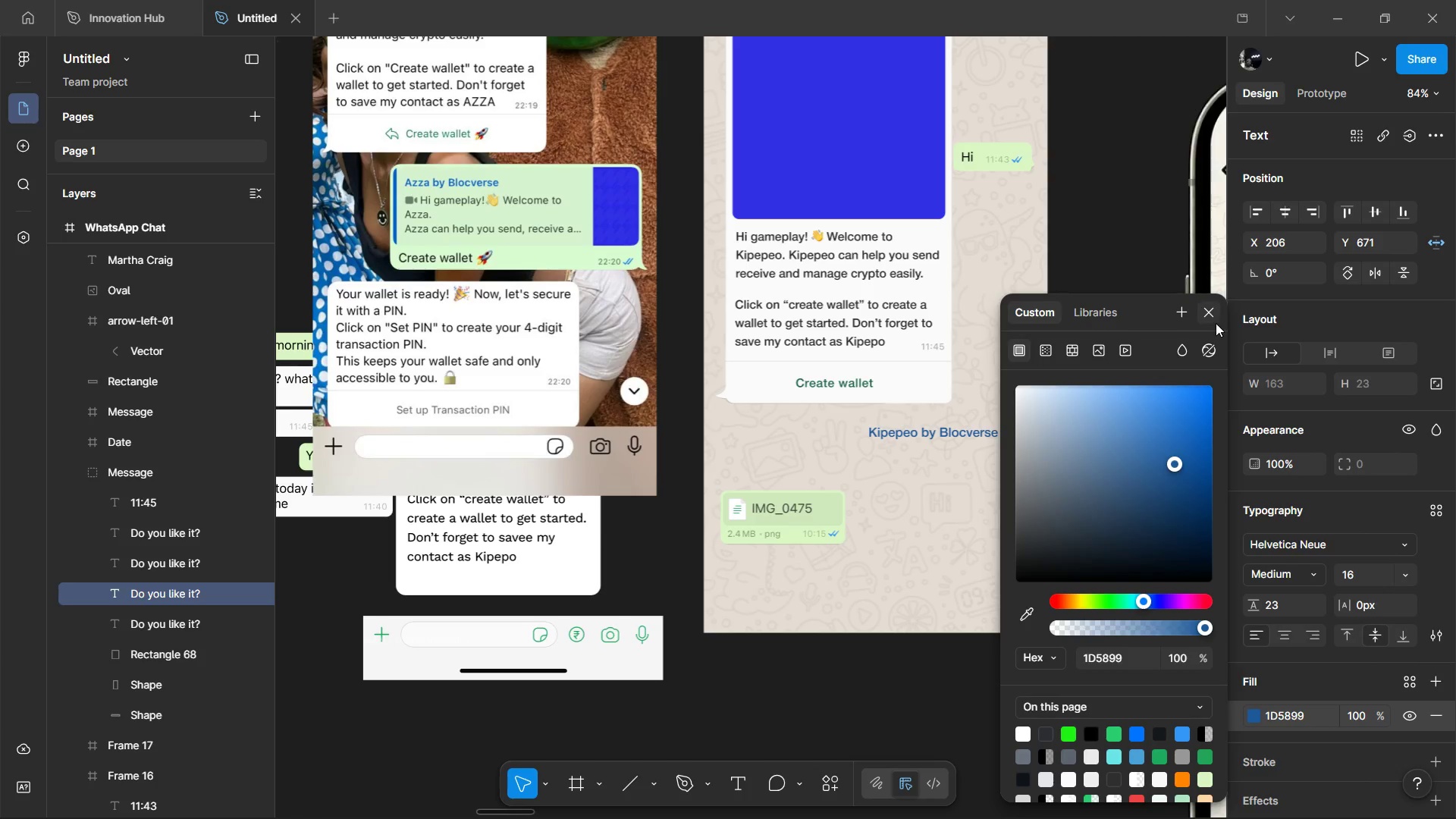 
left_click([1196, 317])
 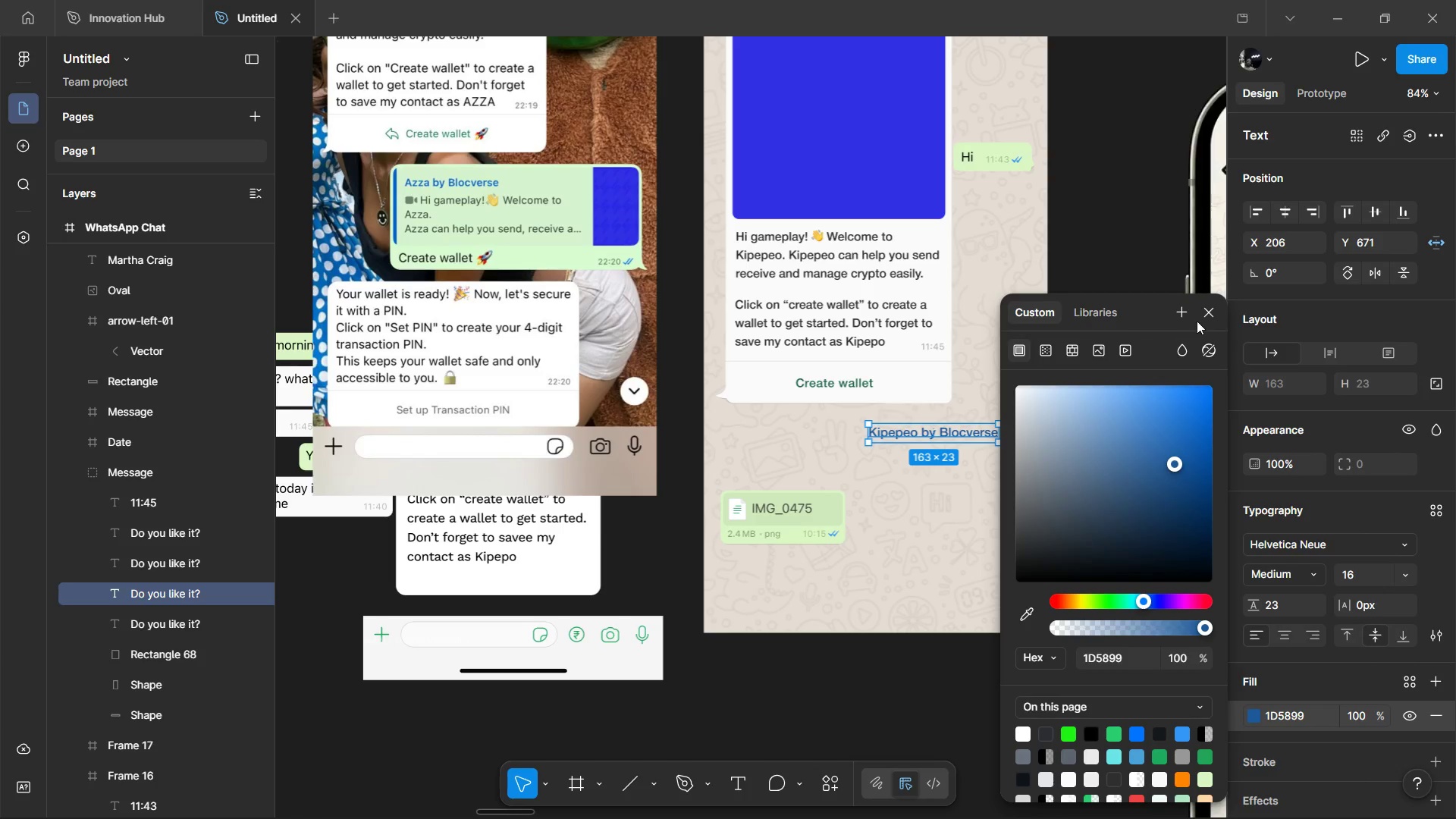 
left_click([1203, 316])
 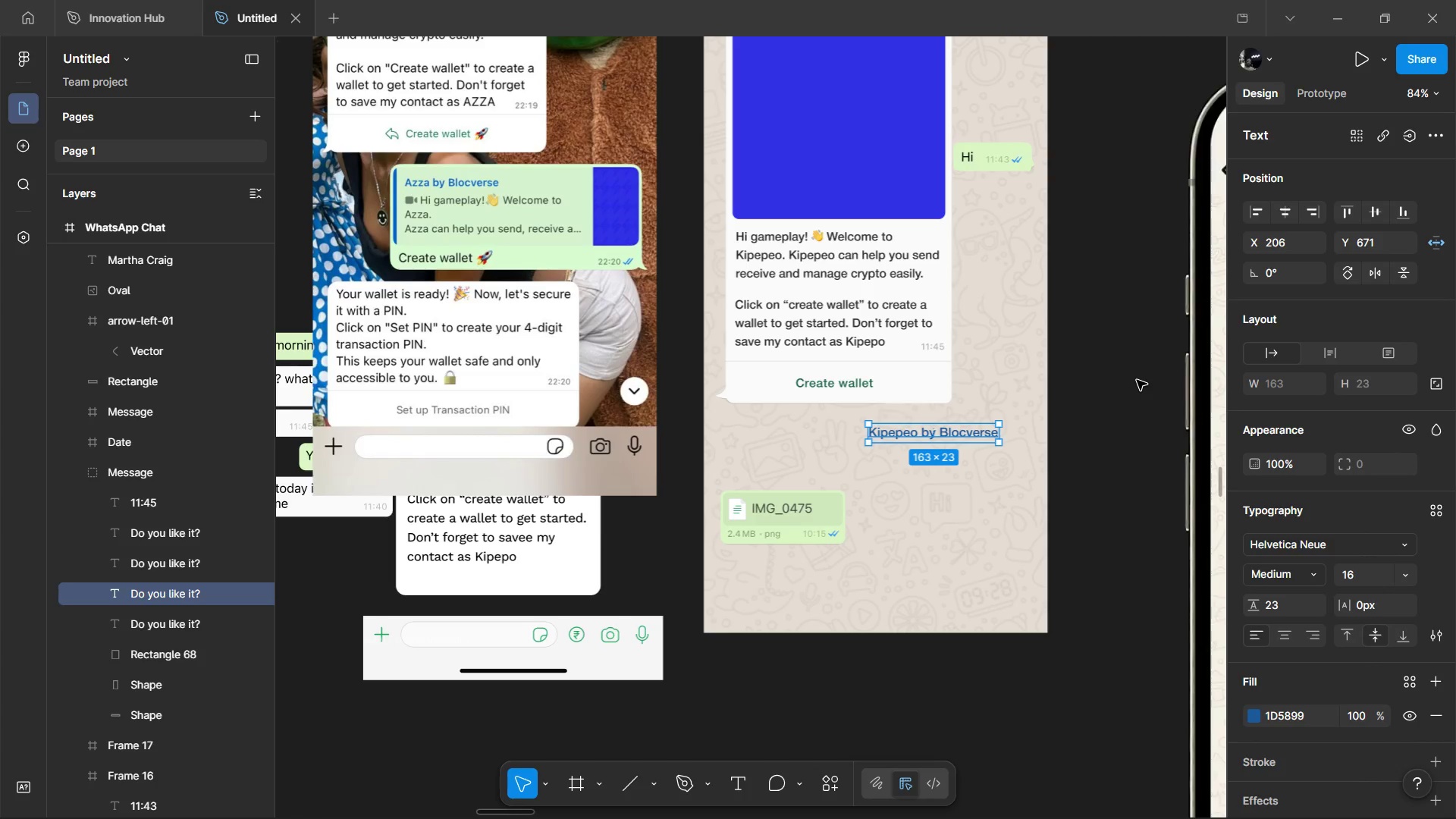 
key(Control+D)
 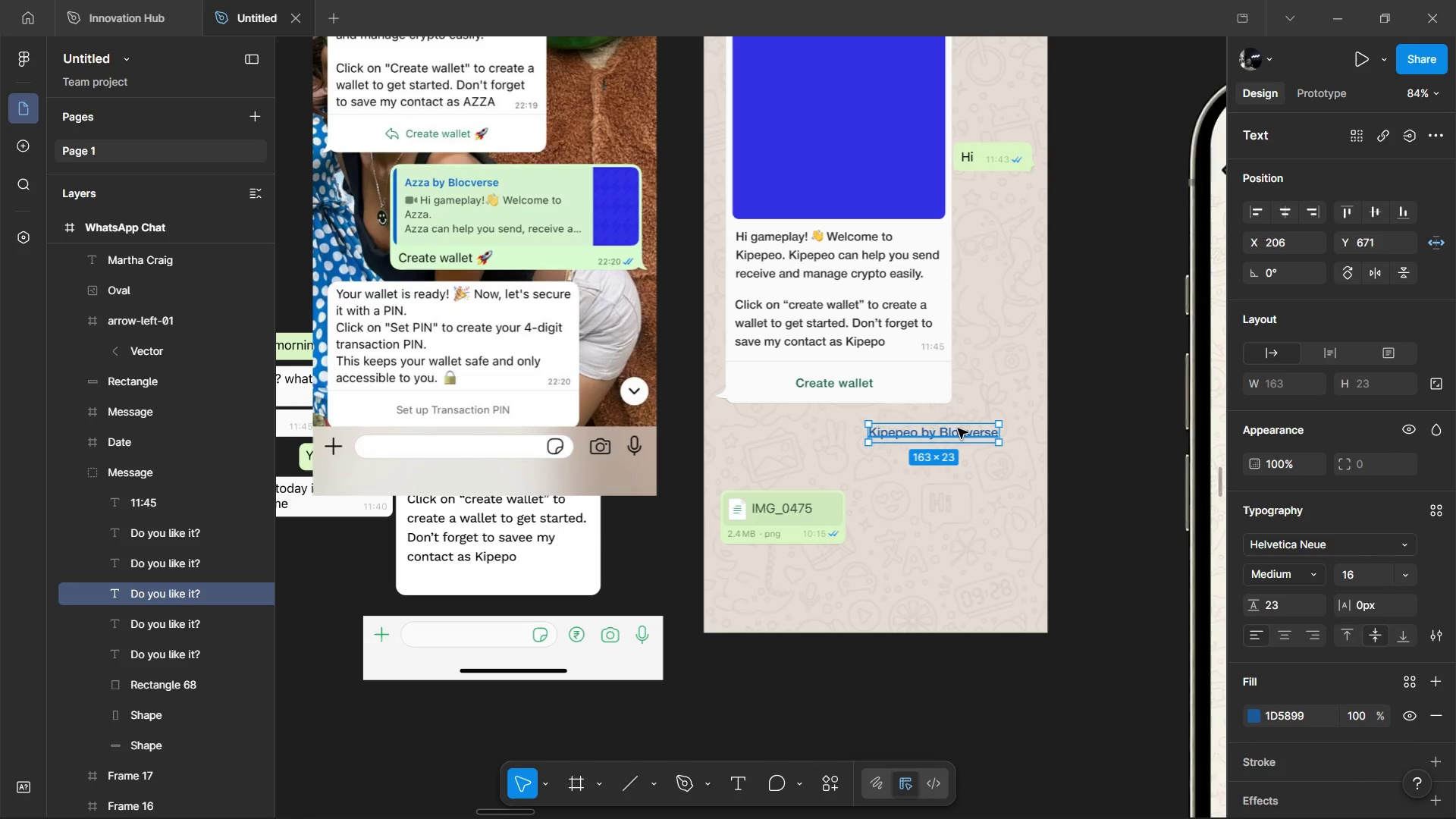 
left_click_drag(start_coordinate=[958, 428], to_coordinate=[962, 447])
 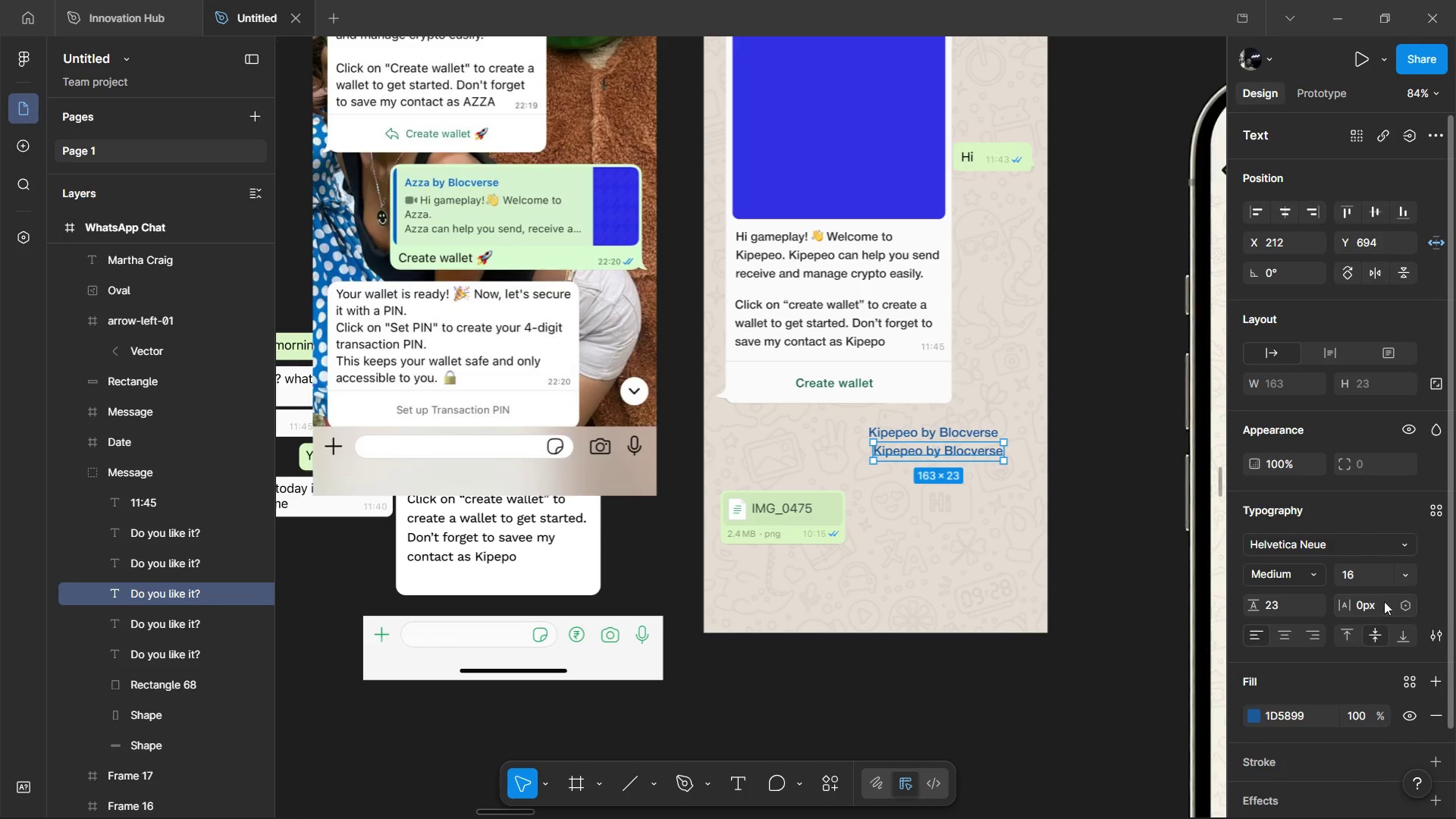 
left_click([1407, 578])
 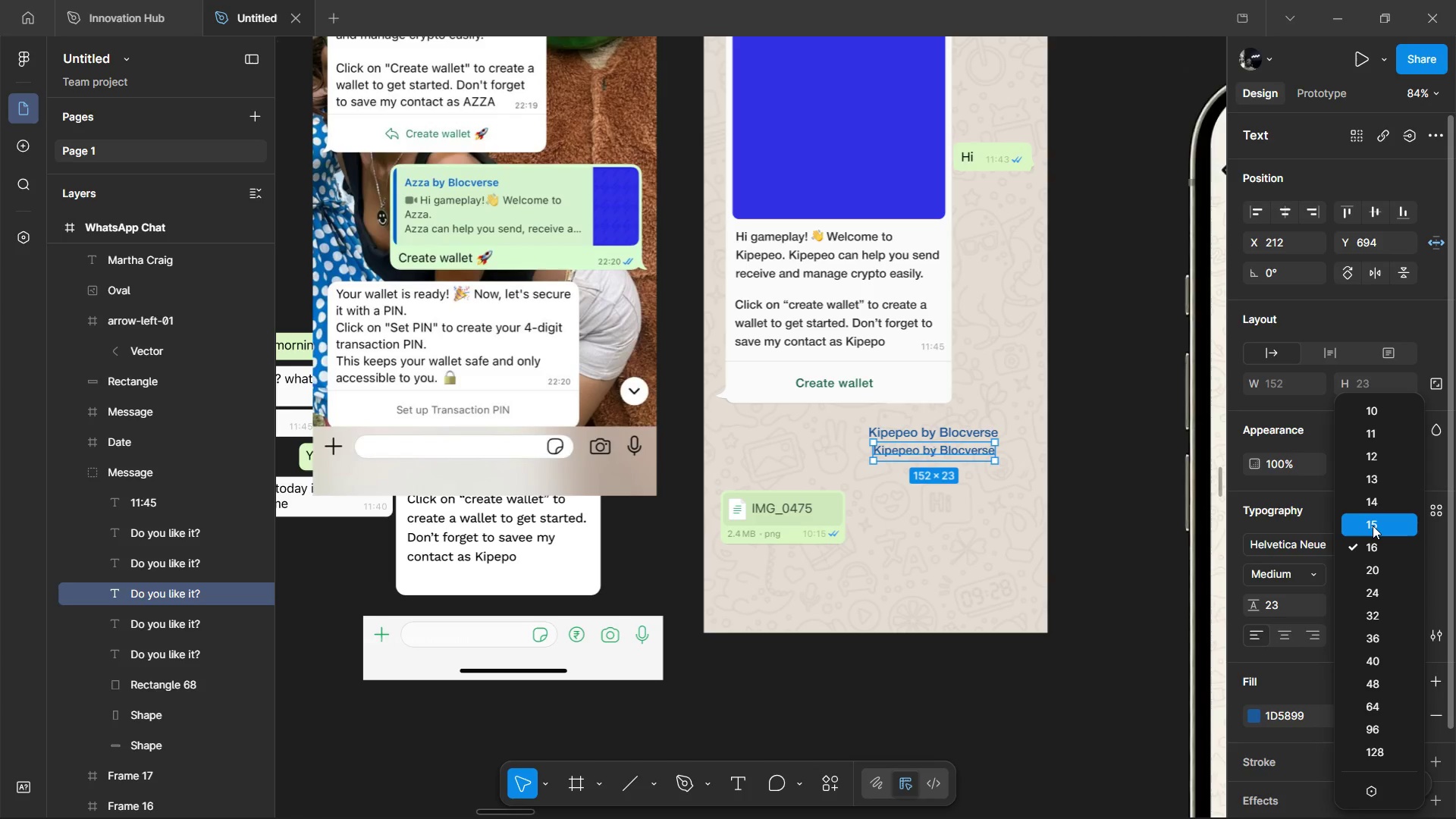 
left_click([1373, 526])
 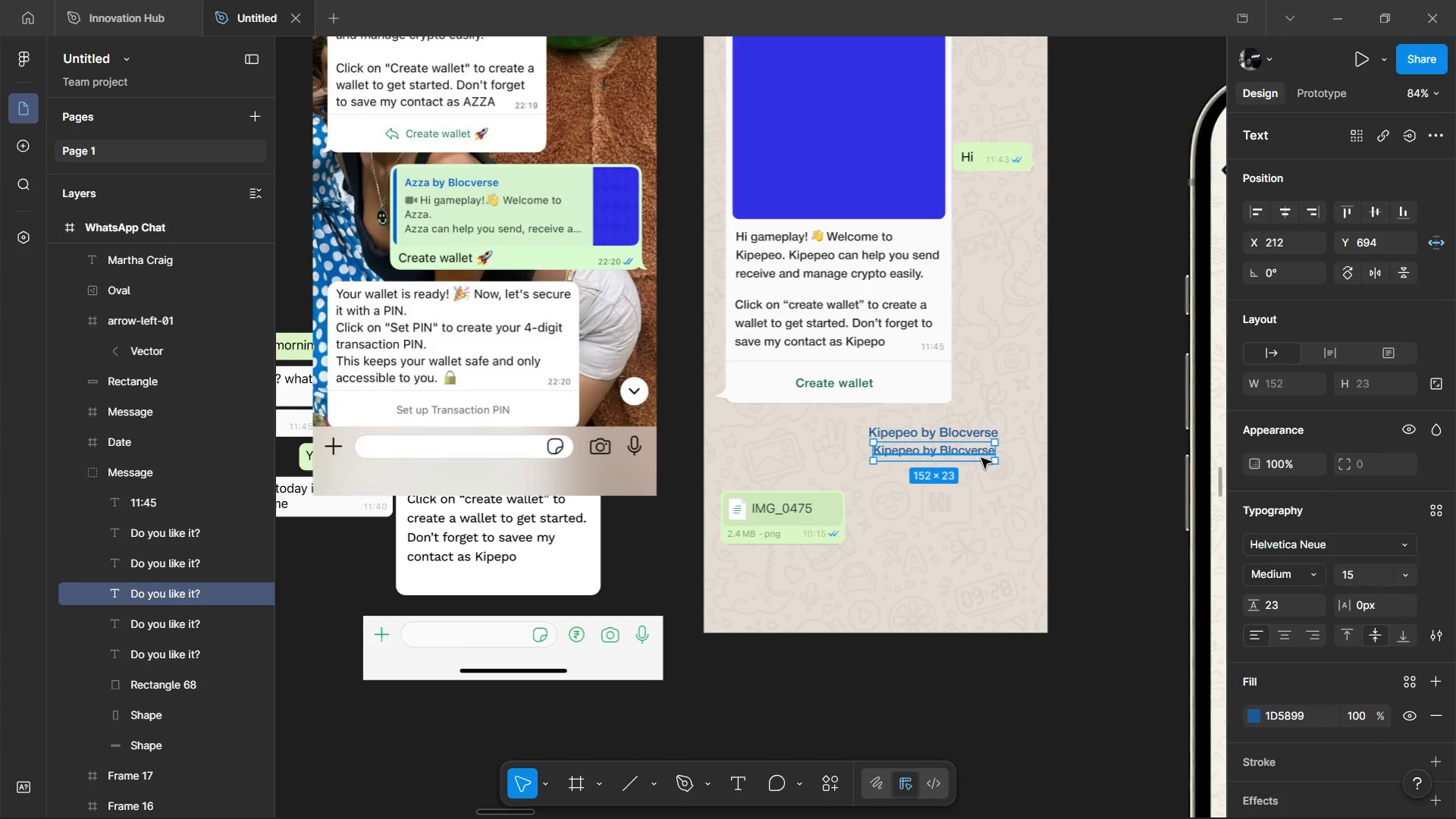 
double_click([981, 458])
 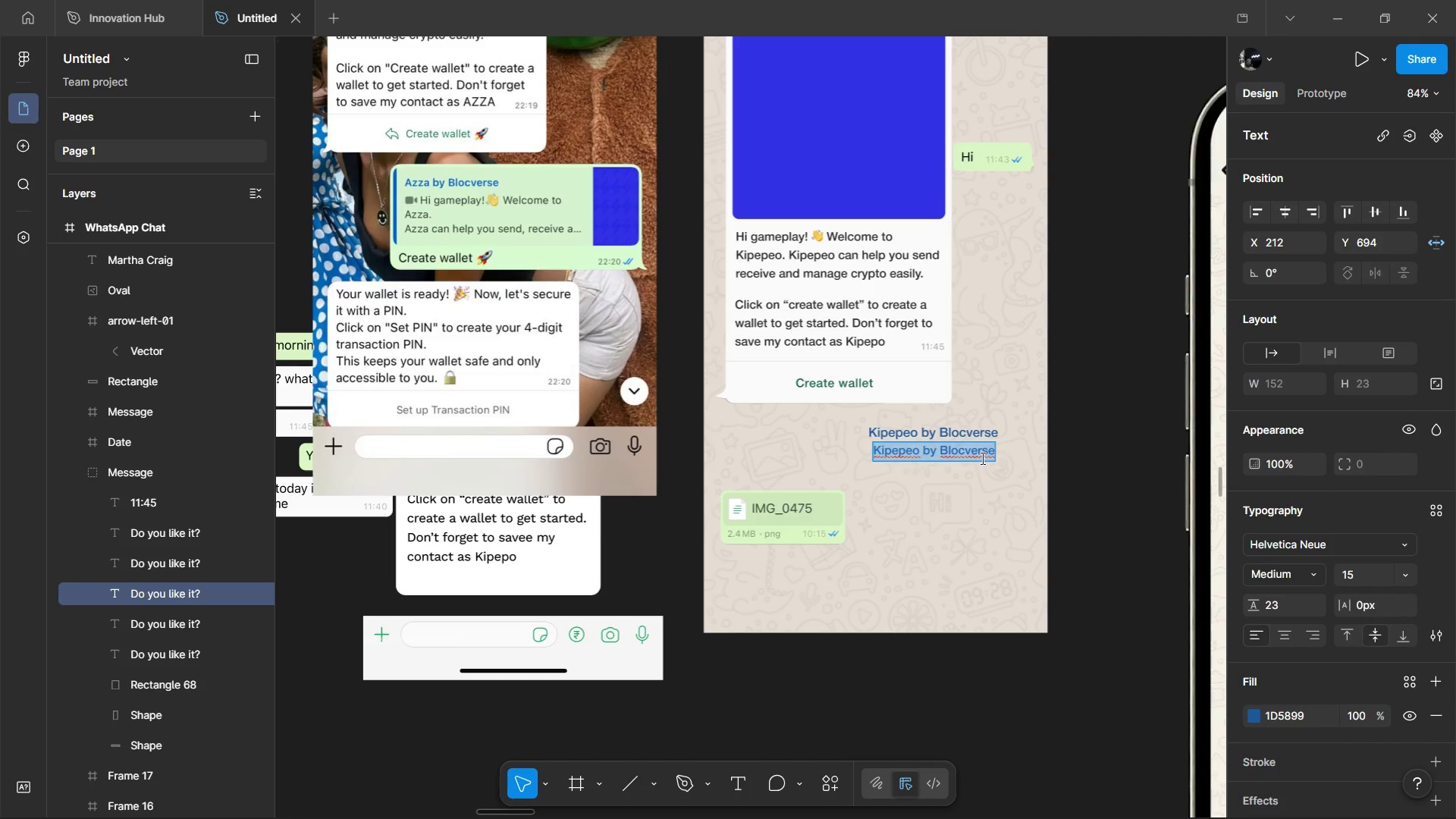 
hold_key(key=ShiftLeft, duration=0.89)
 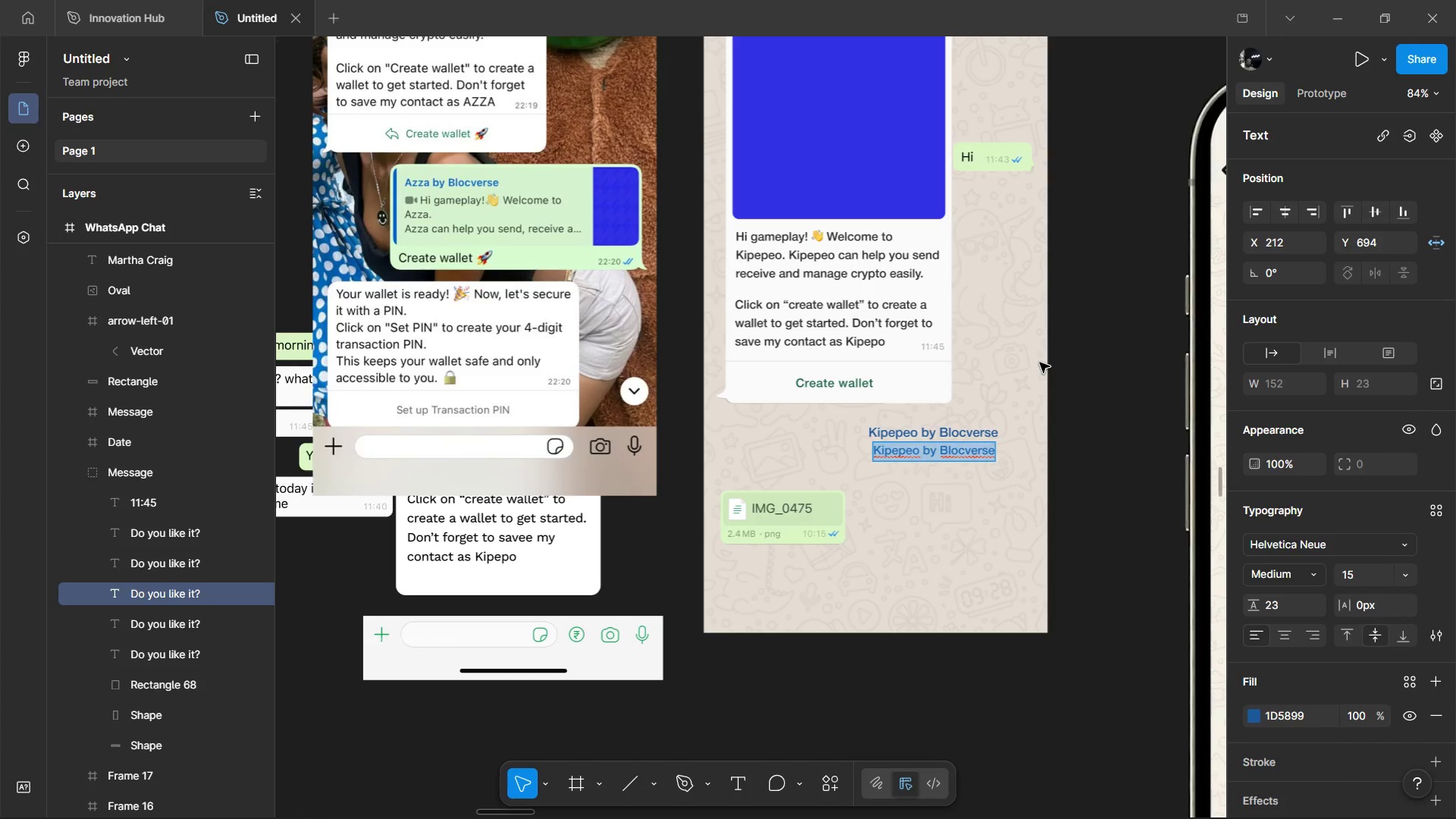 
type(HI)
key(Backspace)
type(i gameplay1)
 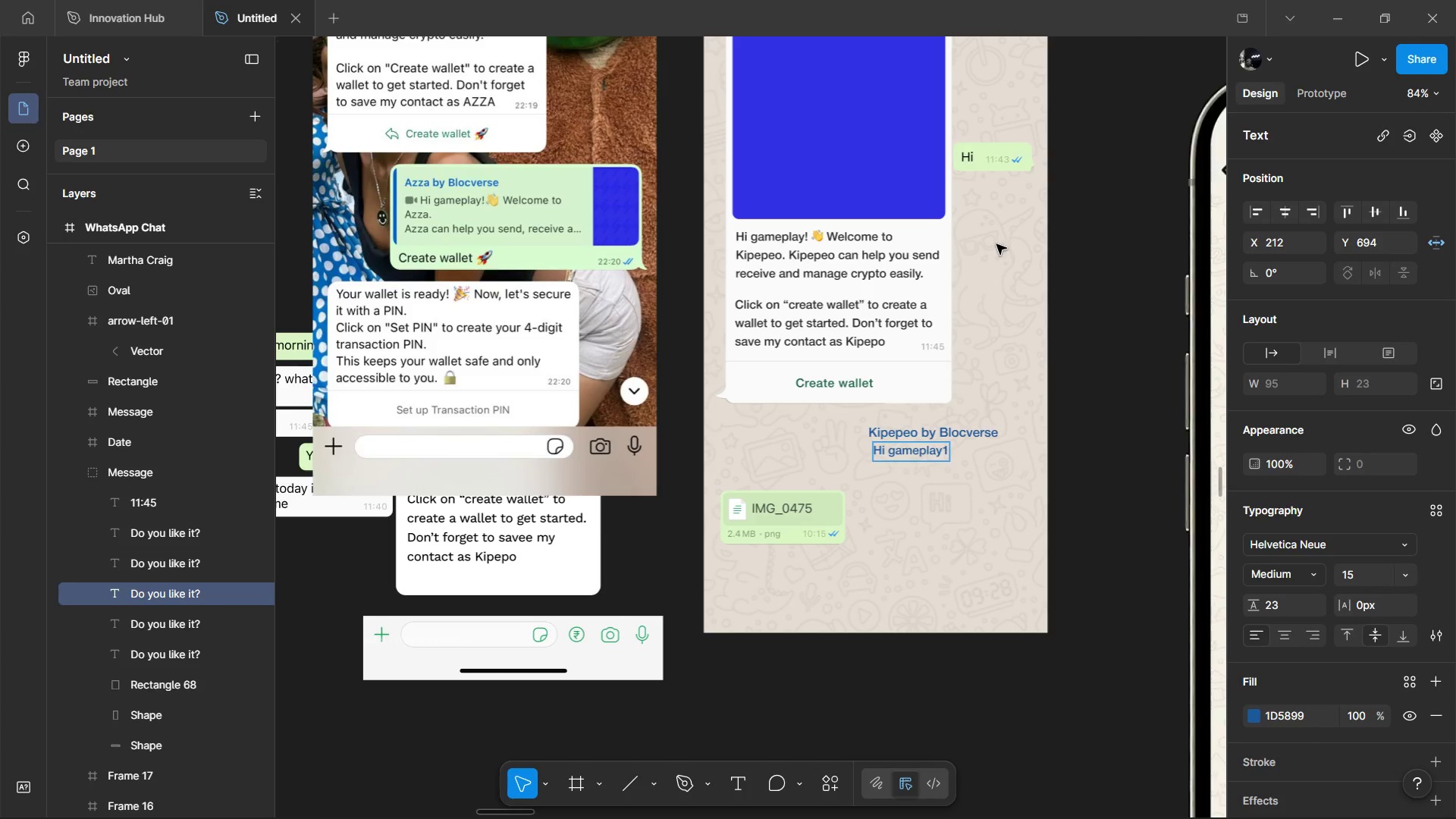 
key(Backspace)
 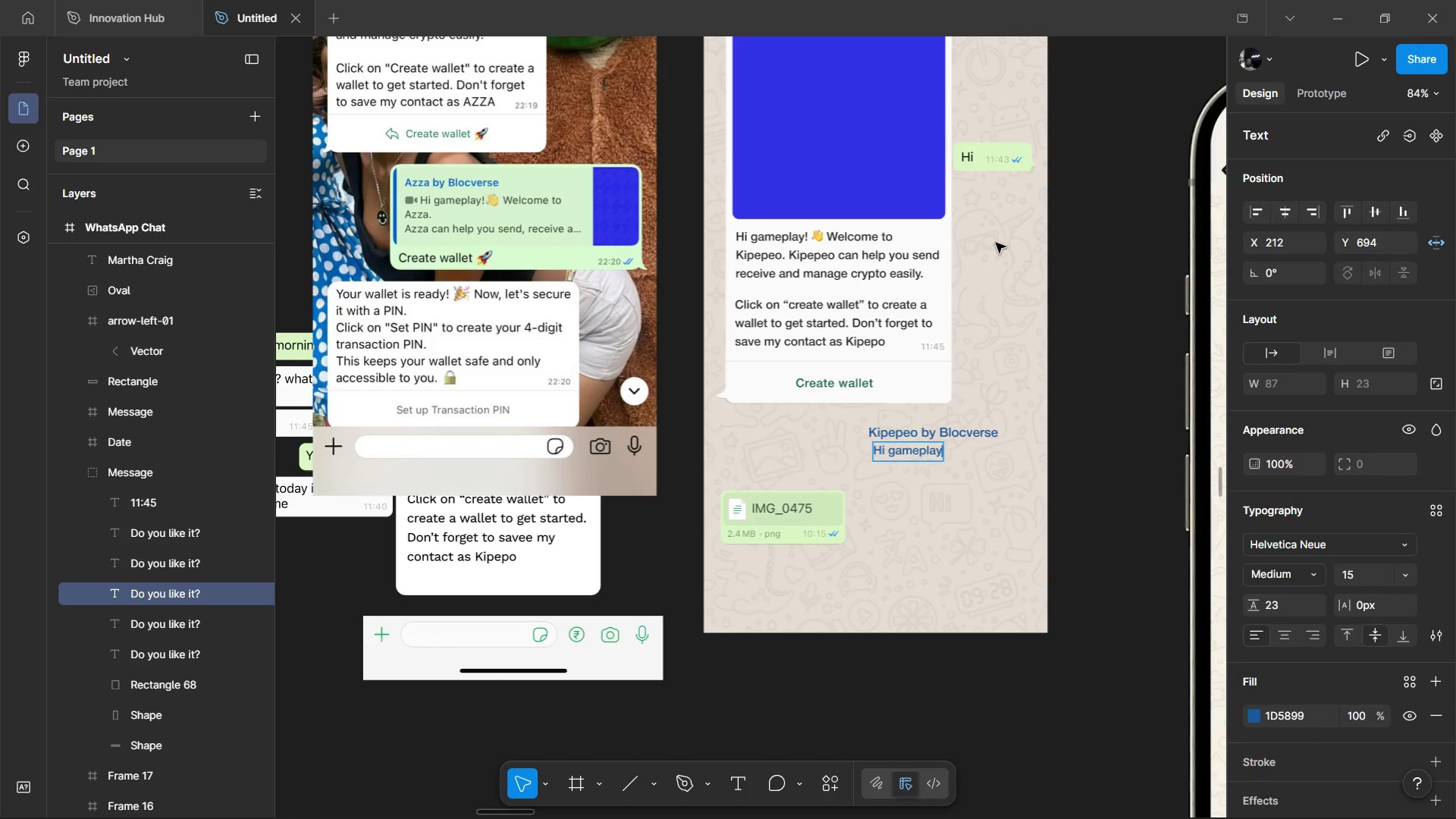 
key(Shift+1)
 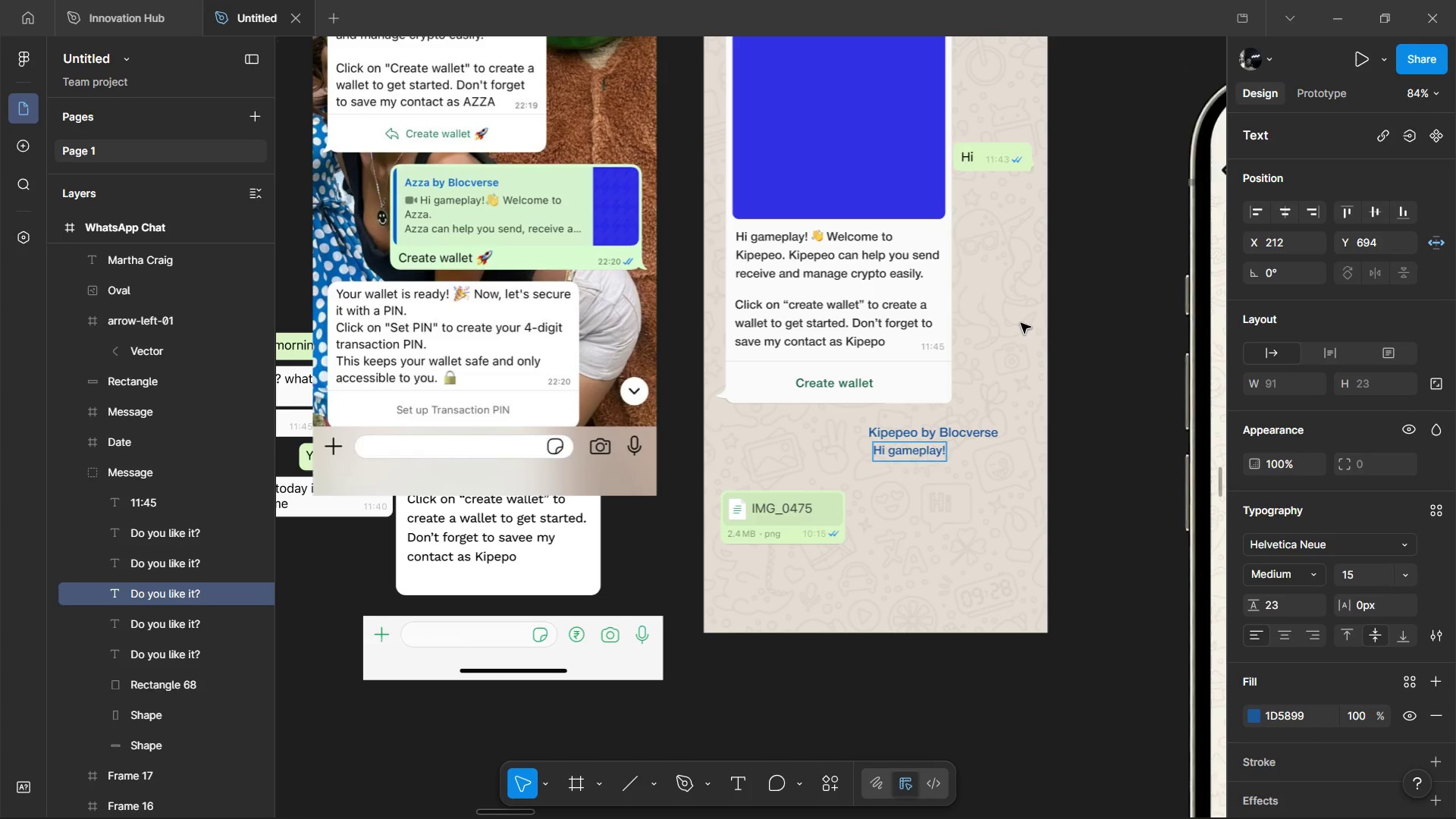 
key(Space)
 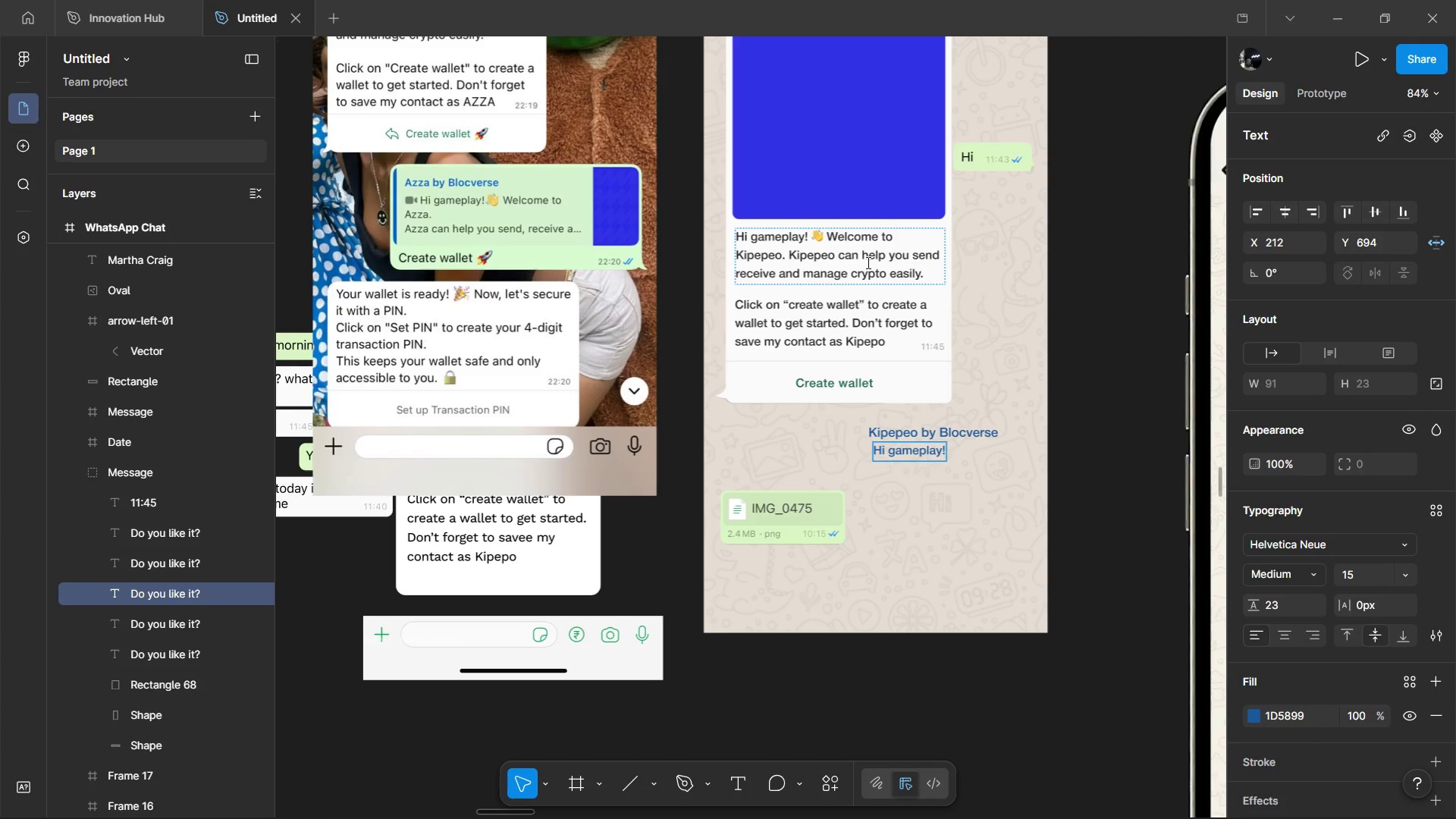 
double_click([867, 262])
 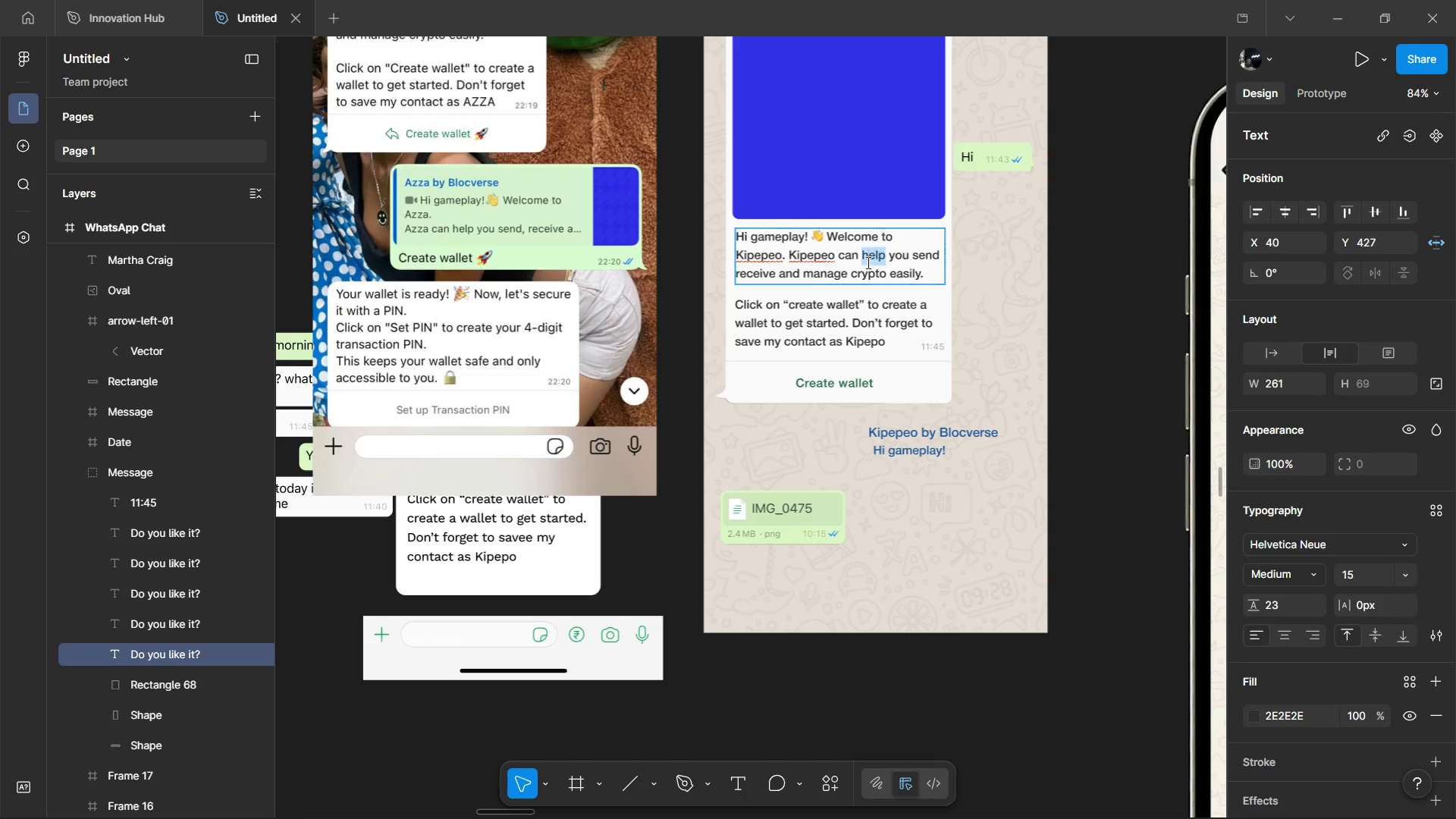 
triple_click([867, 262])
 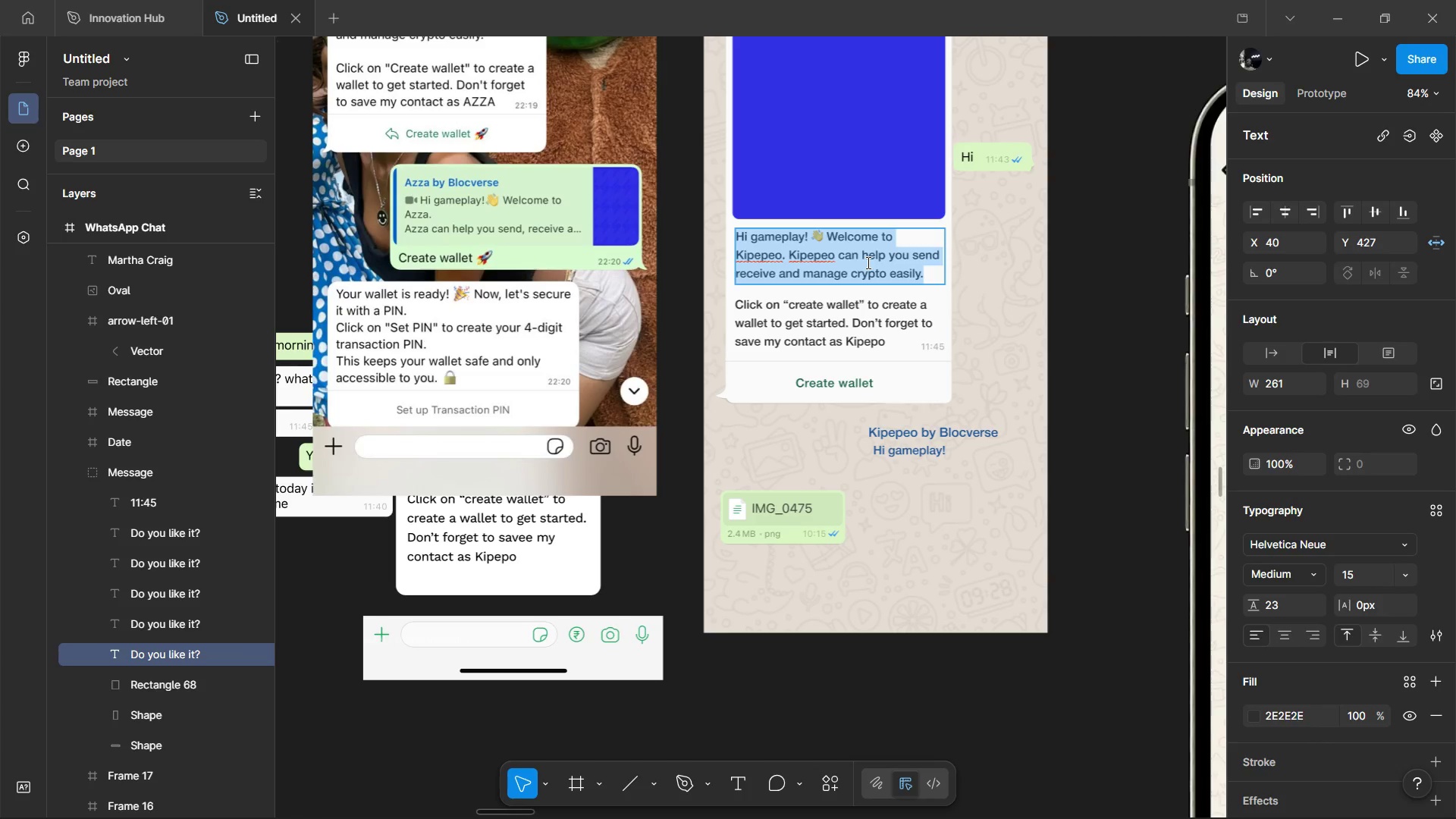 
triple_click([867, 262])
 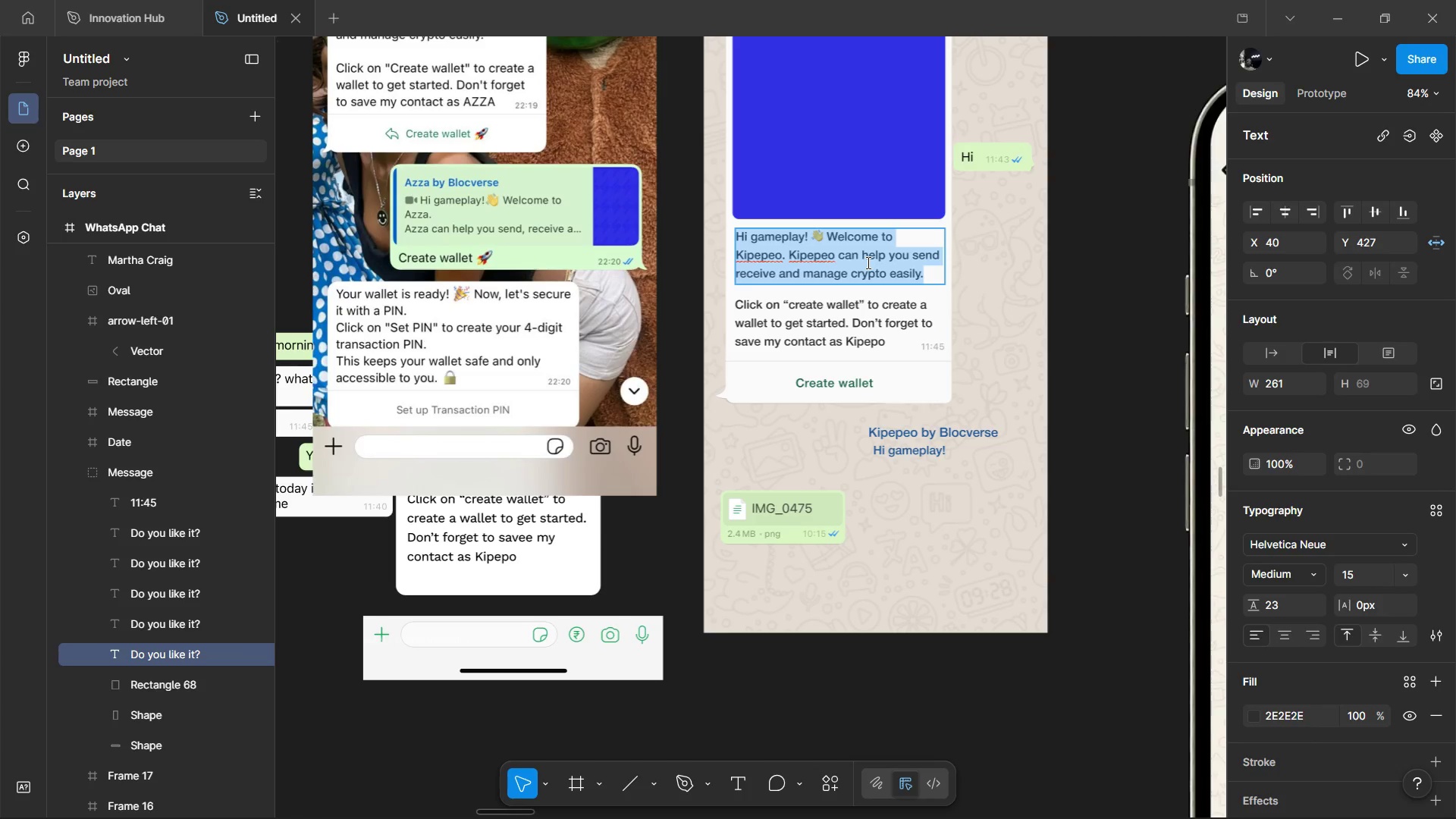 
key(Control+C)
 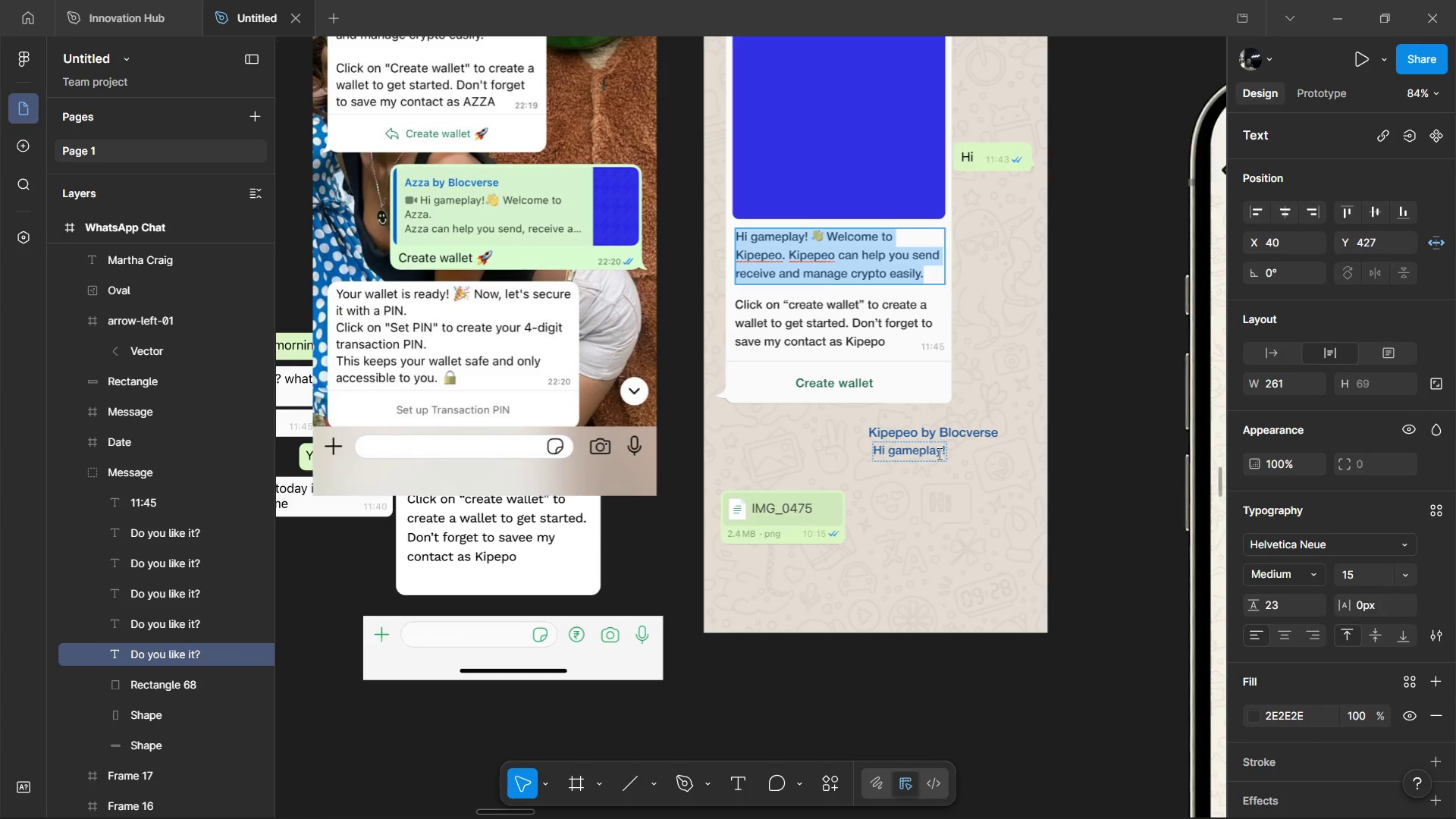 
double_click([938, 453])
 